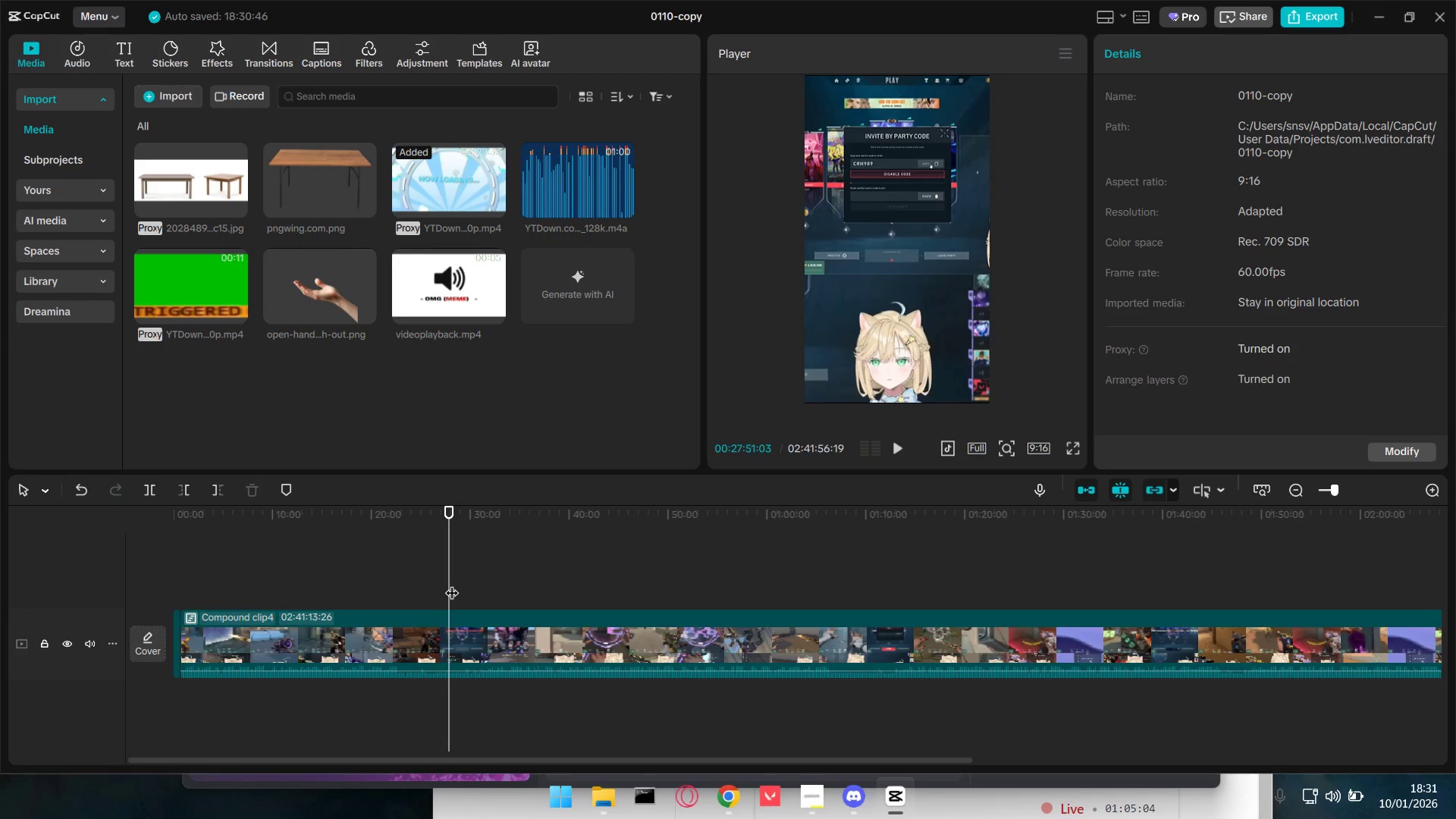 
left_click_drag(start_coordinate=[452, 583], to_coordinate=[495, 582])
 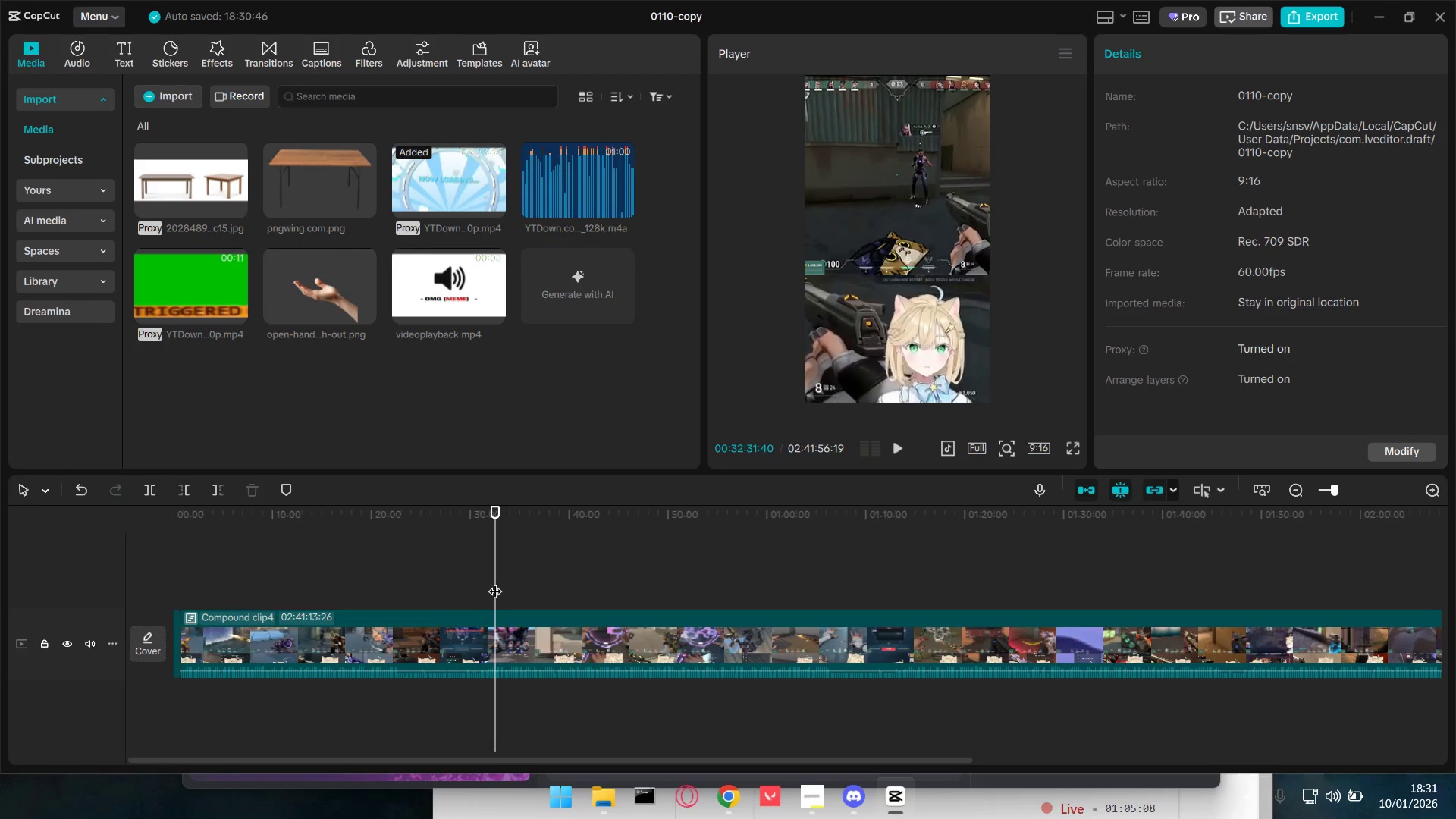 
key(Space)
 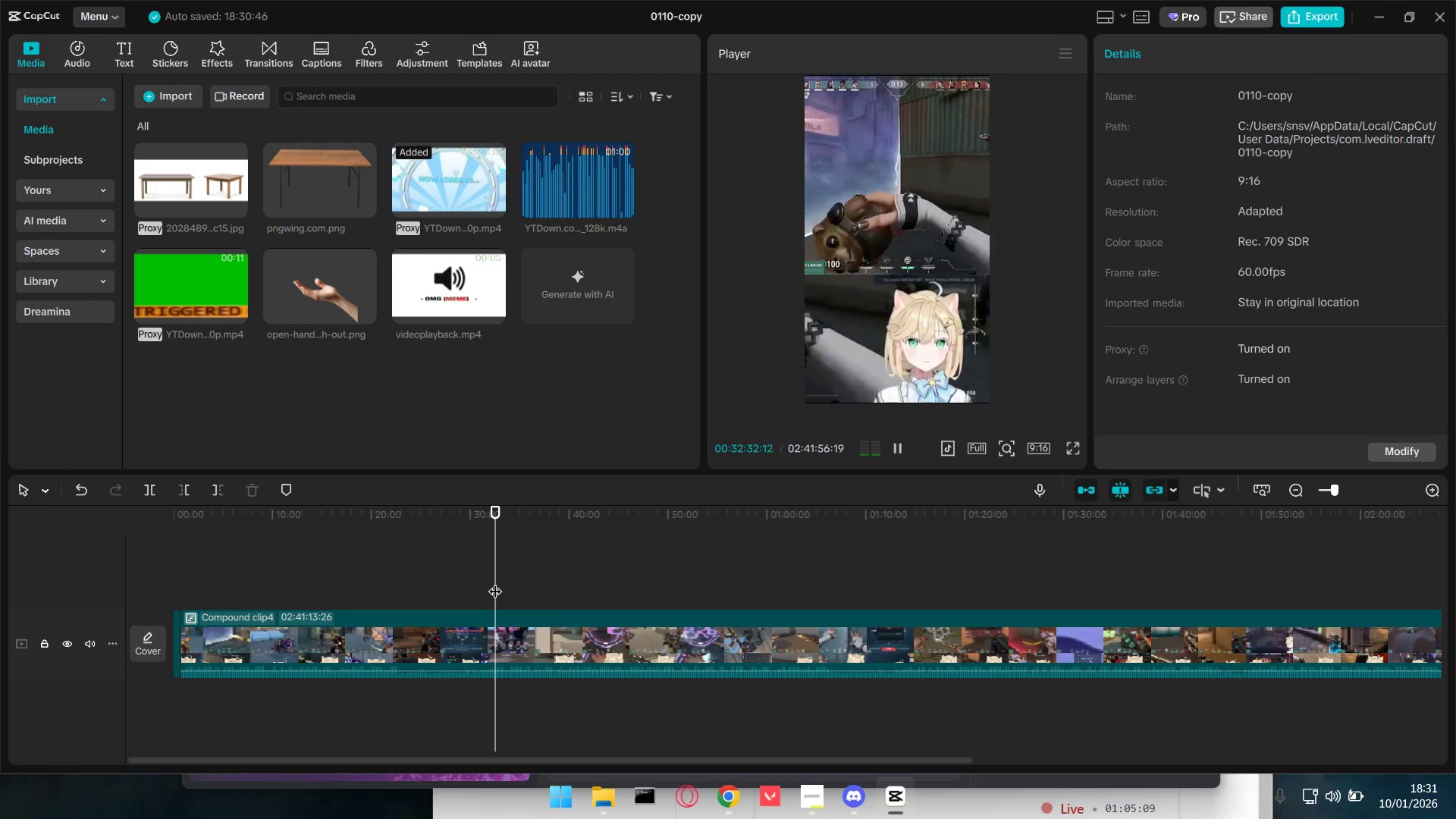 
left_click_drag(start_coordinate=[495, 582], to_coordinate=[483, 582])
 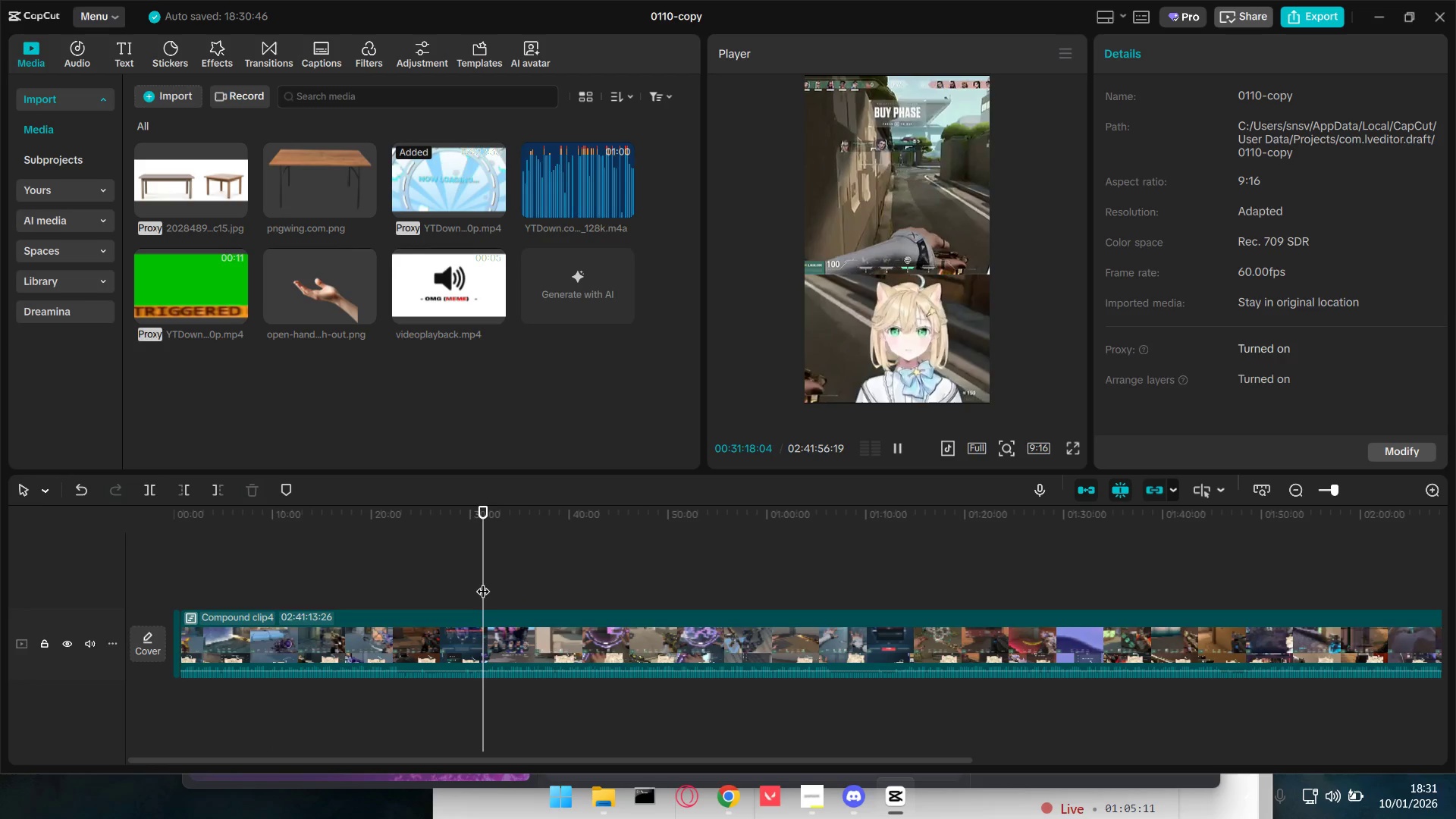 
key(Space)
 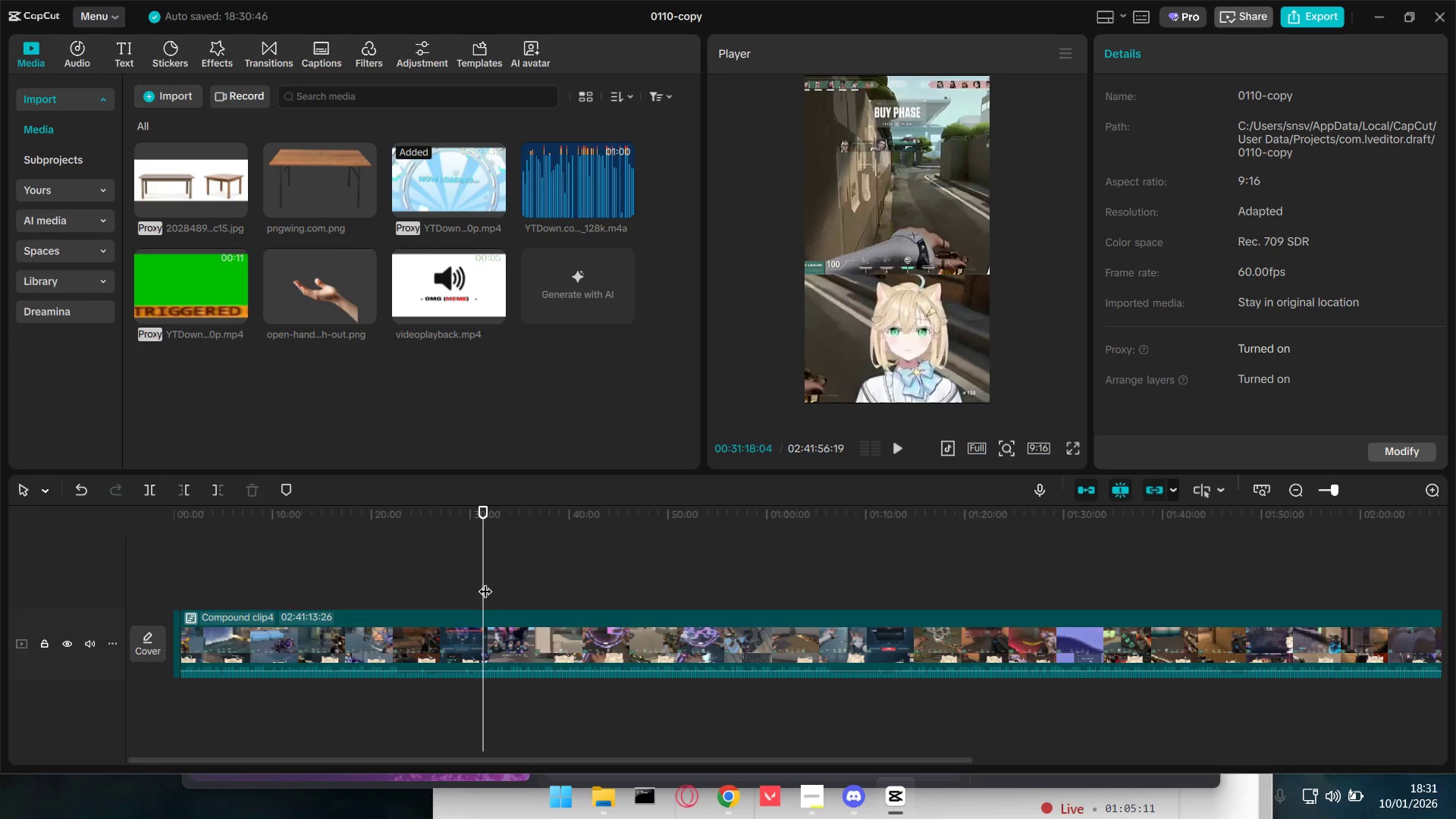 
key(Space)
 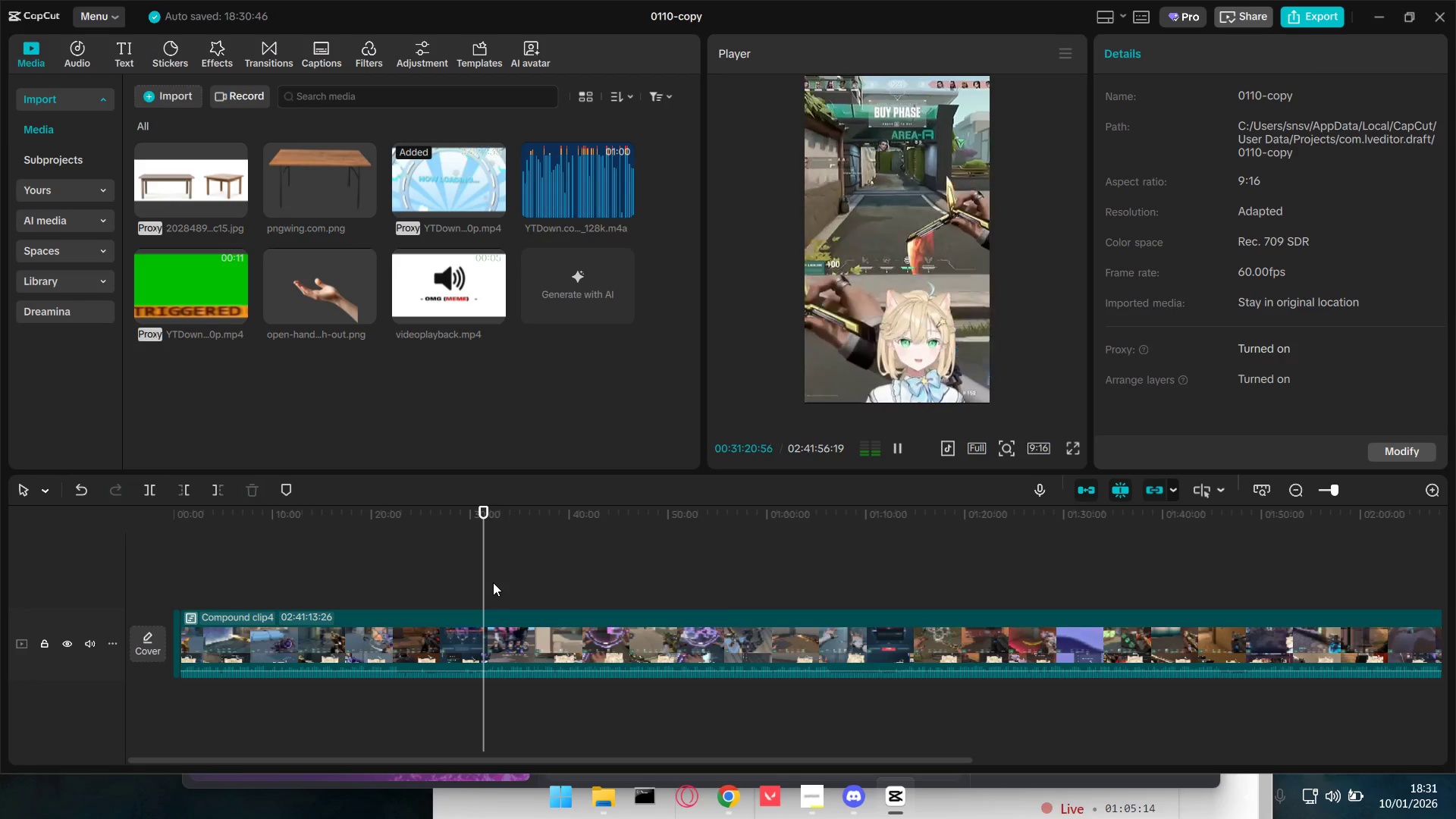 
key(Q)
 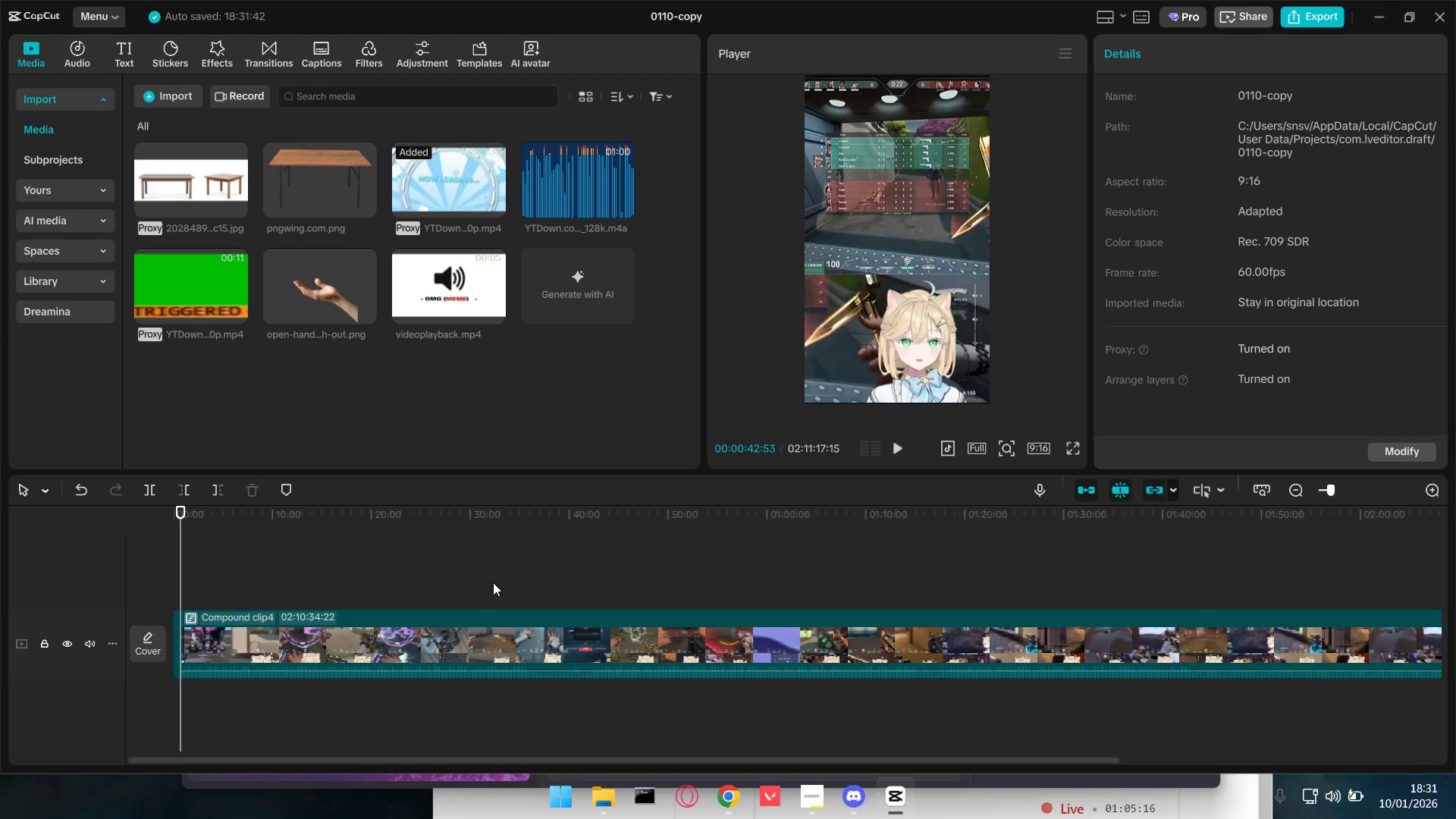 
key(Space)
 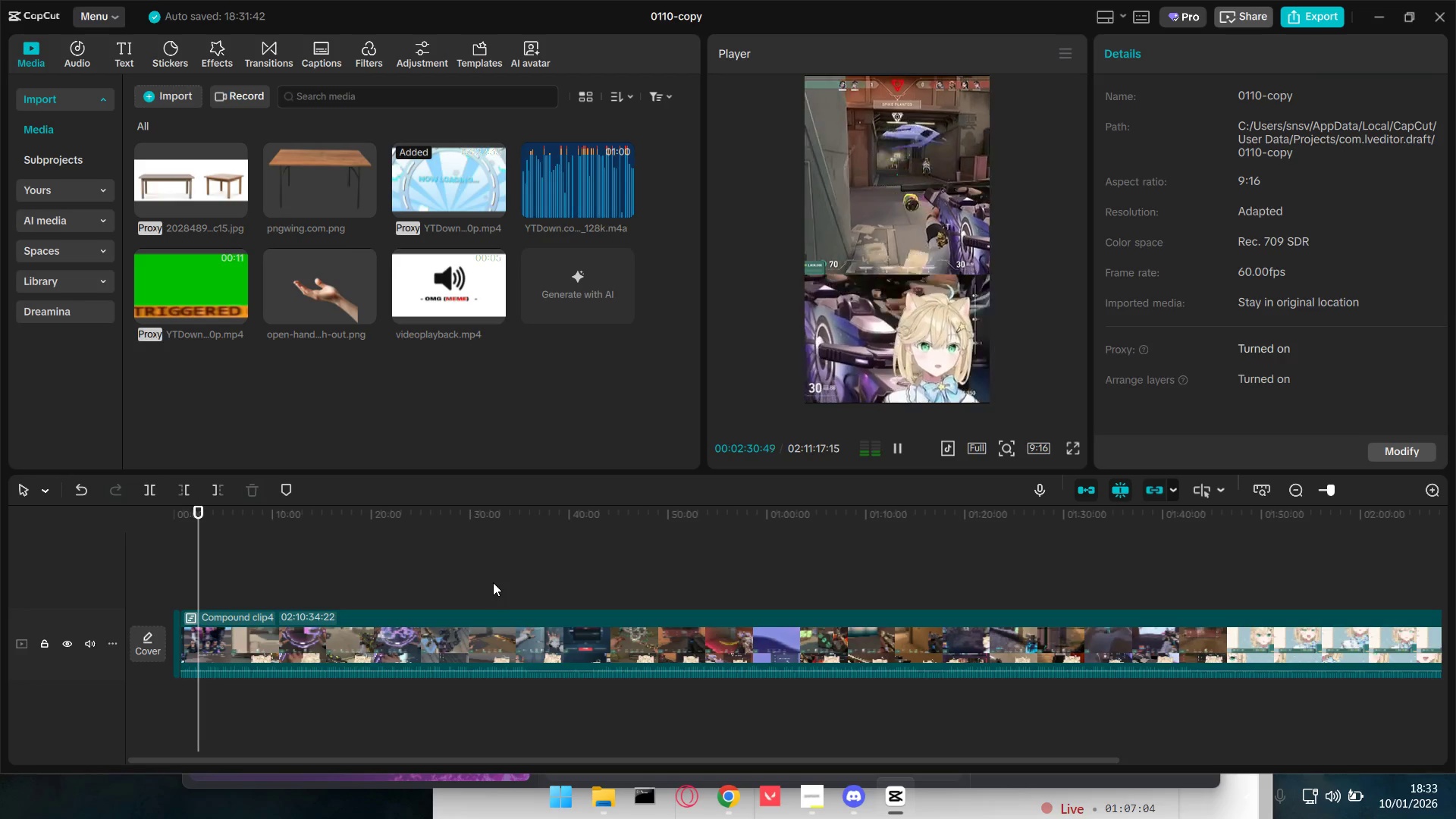 
wait(113.17)
 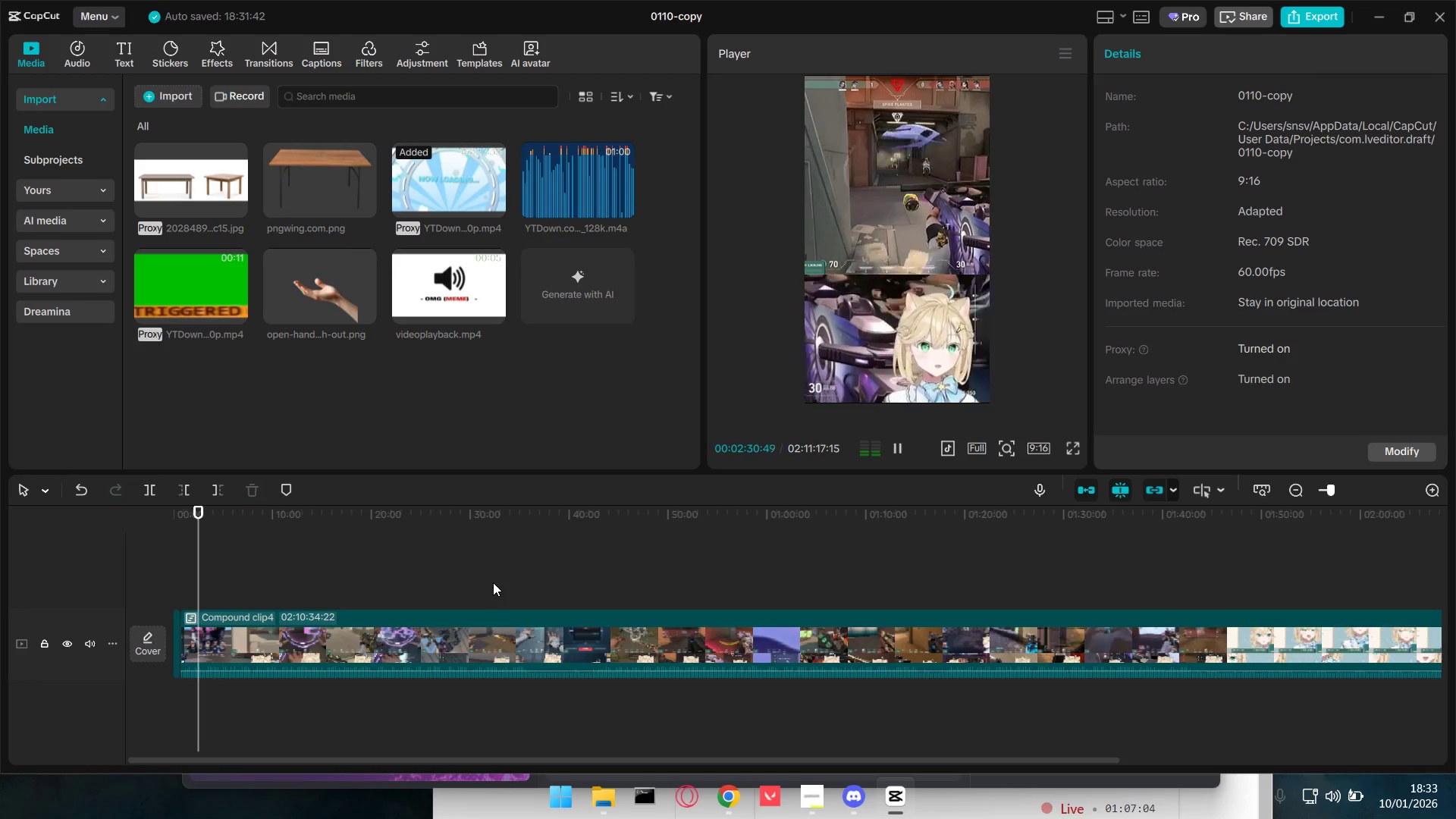 
hold_key(key=ControlLeft, duration=0.41)
scroll: coordinate [207, 576], scroll_direction: up, amount: 4.0
 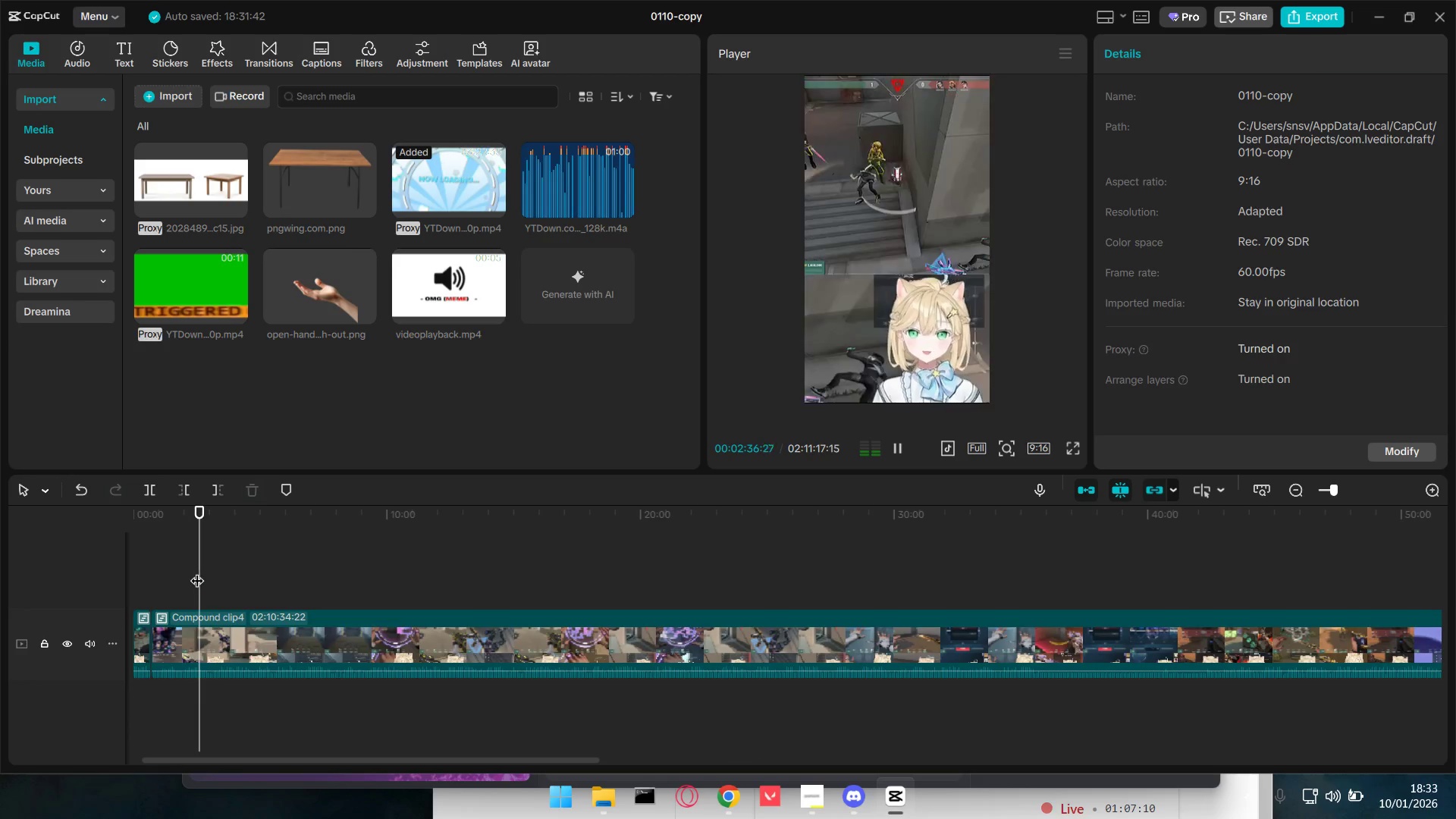 
left_click_drag(start_coordinate=[197, 571], to_coordinate=[309, 566])
 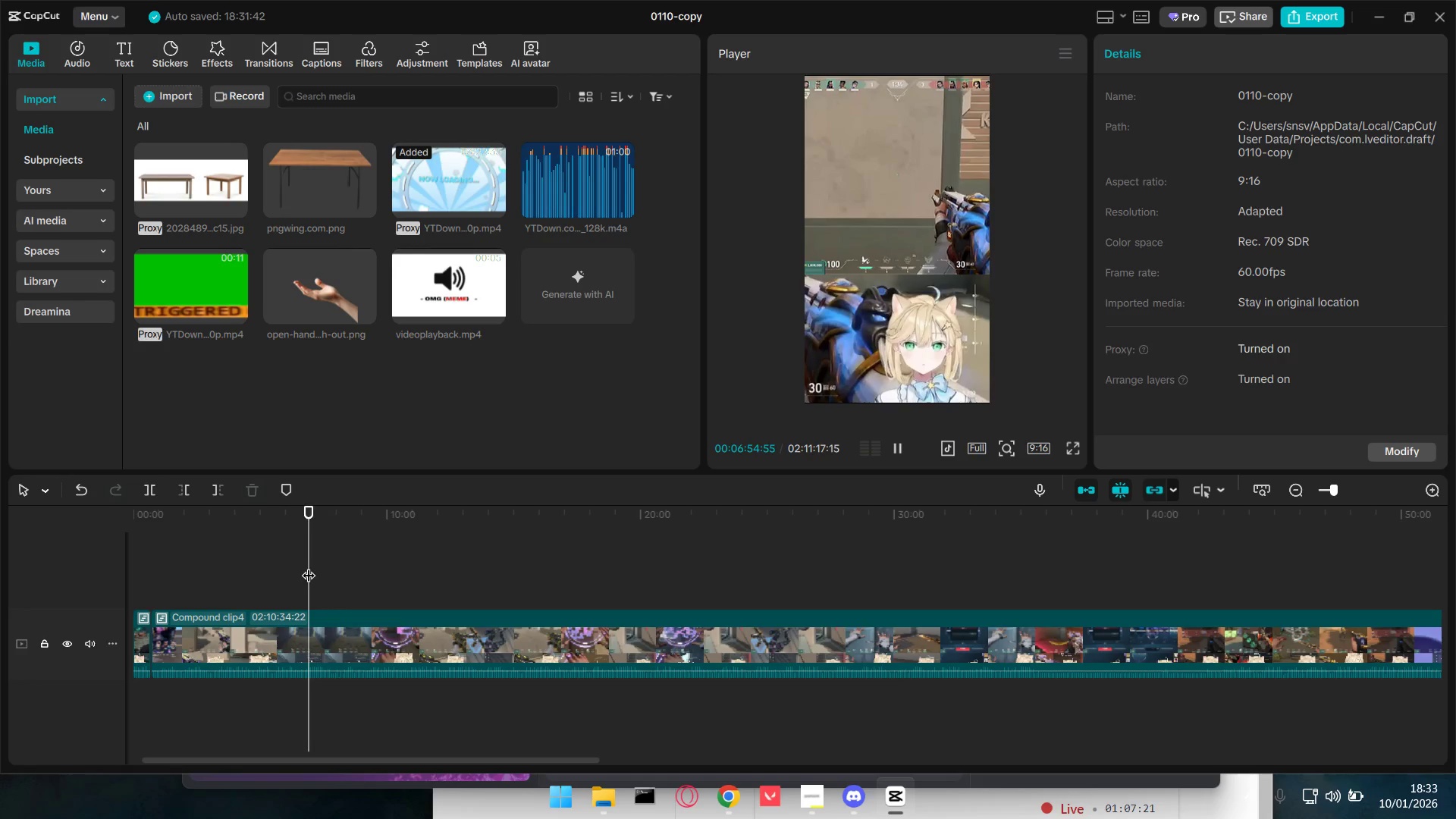 
key(Space)
 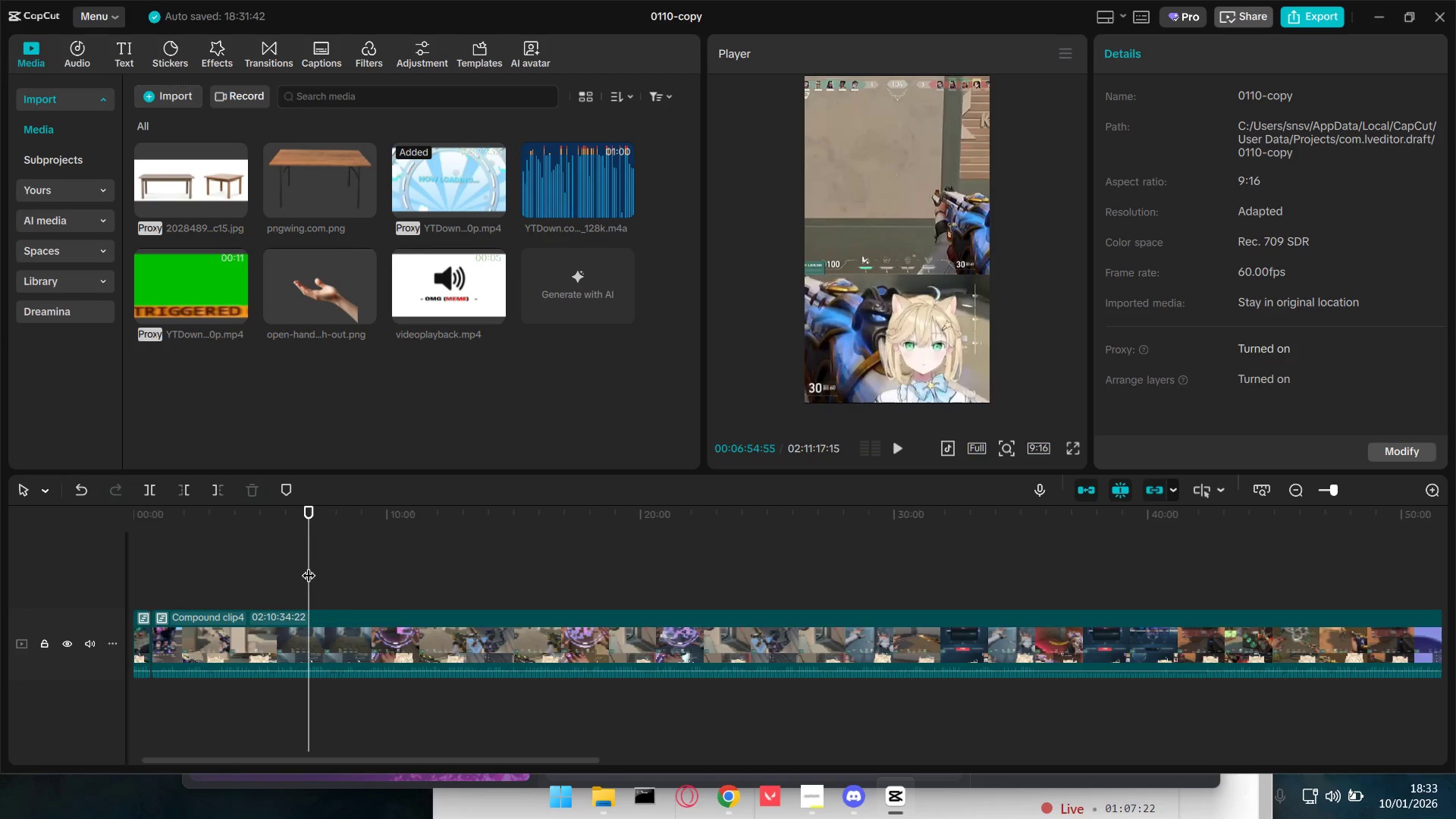 
key(Space)
 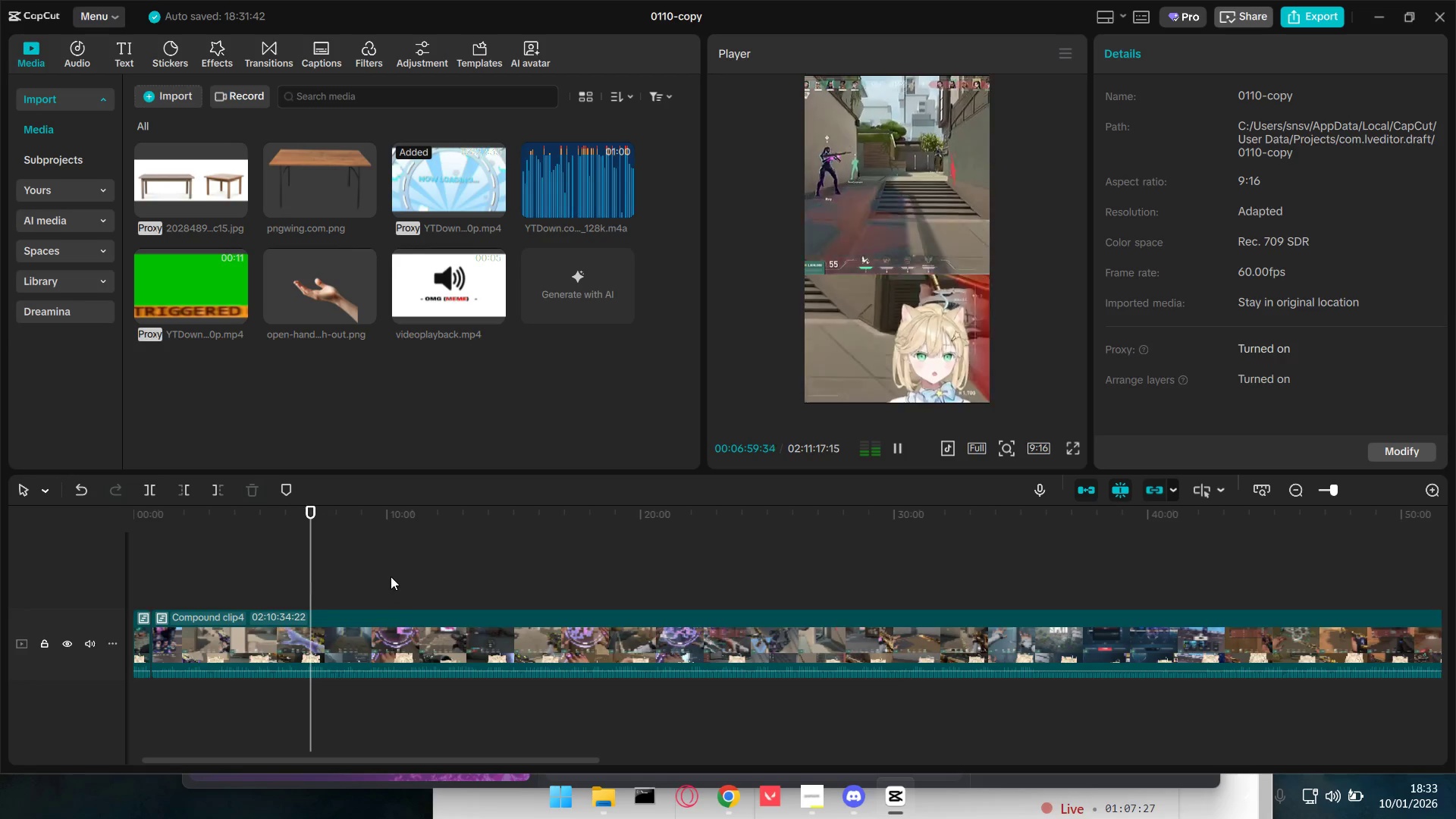 
wait(6.33)
 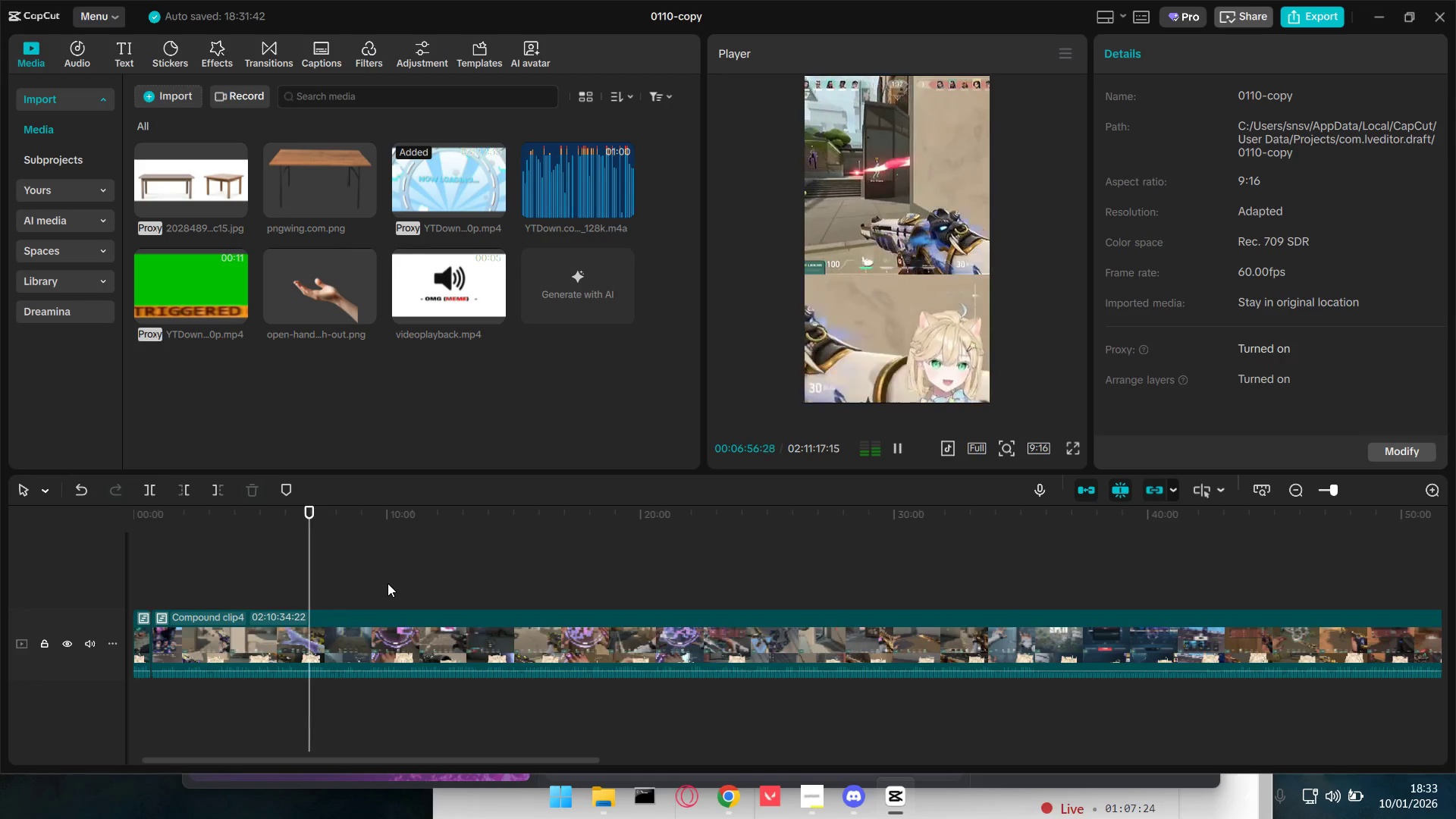 
left_click_drag(start_coordinate=[312, 573], to_coordinate=[392, 571])
 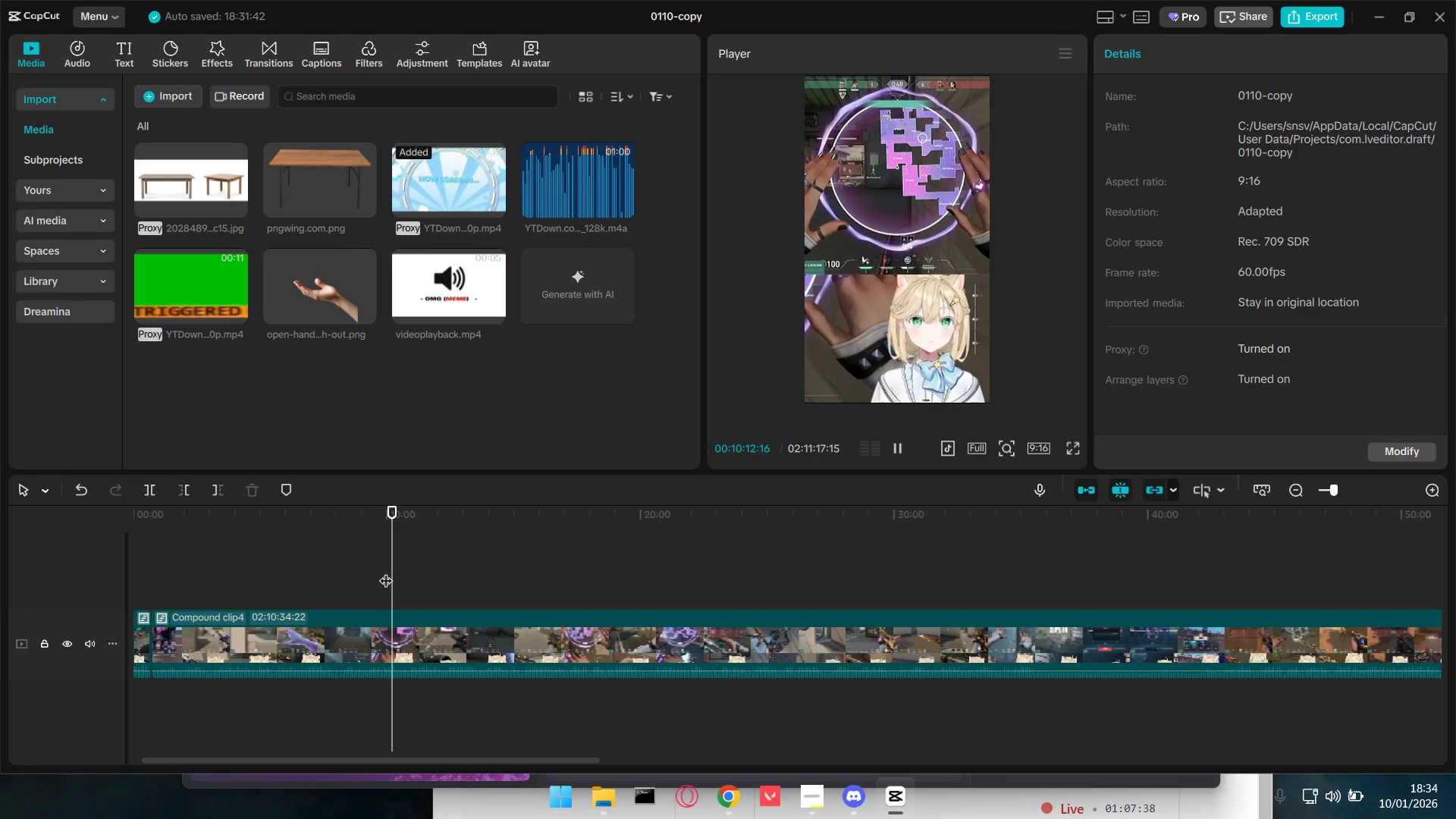 
key(Space)
 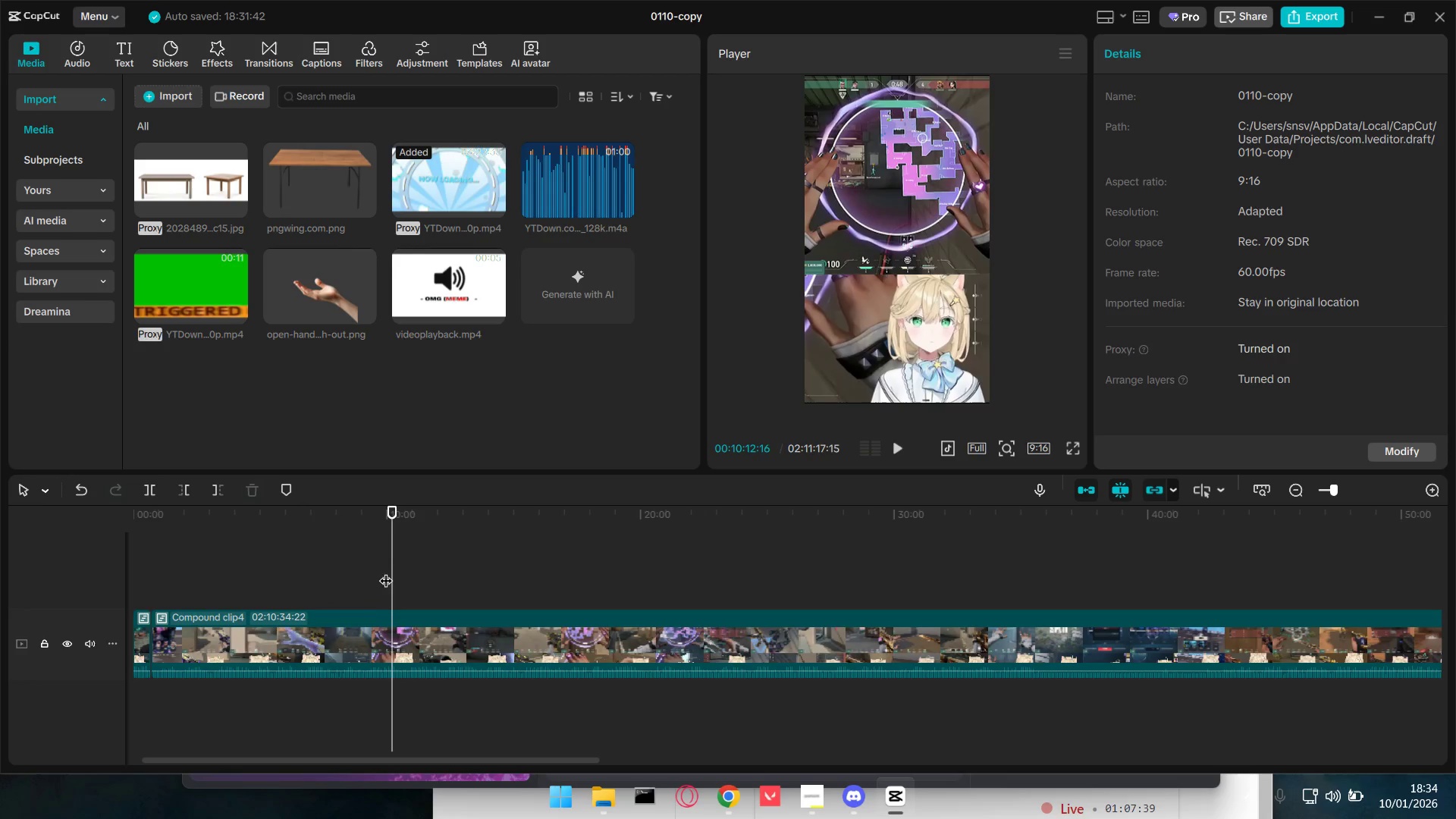 
key(Space)
 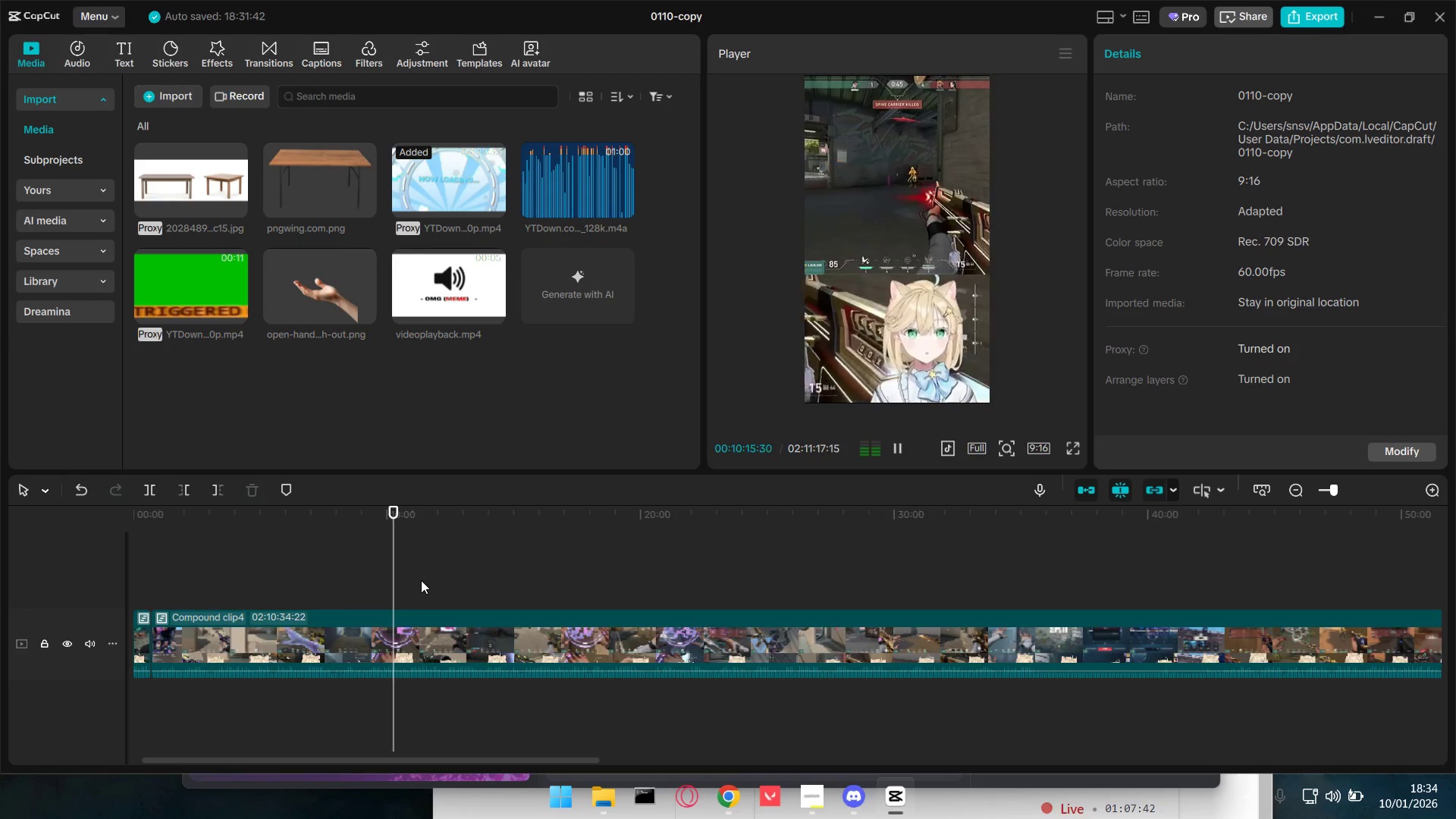 
hold_key(key=ControlLeft, duration=0.44)
scroll: coordinate [438, 691], scroll_direction: up, amount: 1.0
 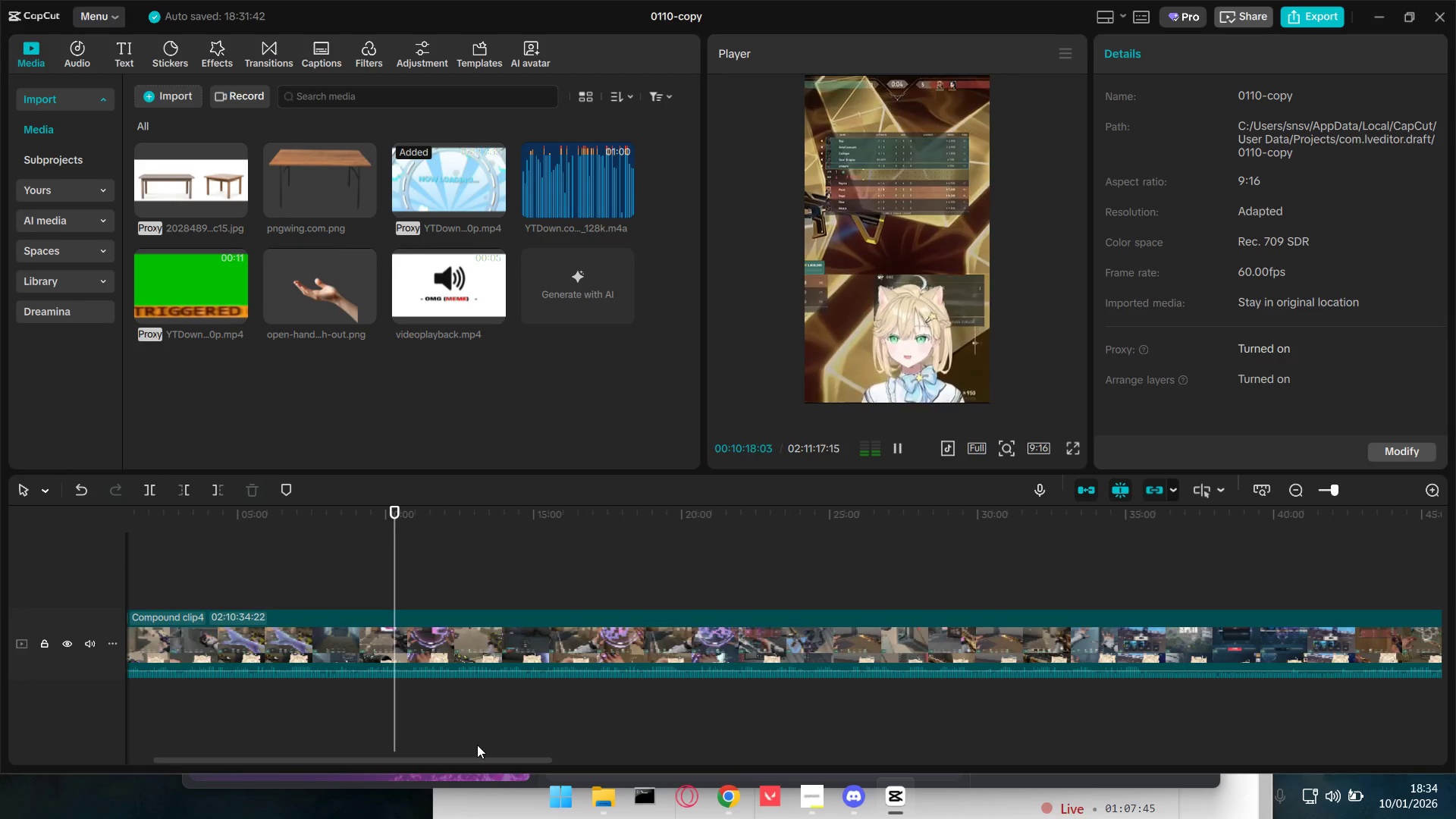 
left_click_drag(start_coordinate=[484, 759], to_coordinate=[533, 754])
 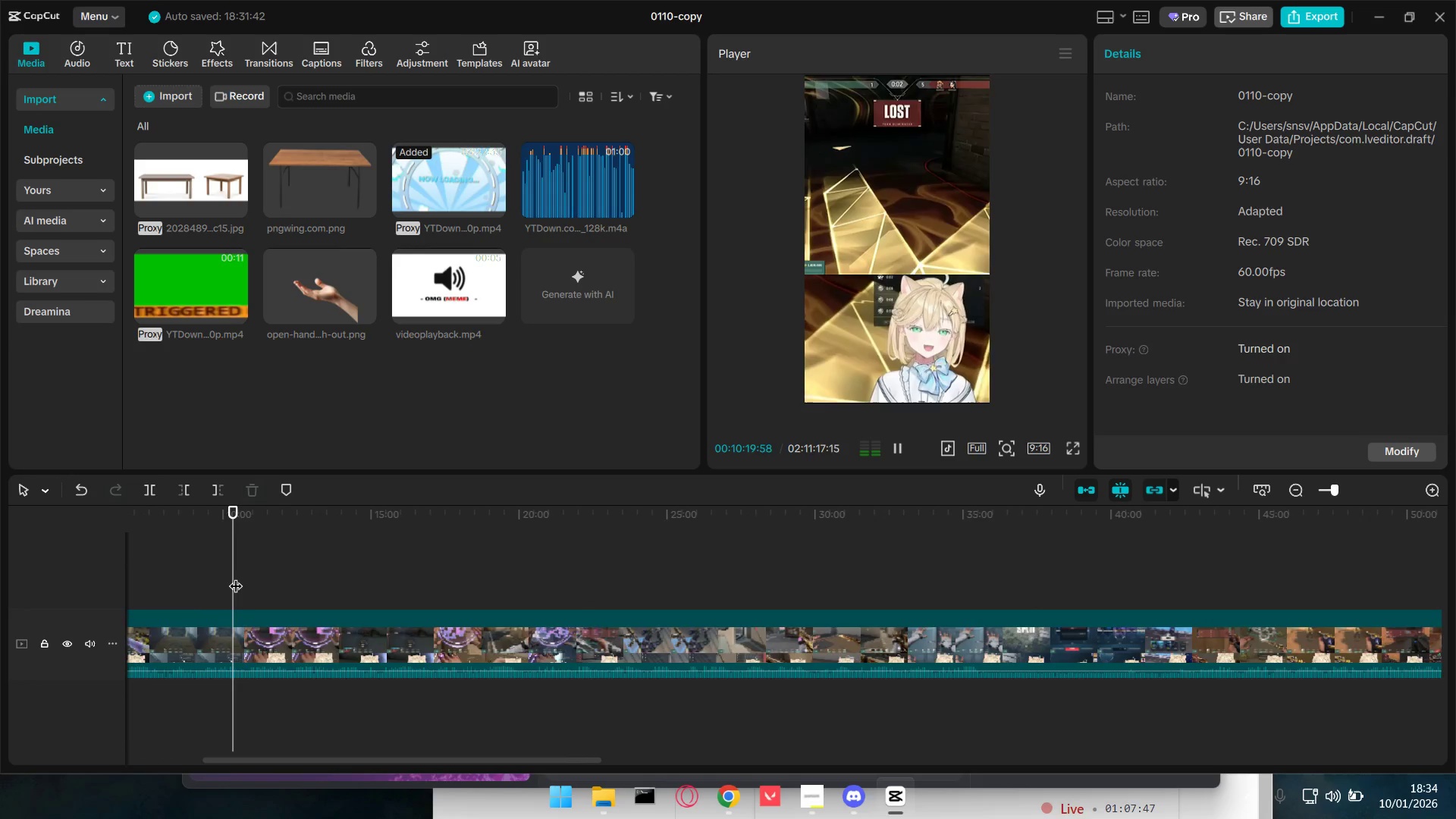 
left_click_drag(start_coordinate=[236, 576], to_coordinate=[273, 577])
 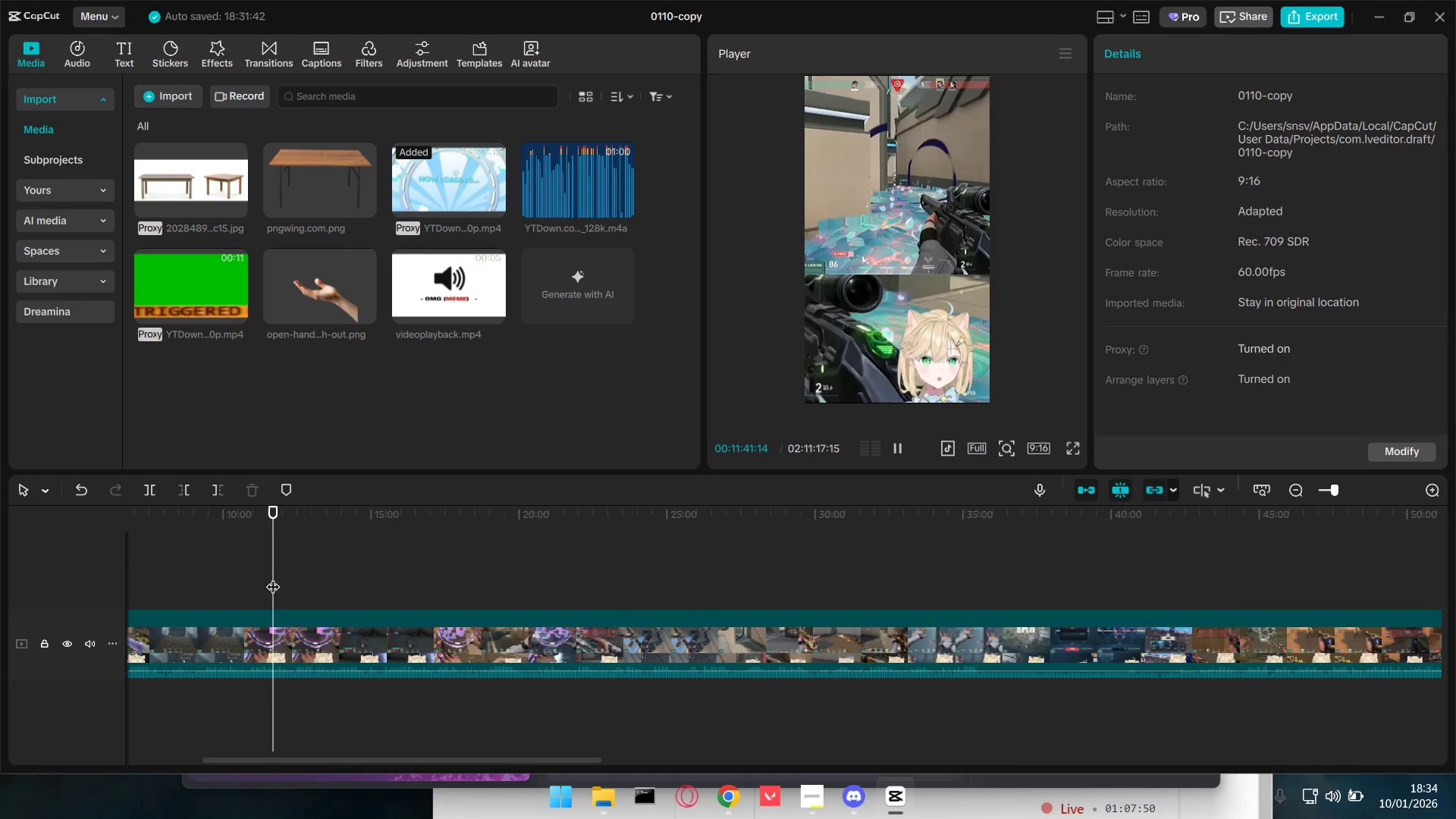 
key(Space)
 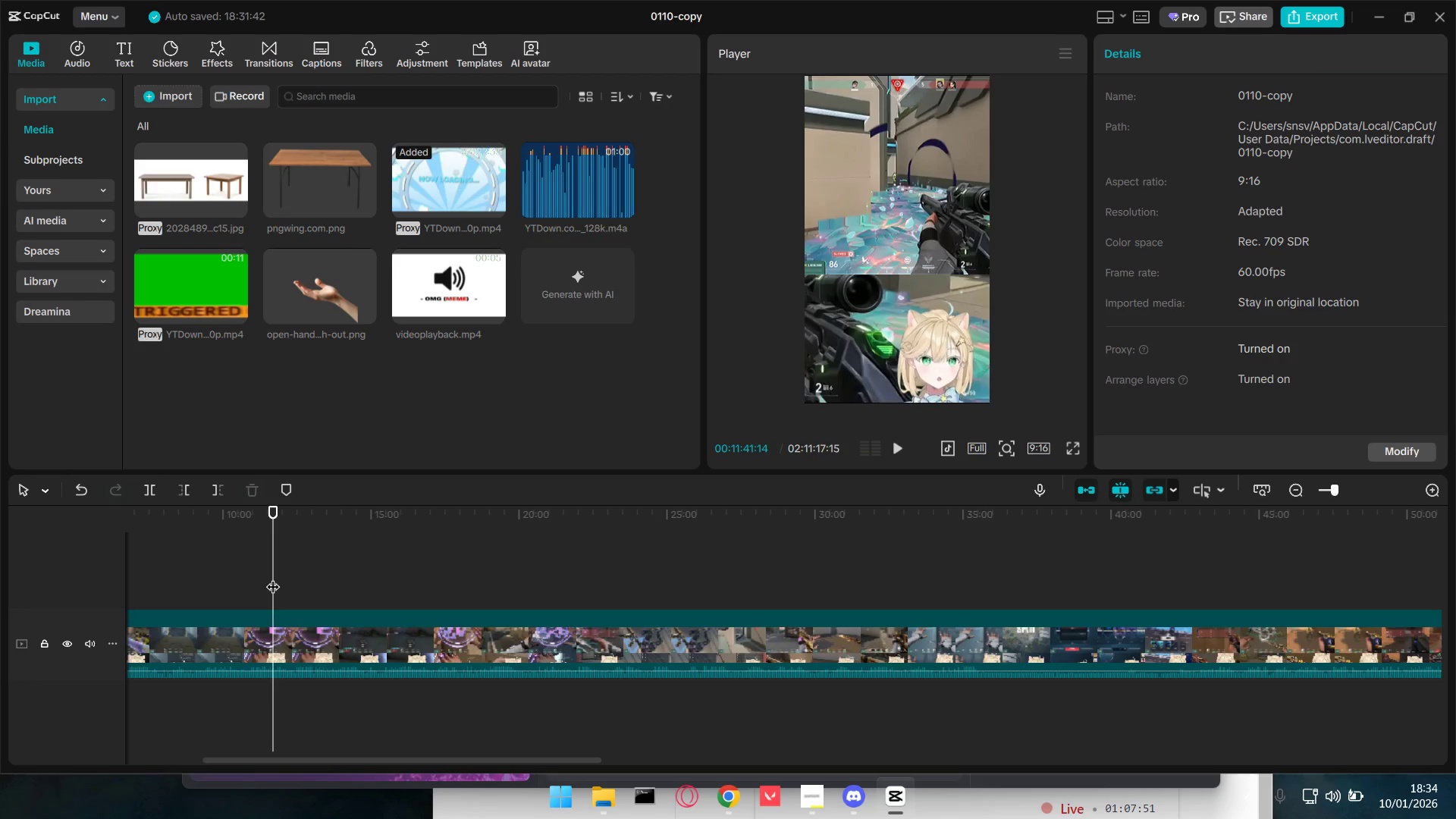 
key(Space)
 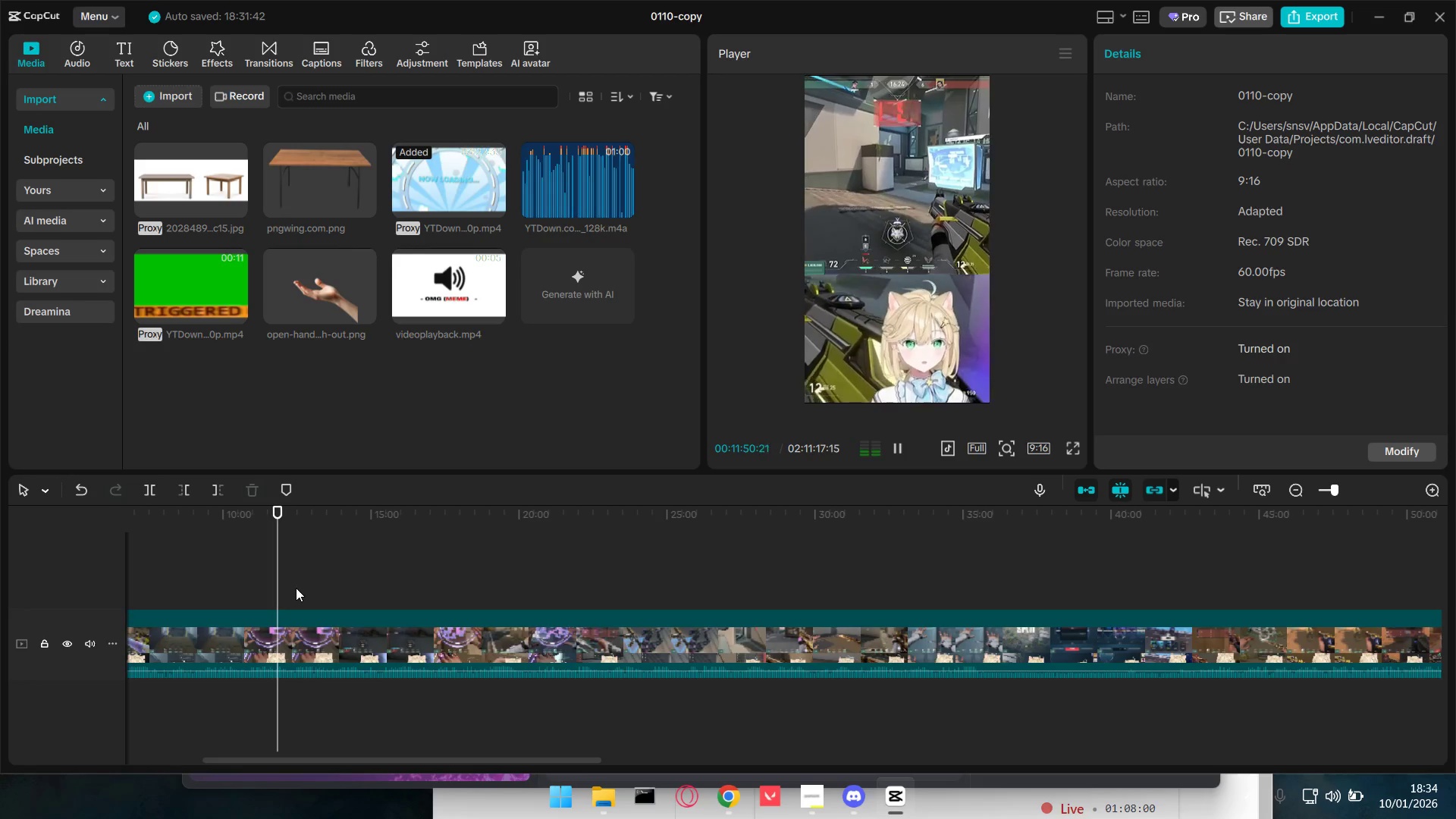 
wait(14.16)
 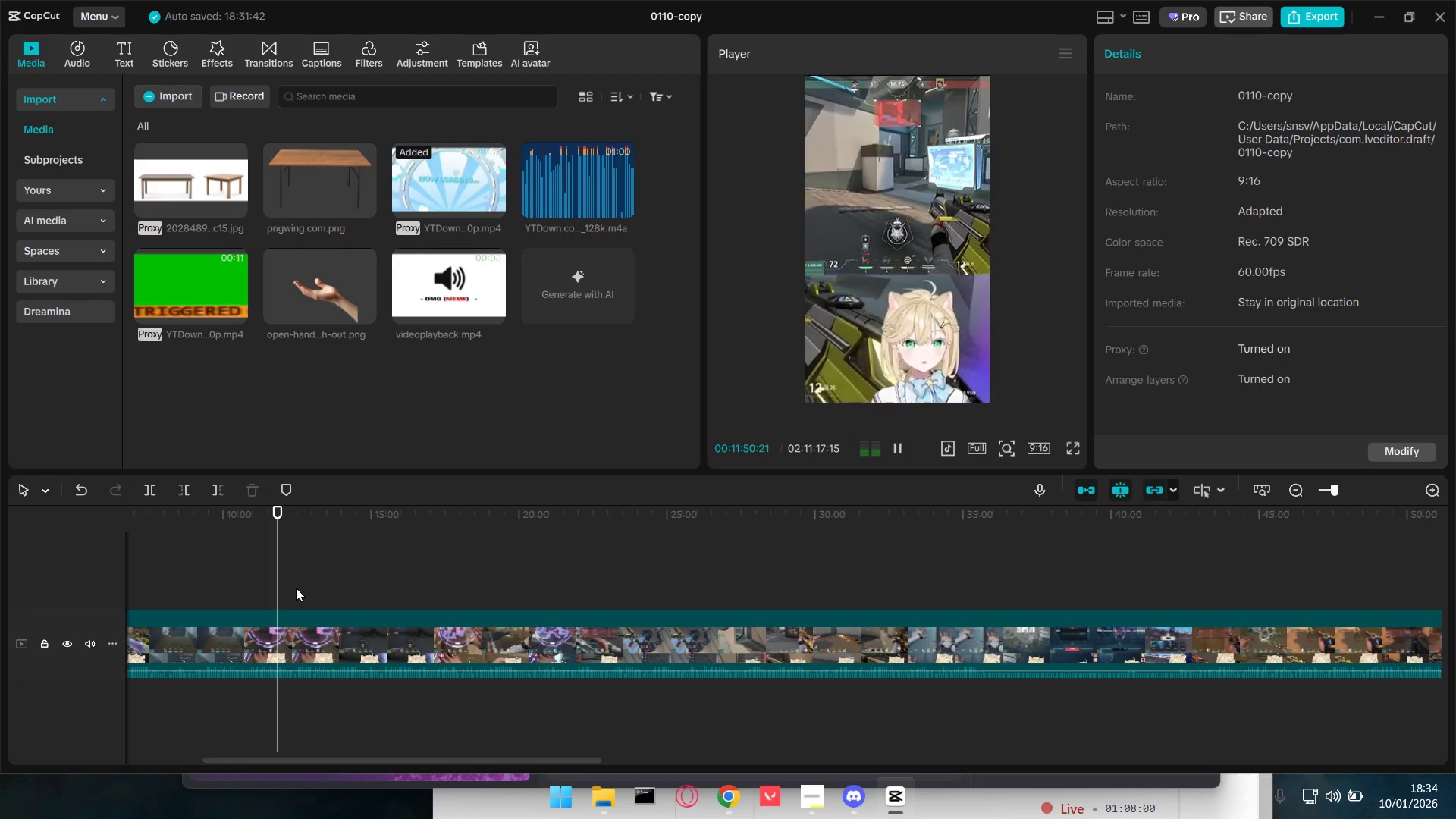 
key(Space)
 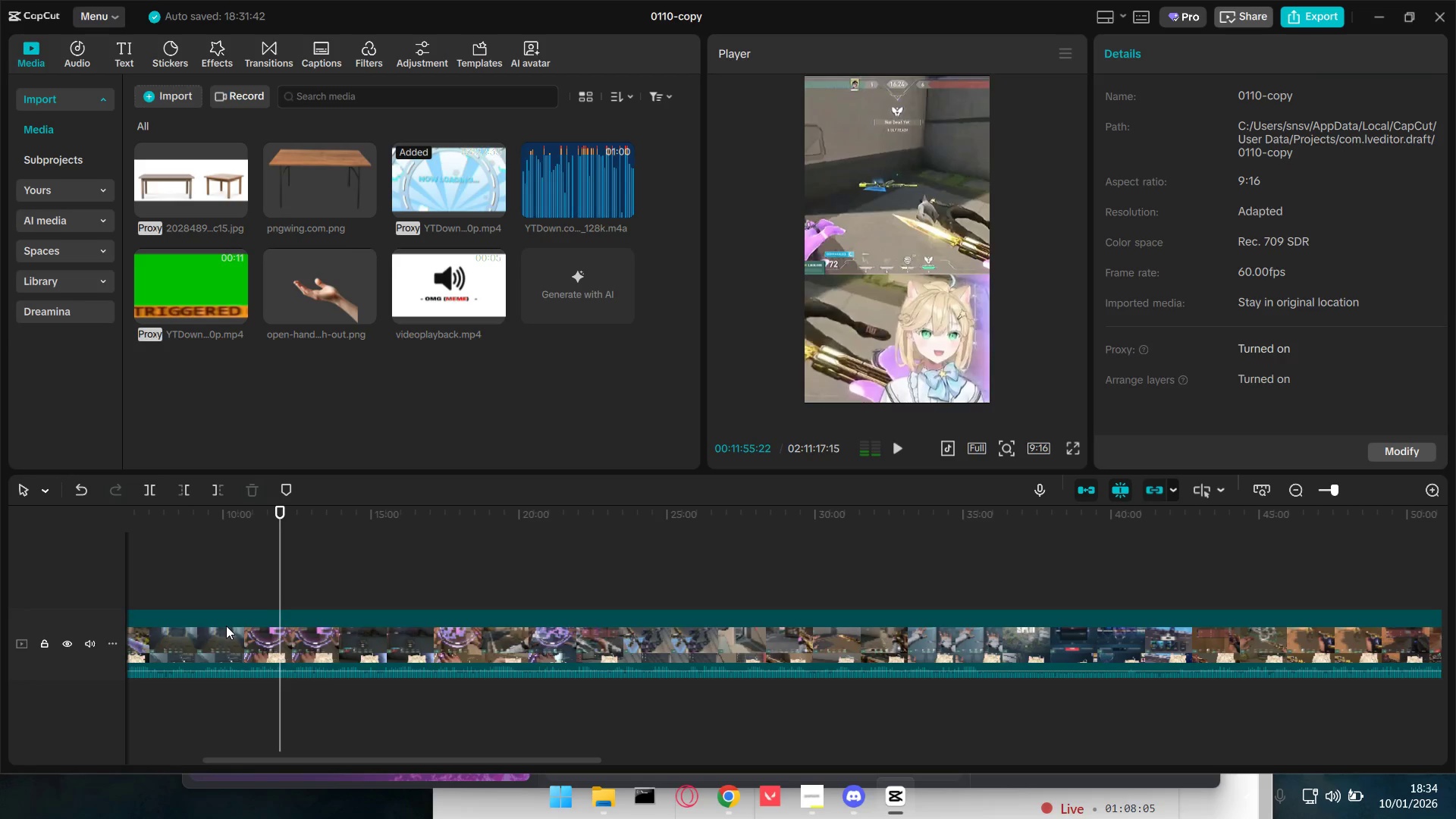 
key(Shift+E)
 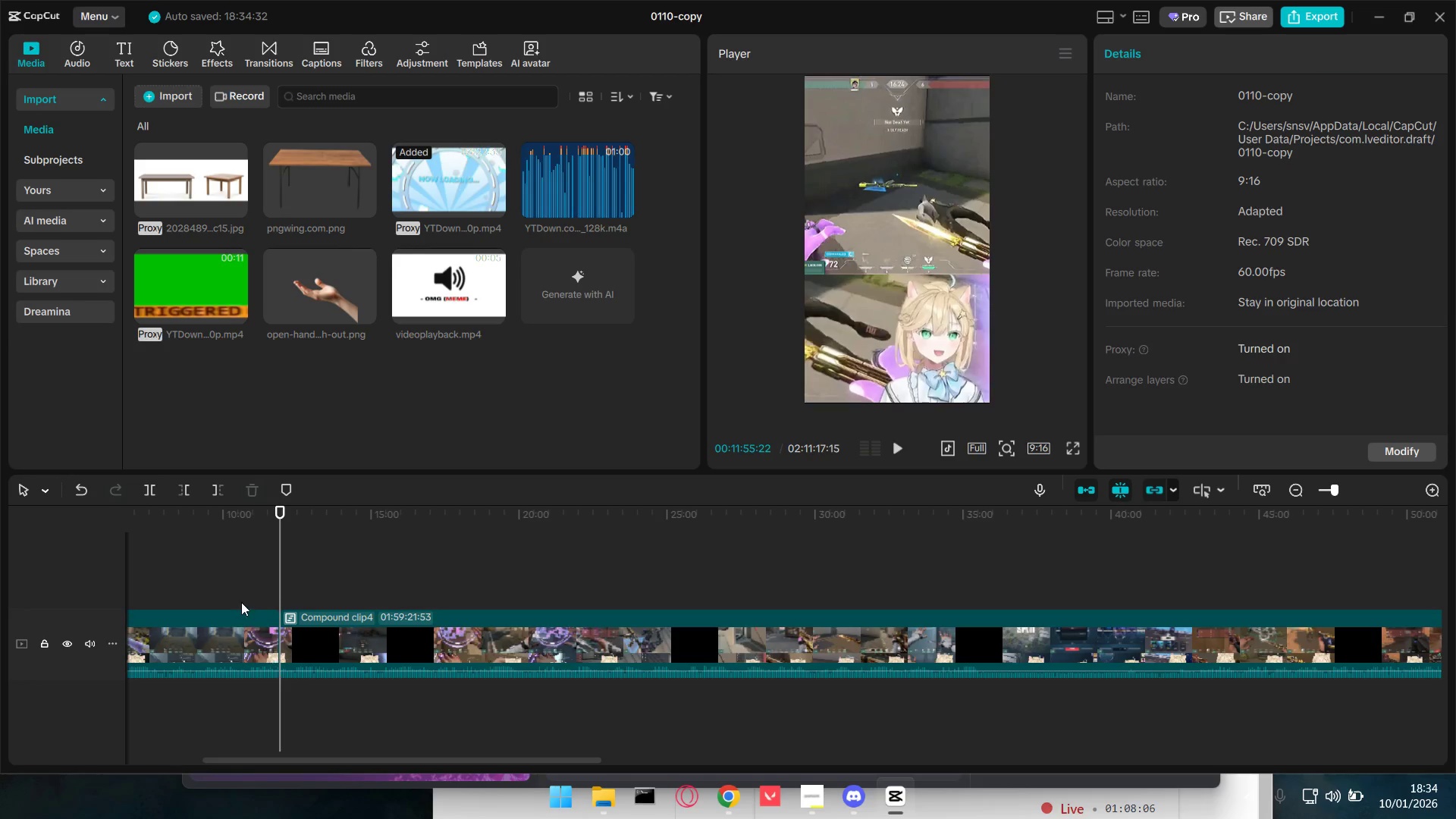 
left_click([243, 596])
 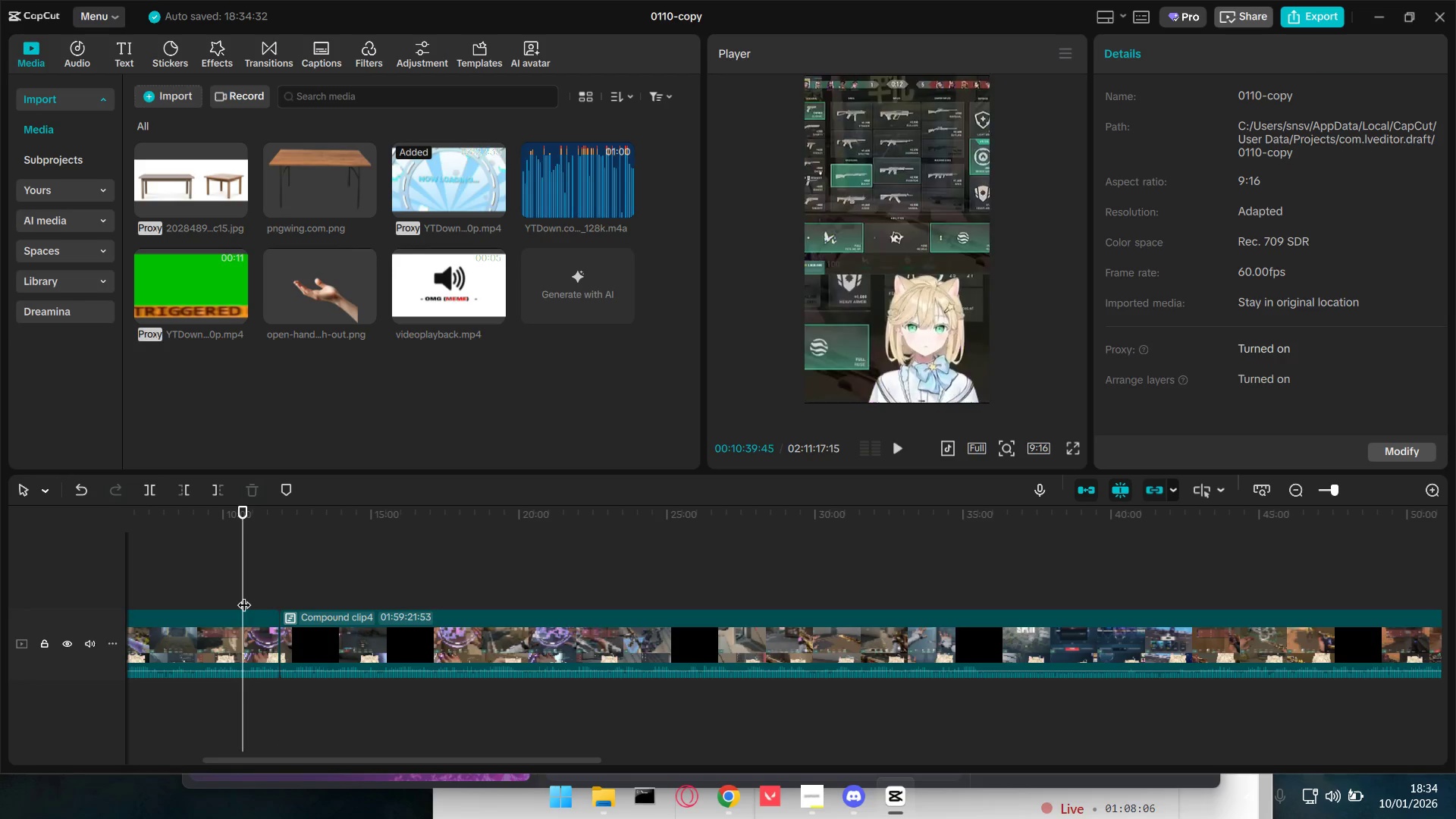 
left_click_drag(start_coordinate=[243, 591], to_coordinate=[271, 595])
 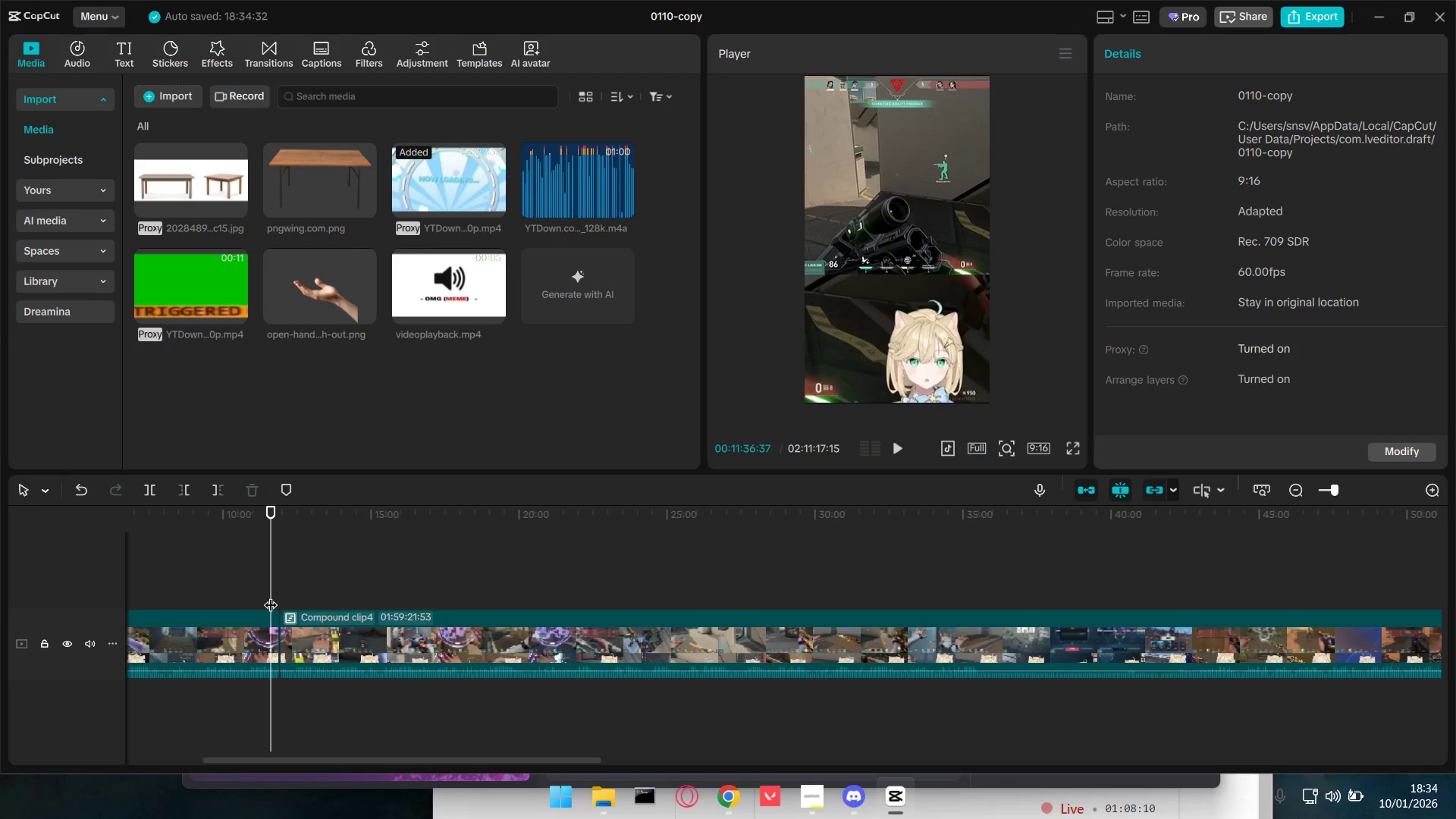 
type(eq)
 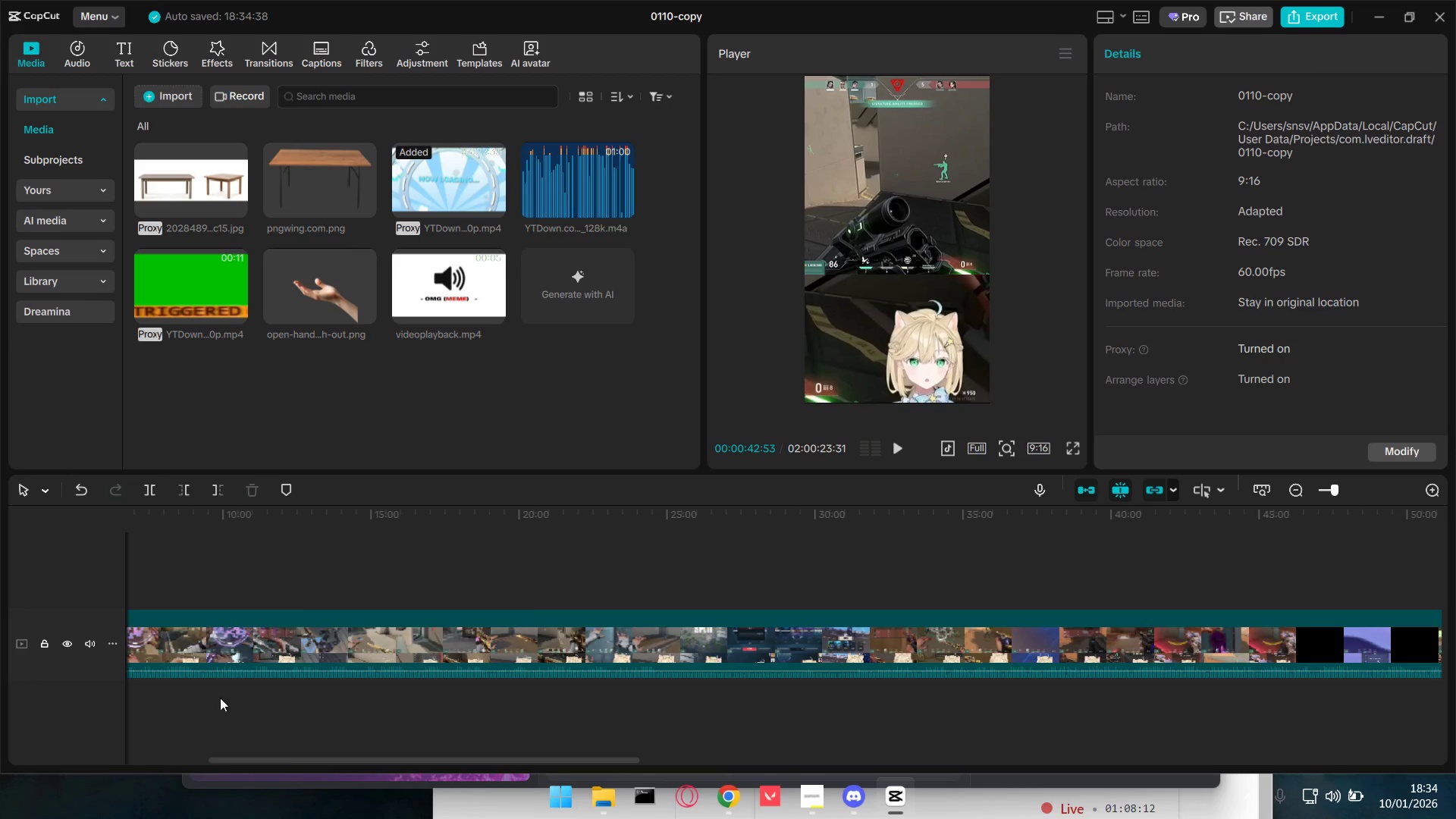 
left_click_drag(start_coordinate=[287, 758], to_coordinate=[101, 734])
 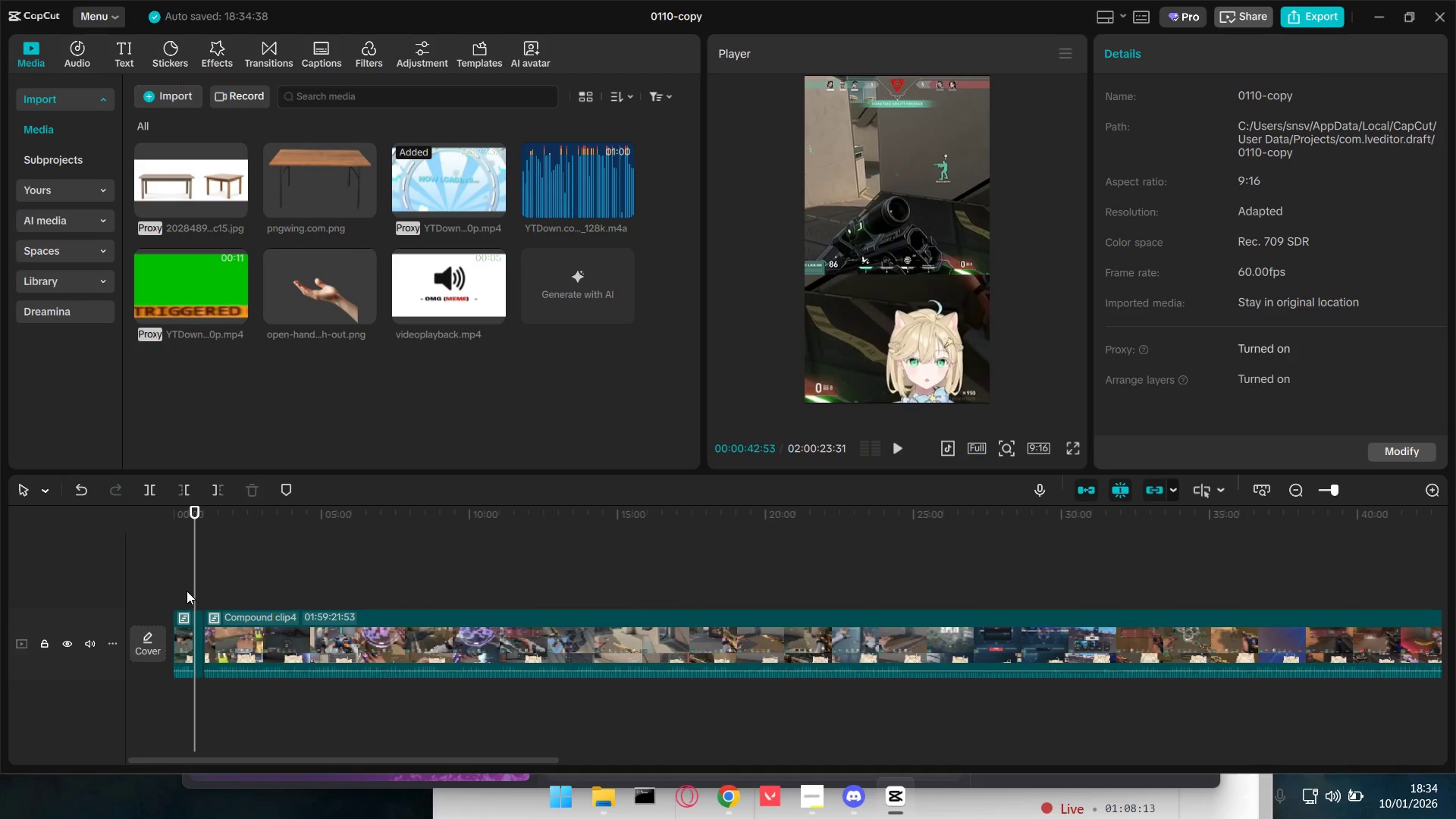 
left_click_drag(start_coordinate=[190, 588], to_coordinate=[165, 588])
 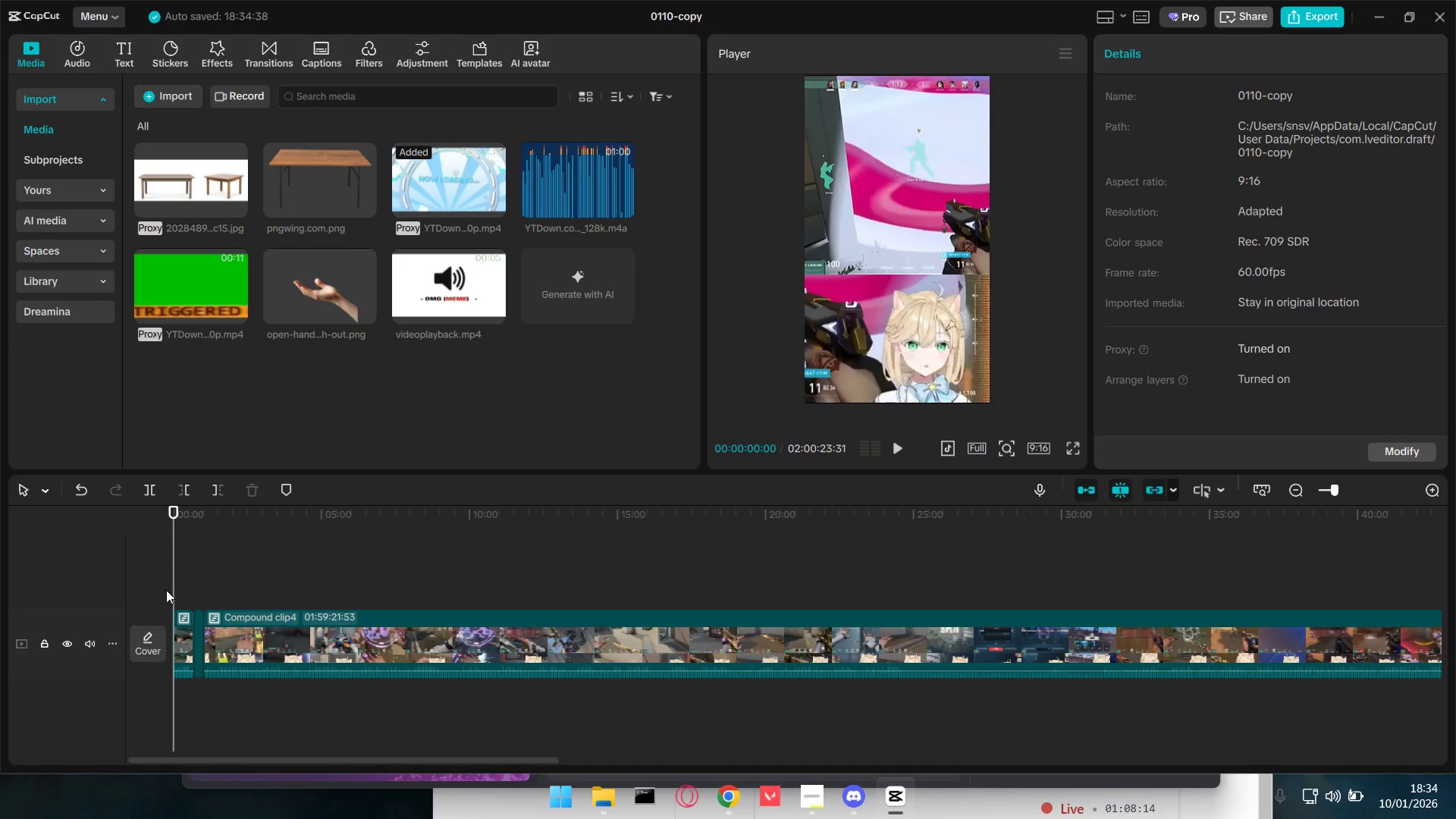 
key(Space)
 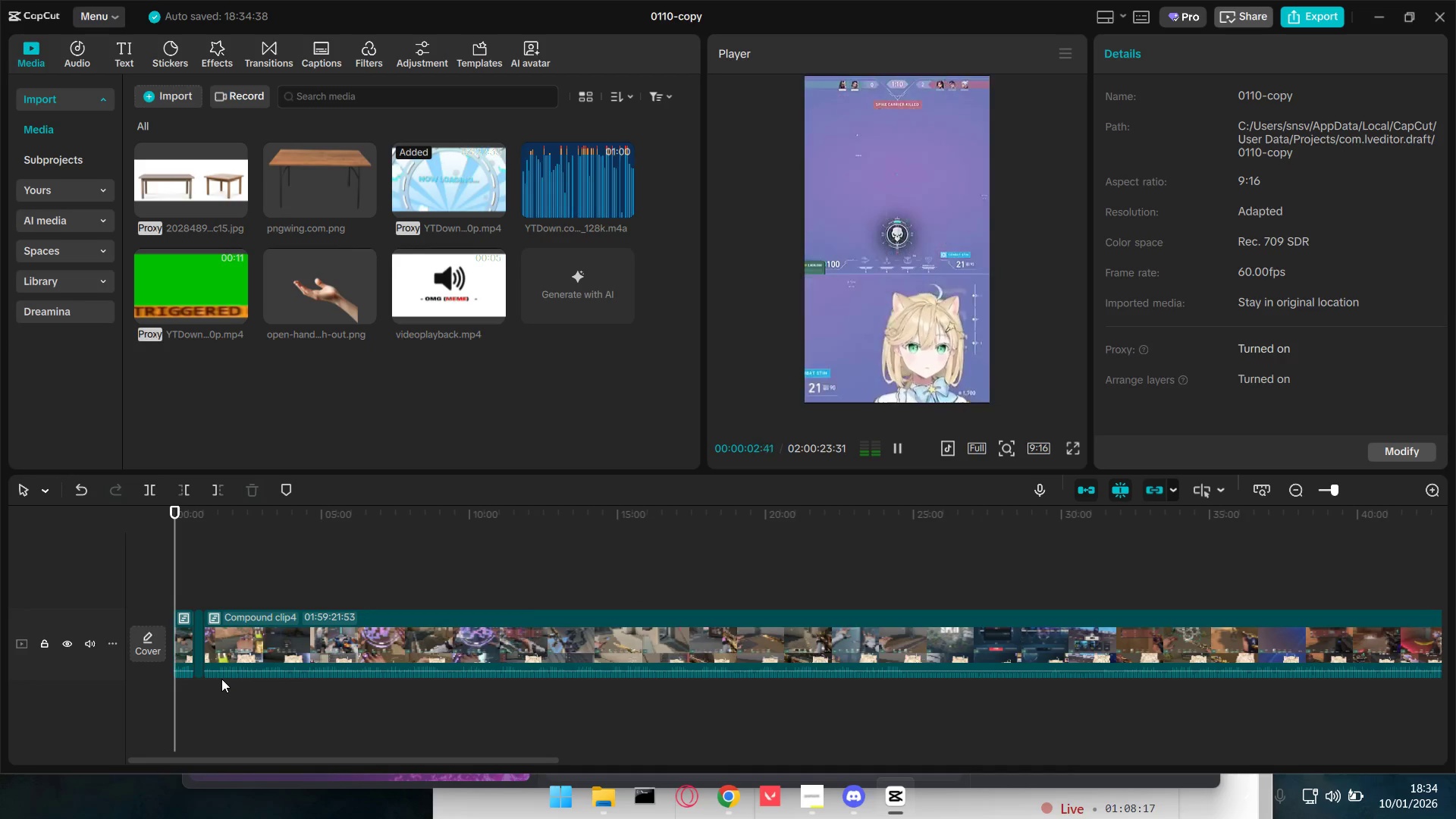 
hold_key(key=ControlLeft, duration=0.94)
scroll: coordinate [195, 686], scroll_direction: up, amount: 9.0
 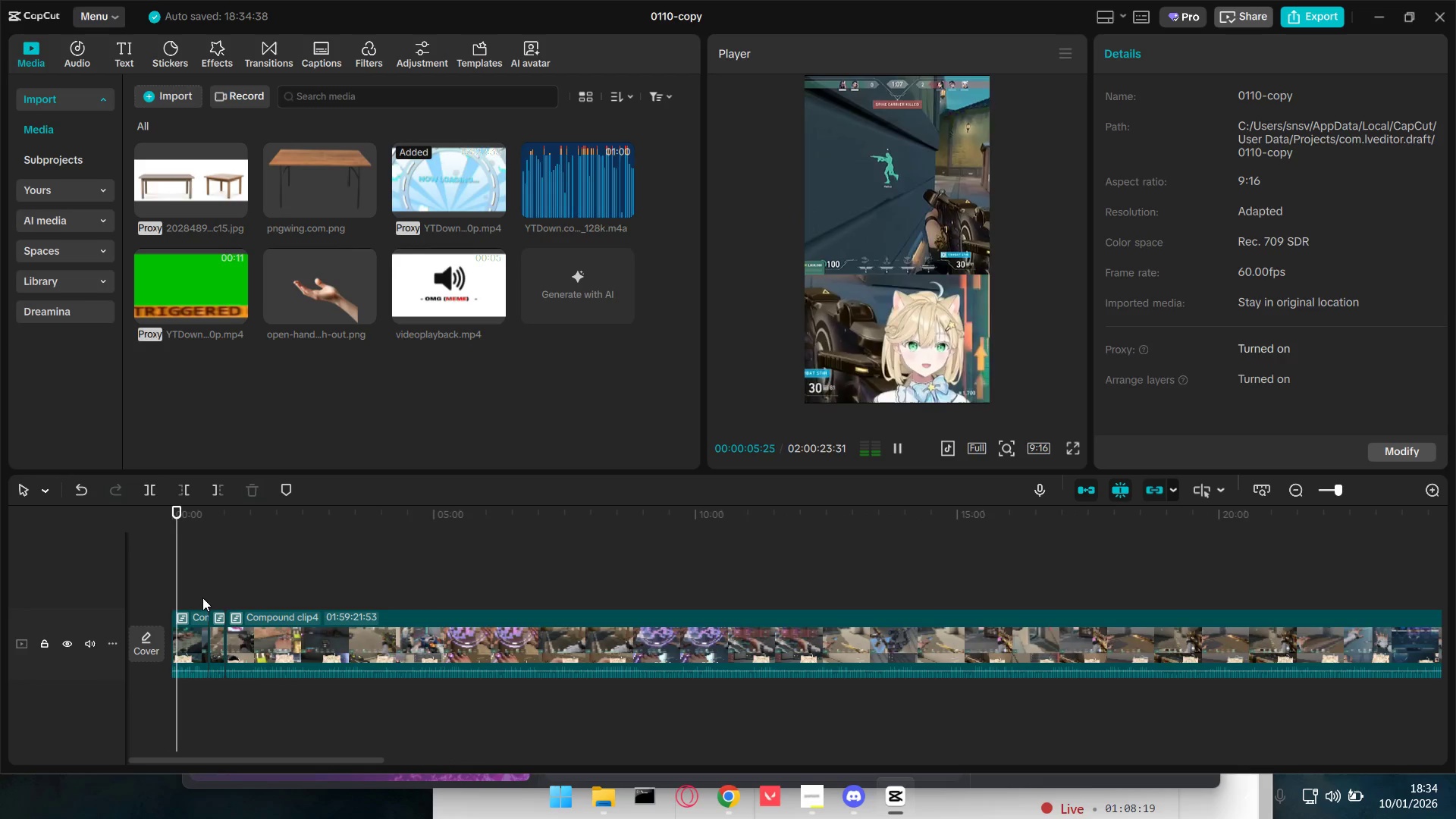 
left_click([199, 594])
 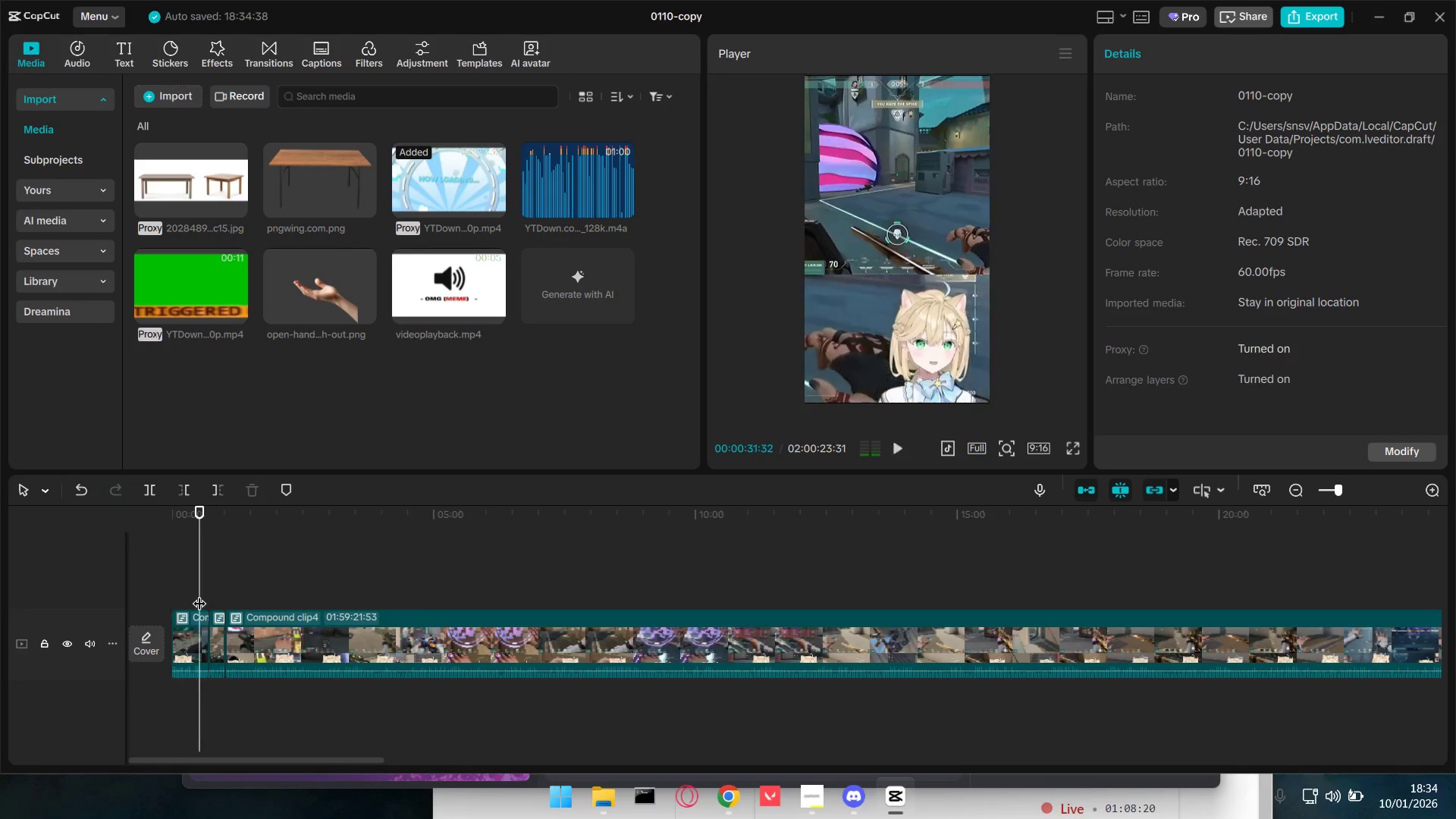 
left_click_drag(start_coordinate=[199, 594], to_coordinate=[206, 594])
 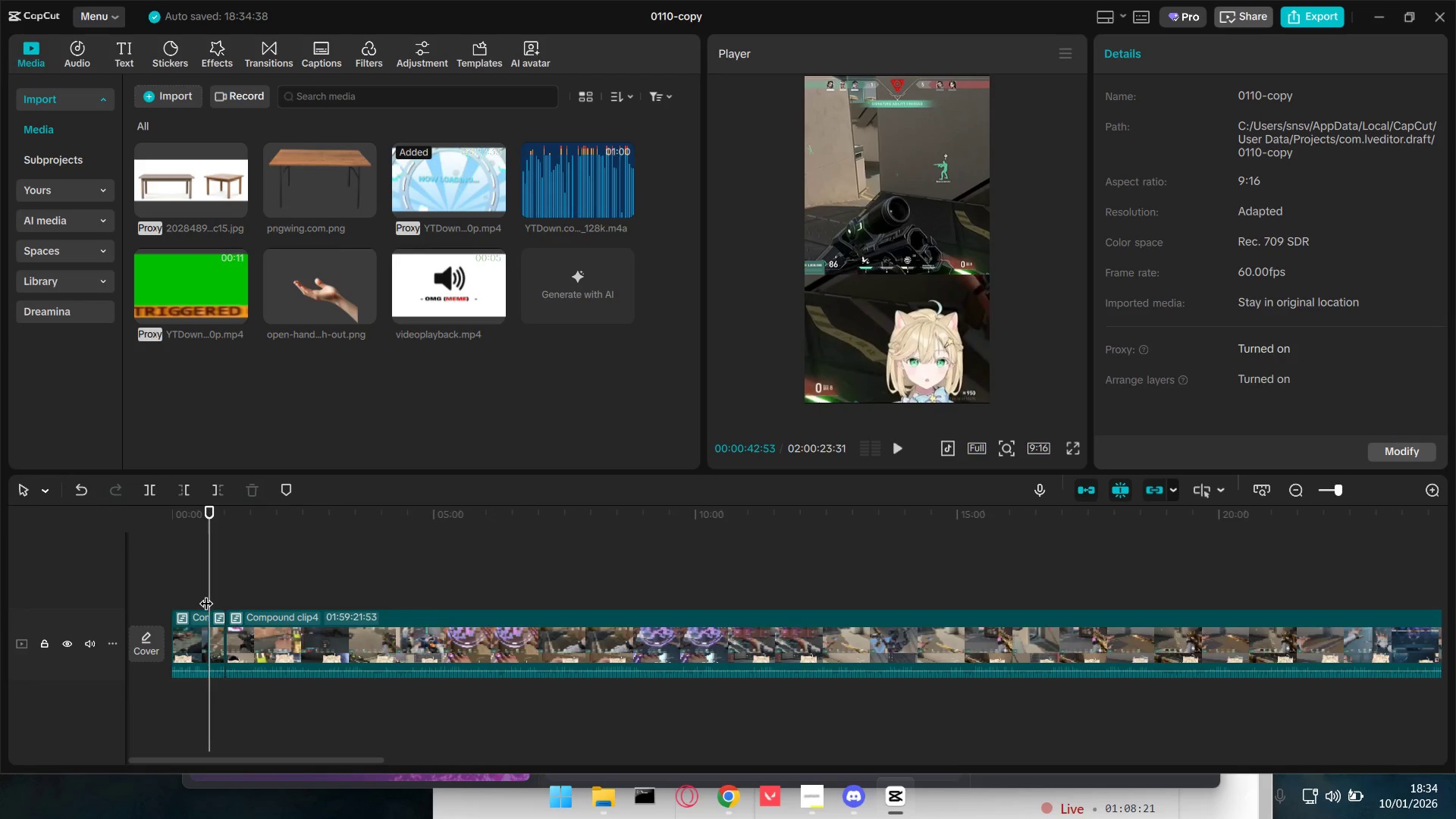 
key(Space)
 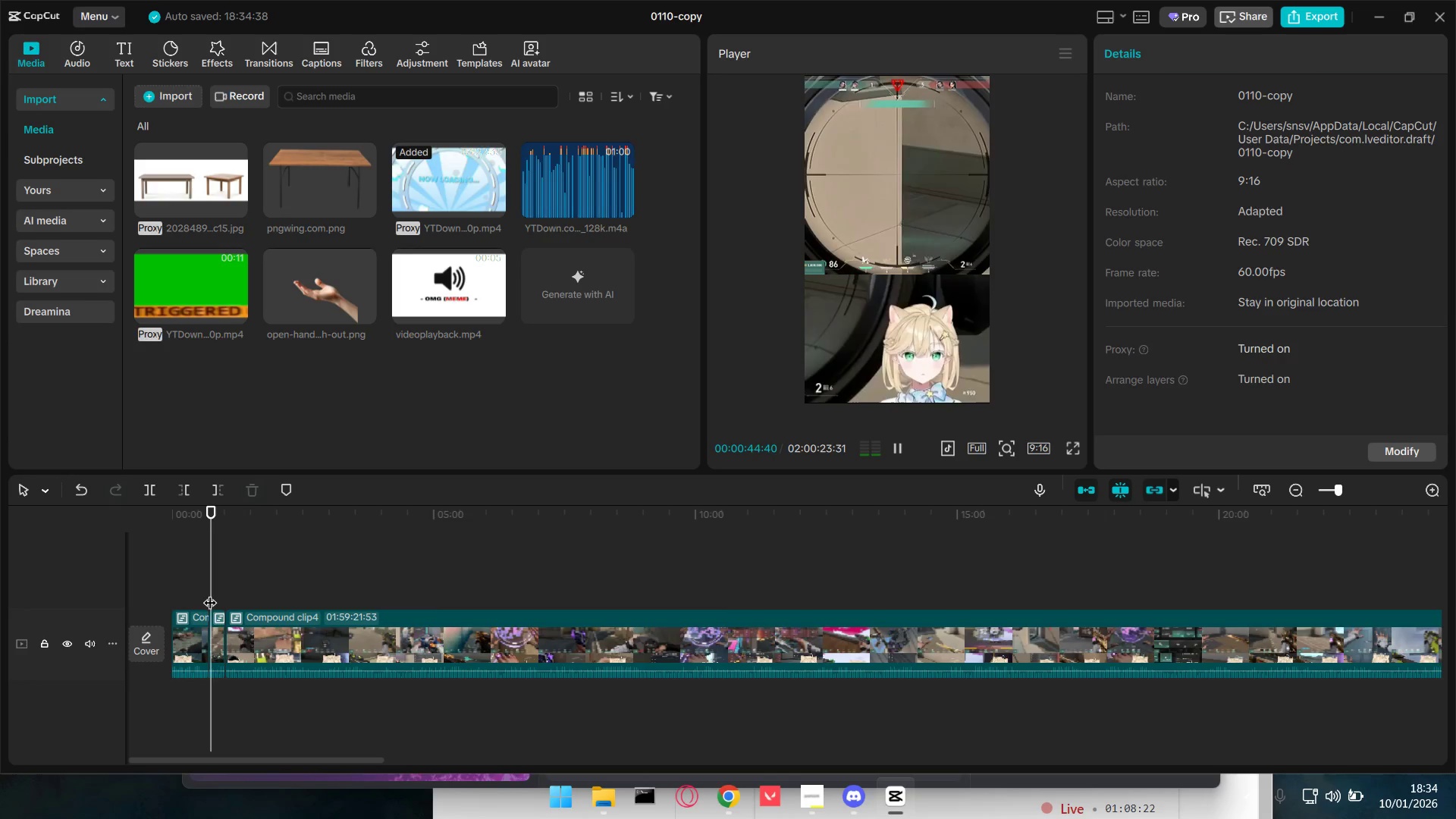 
hold_key(key=ControlLeft, duration=0.64)
 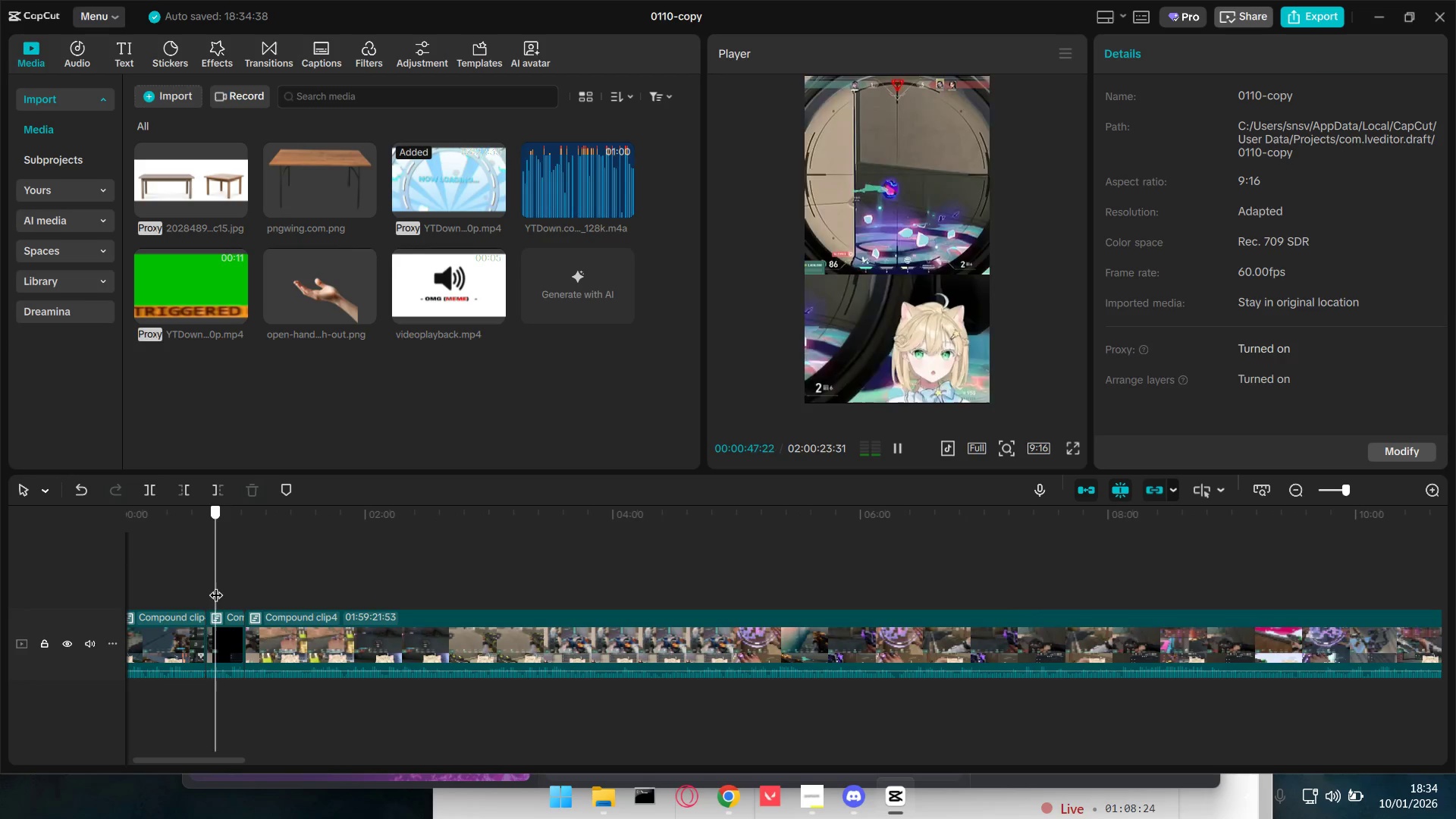 
hold_key(key=ControlLeft, duration=15.09)
left_click_drag(start_coordinate=[211, 585], to_coordinate=[224, 588])
 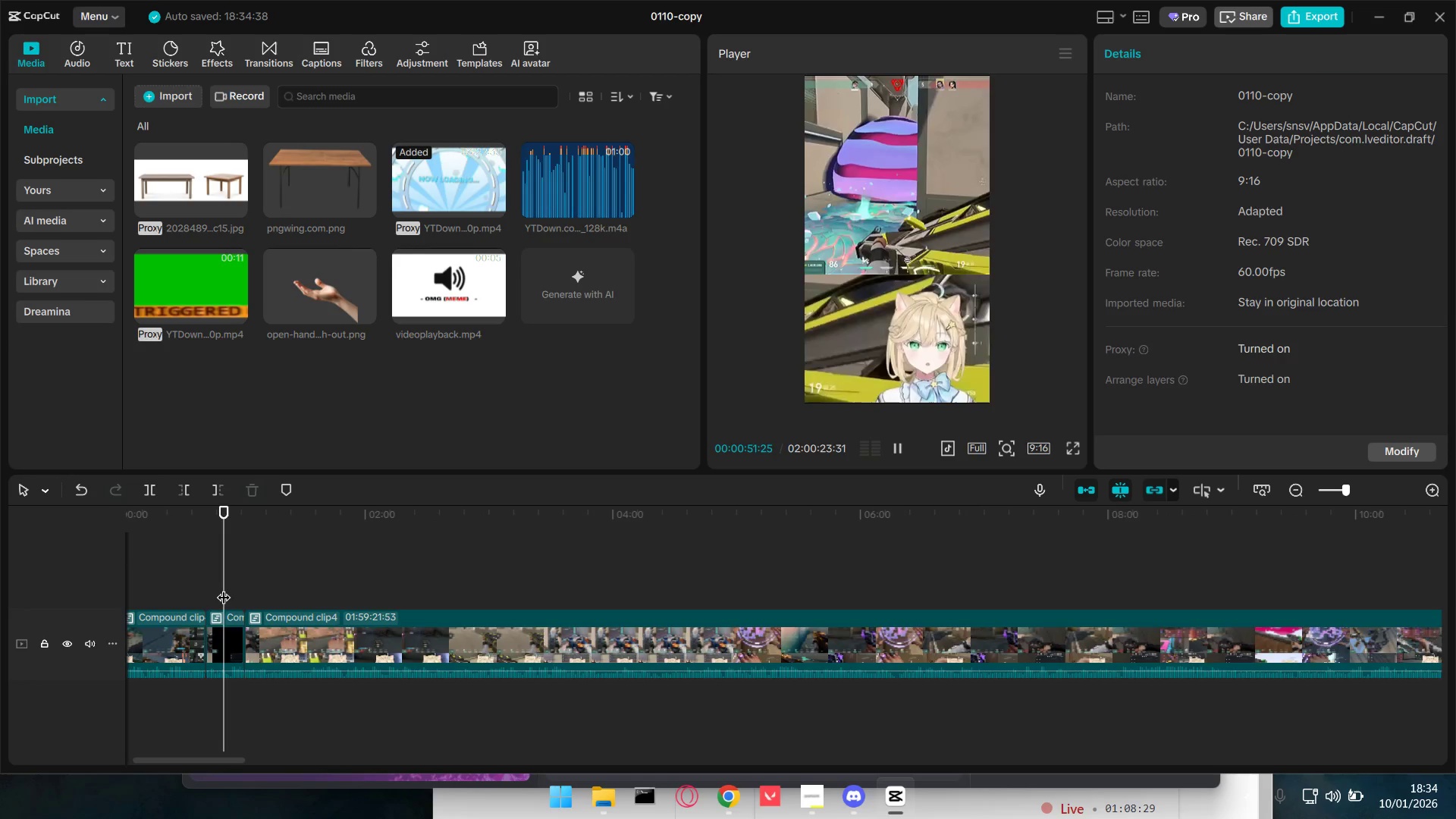 
scroll: coordinate [213, 661], scroll_direction: up, amount: 9.0
 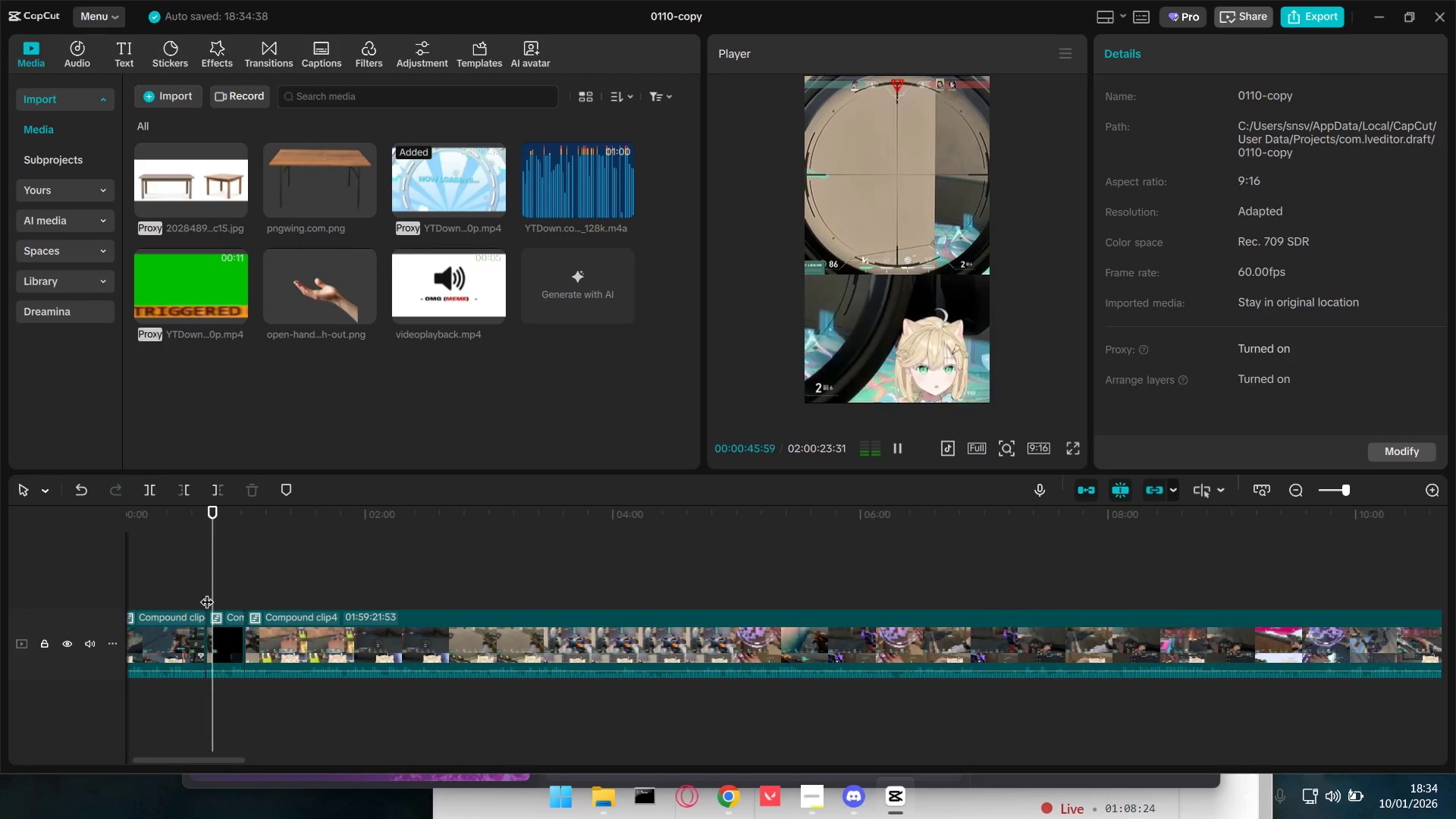 
key(Q)
 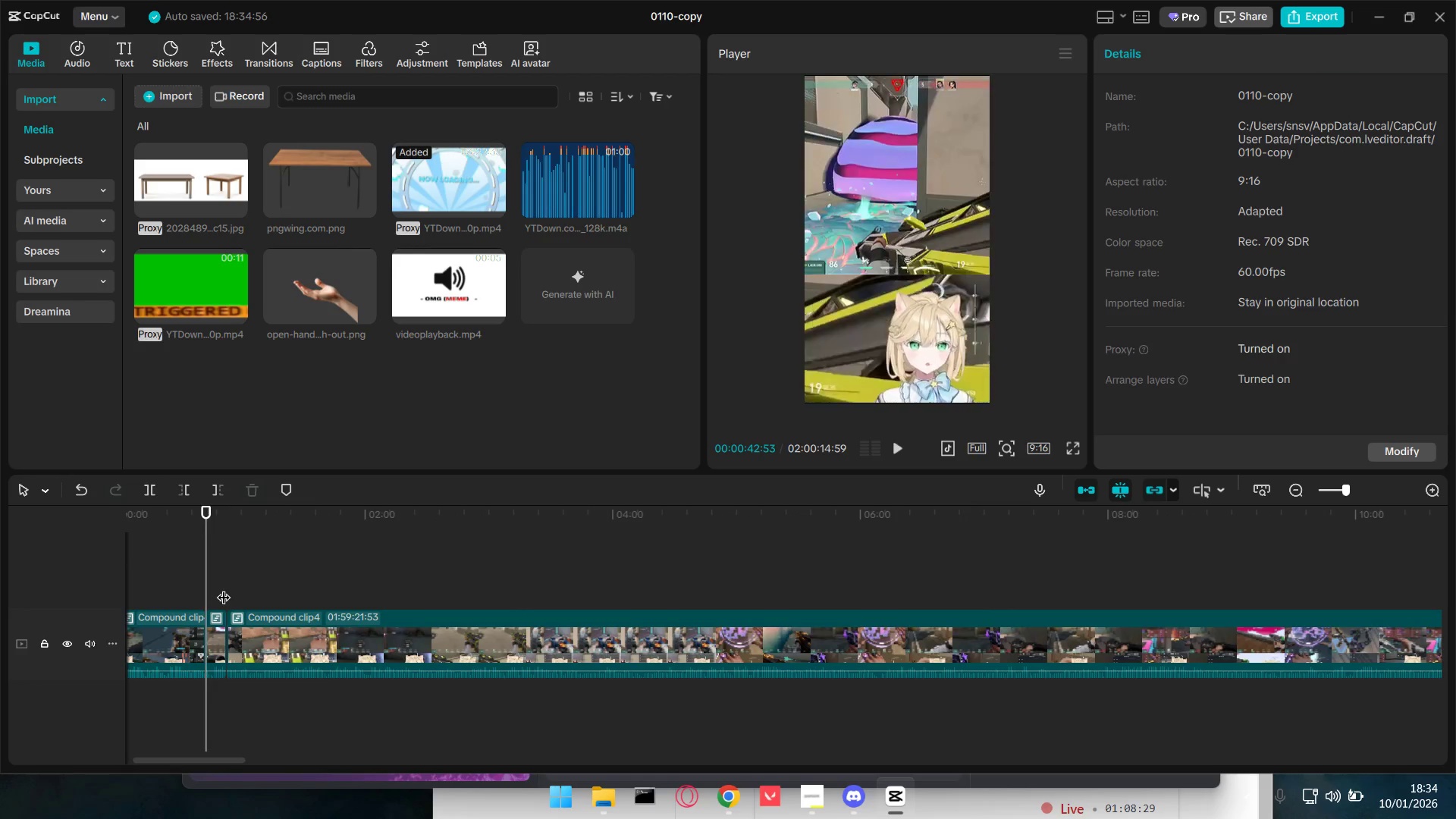 
key(Space)
 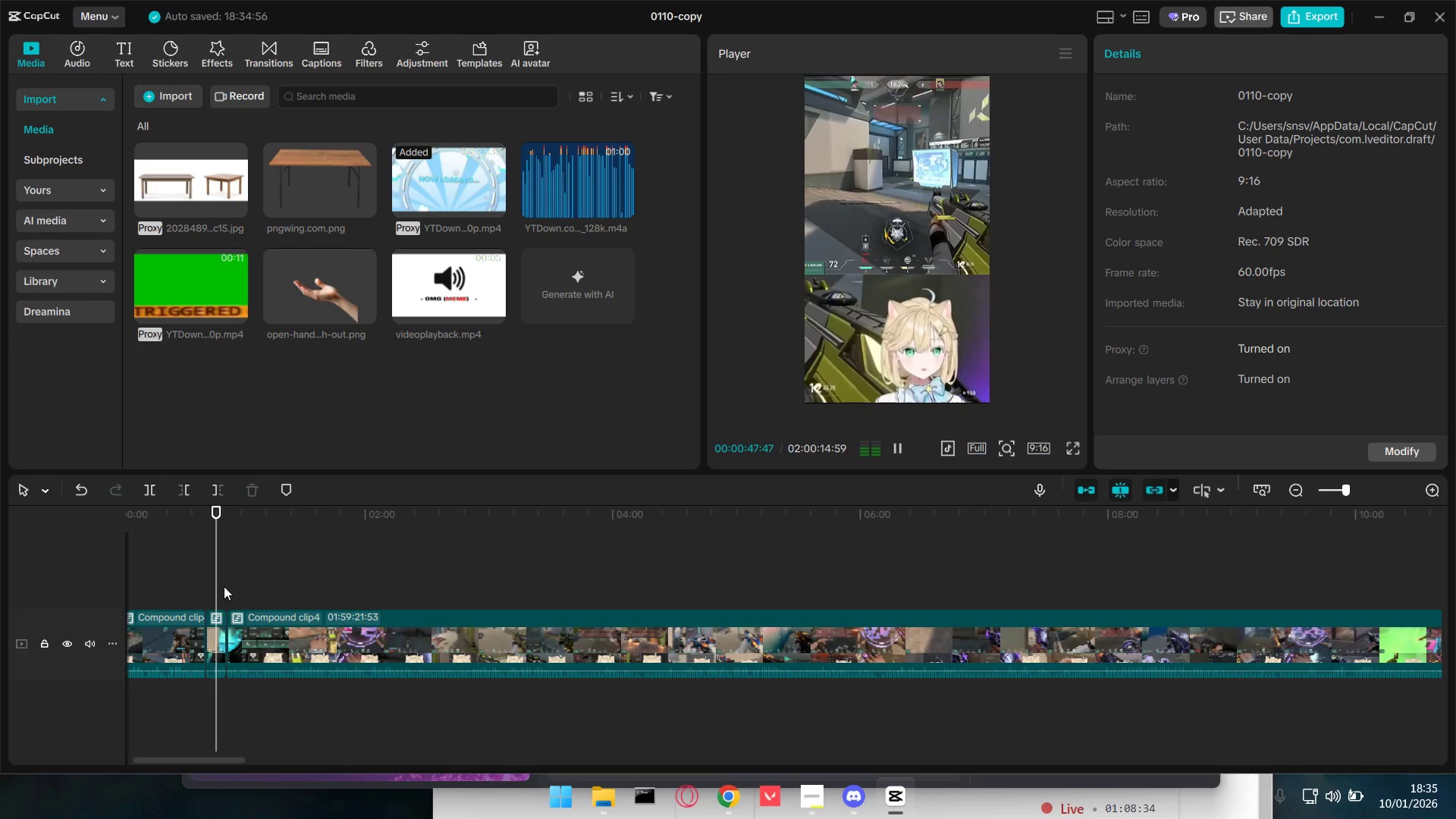 
hold_key(key=ControlLeft, duration=0.84)
scroll: coordinate [249, 684], scroll_direction: up, amount: 10.0
 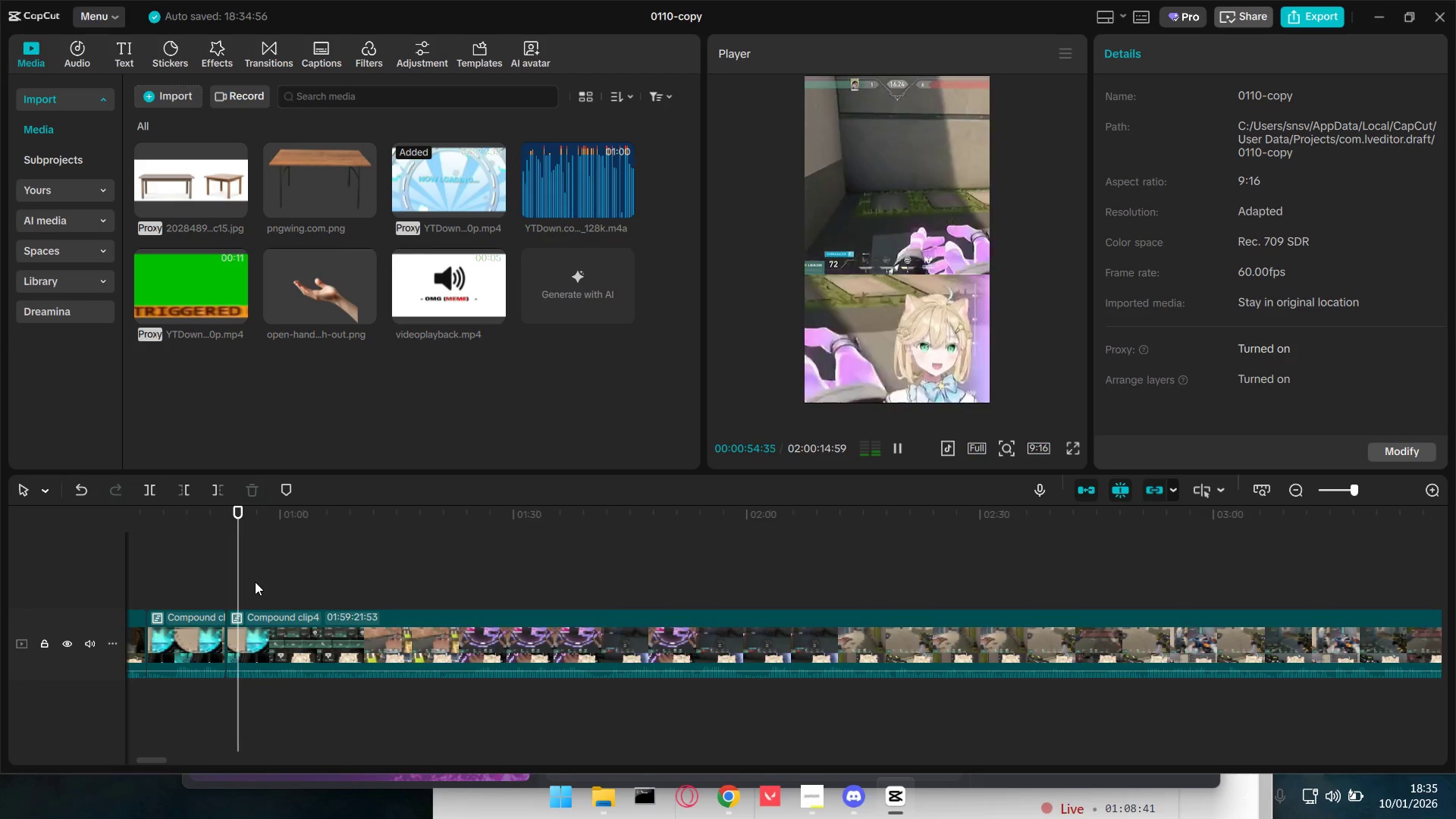 
hold_key(key=ControlLeft, duration=0.89)
left_click([176, 595])
 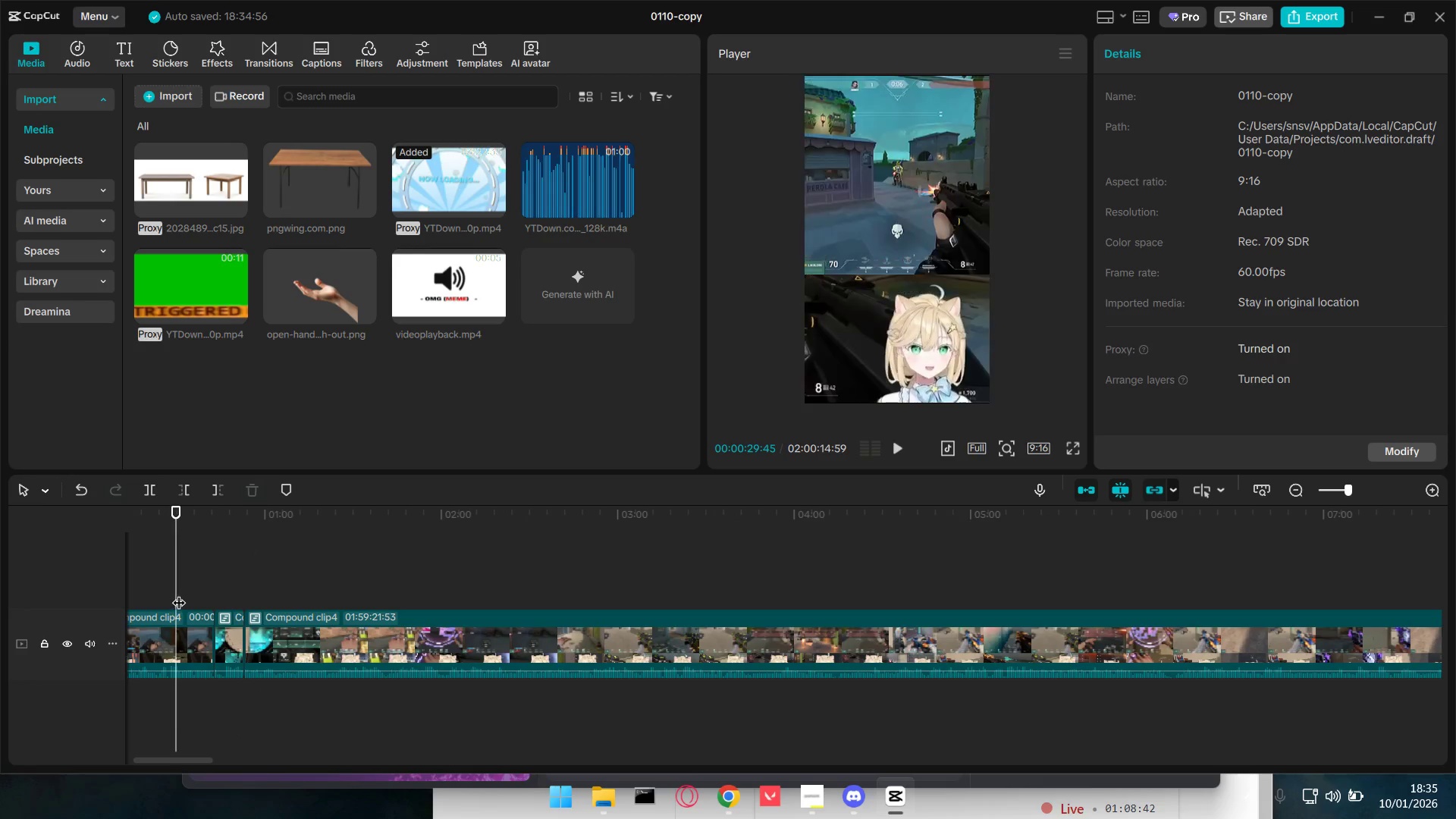 
scroll: coordinate [210, 608], scroll_direction: down, amount: 7.0
 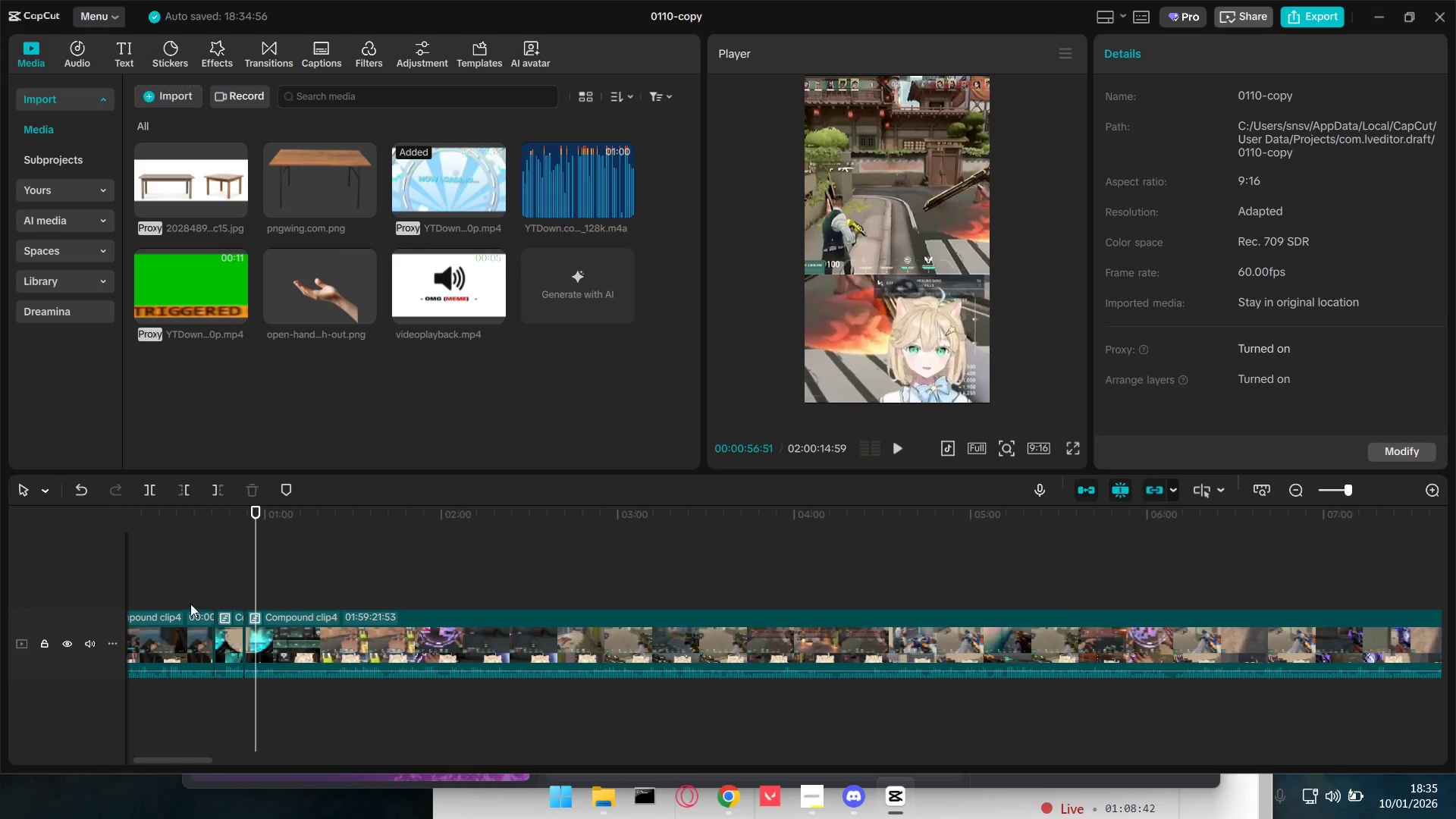 
left_click_drag(start_coordinate=[179, 593], to_coordinate=[95, 594])
 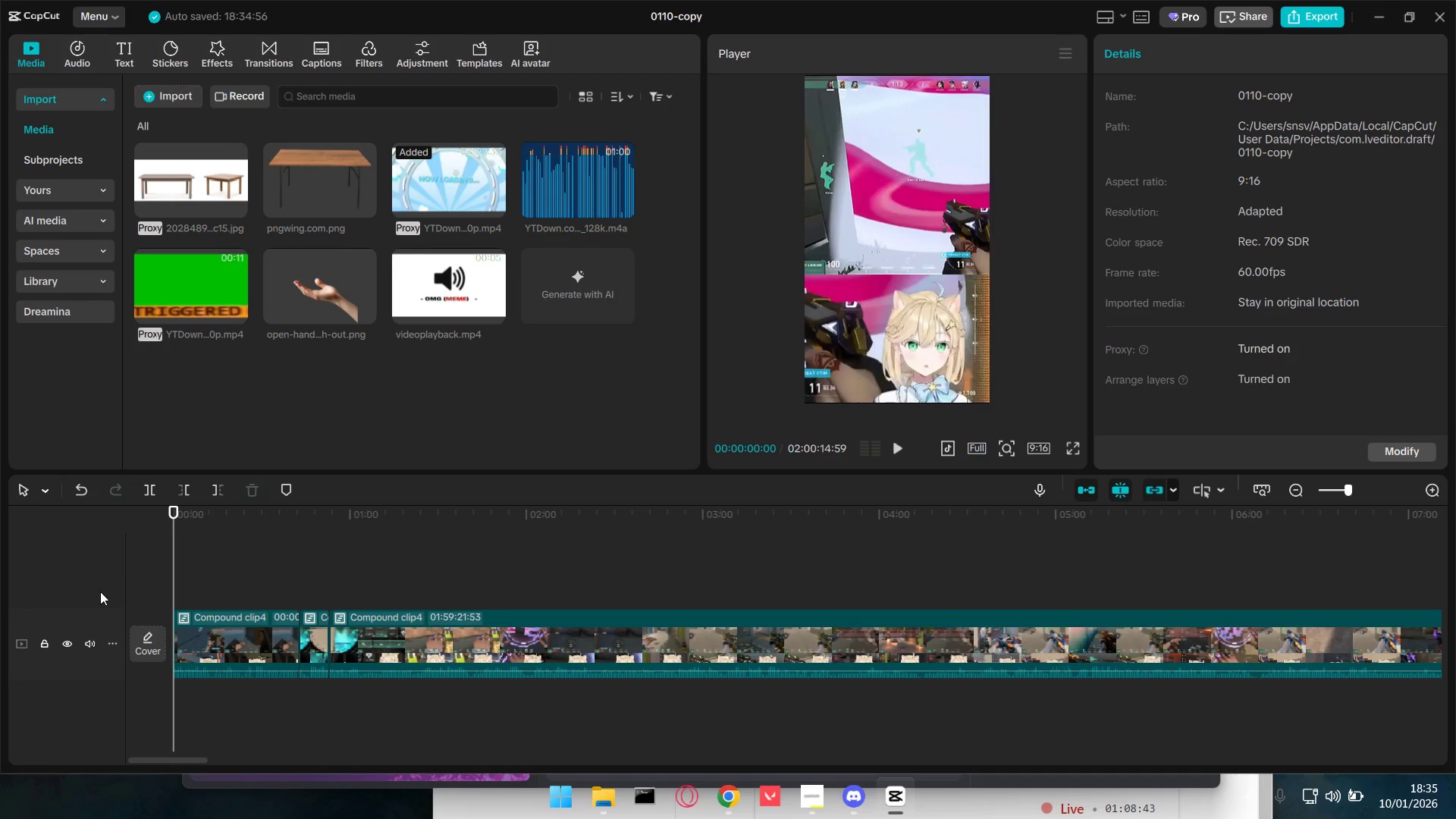 
key(Space)
 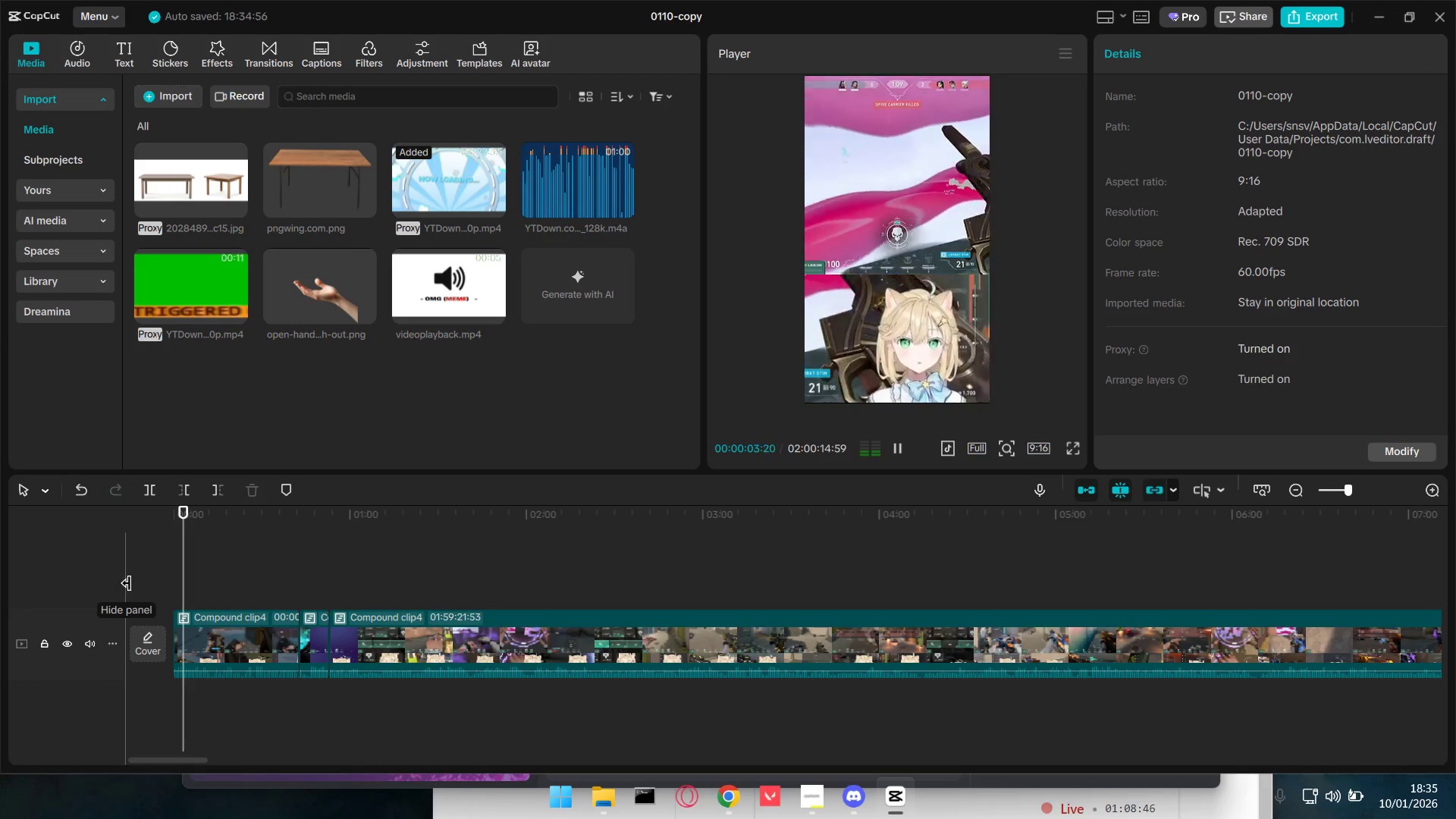 
key(Space)
 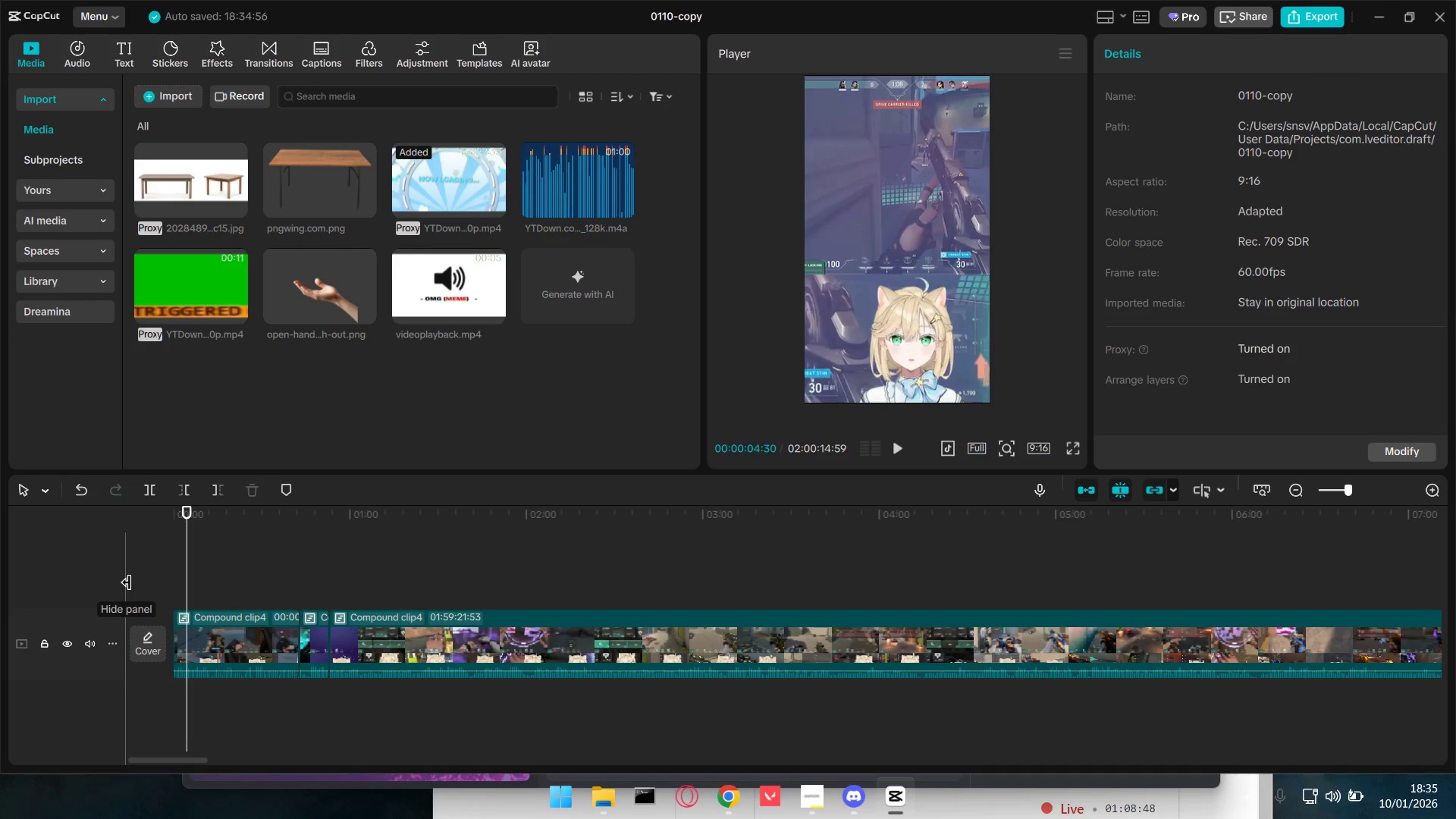 
key(Space)
 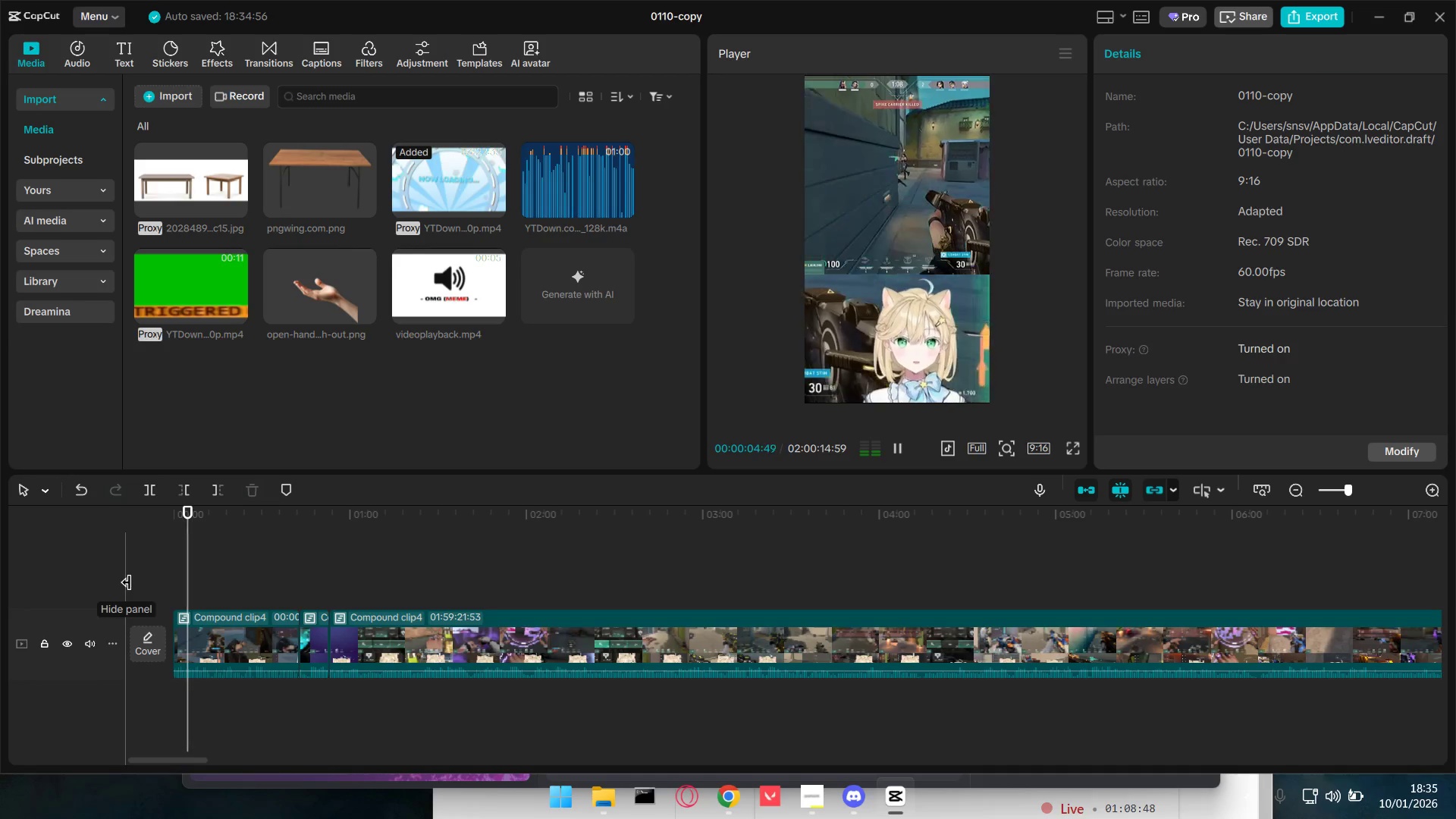 
key(Space)
 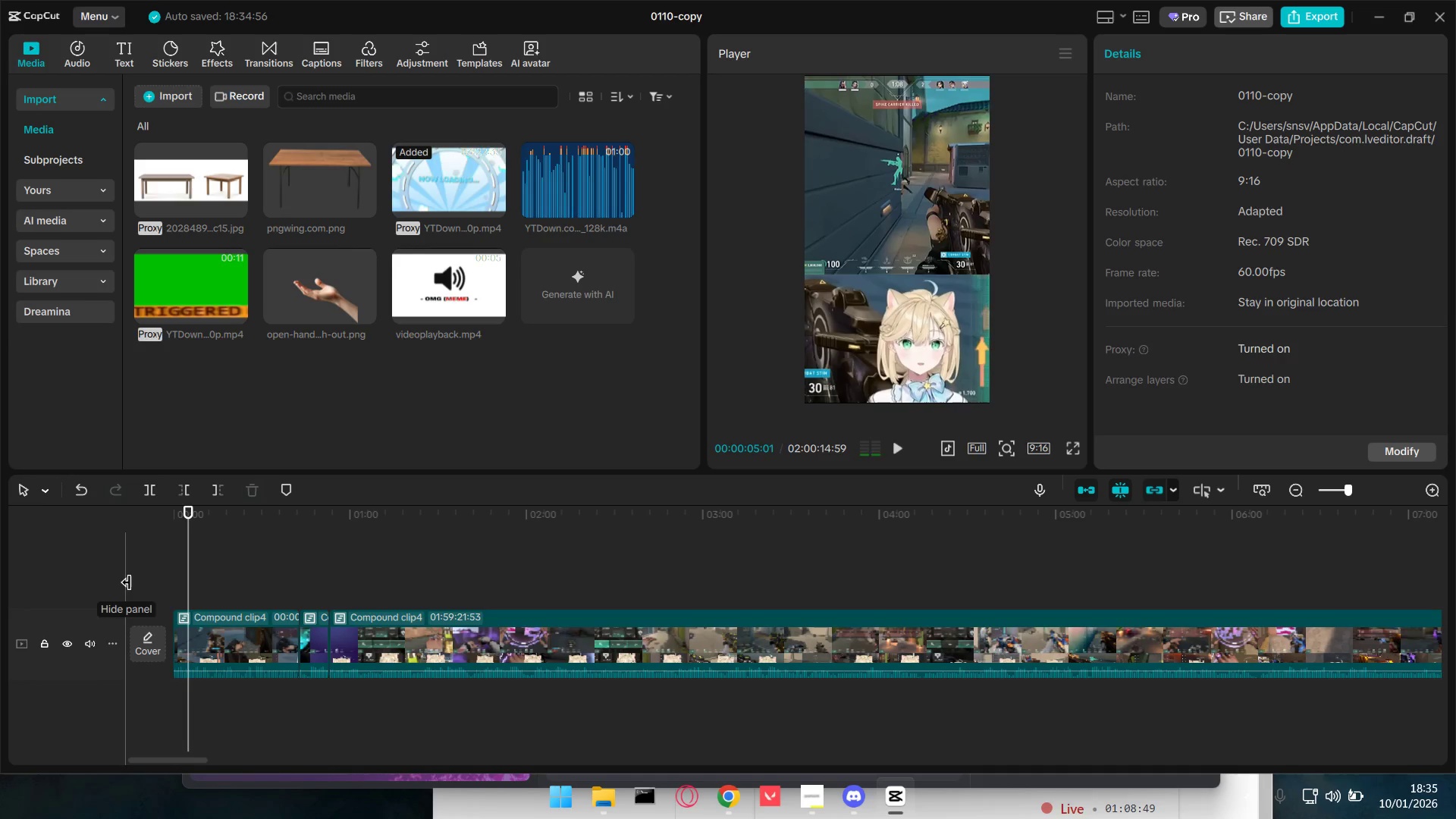 
key(Shift+E)
 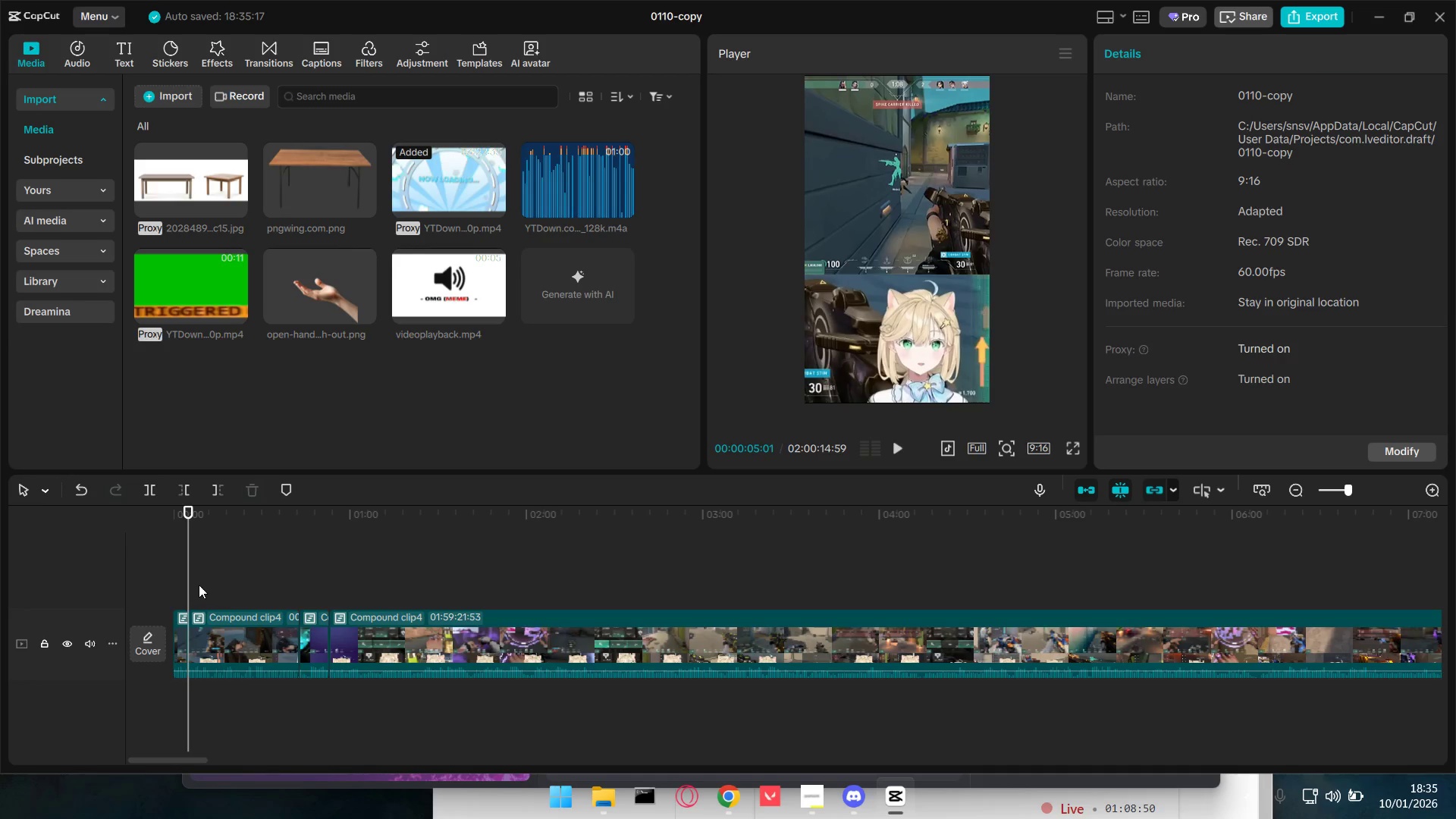 
left_click_drag(start_coordinate=[190, 582], to_coordinate=[226, 579])
 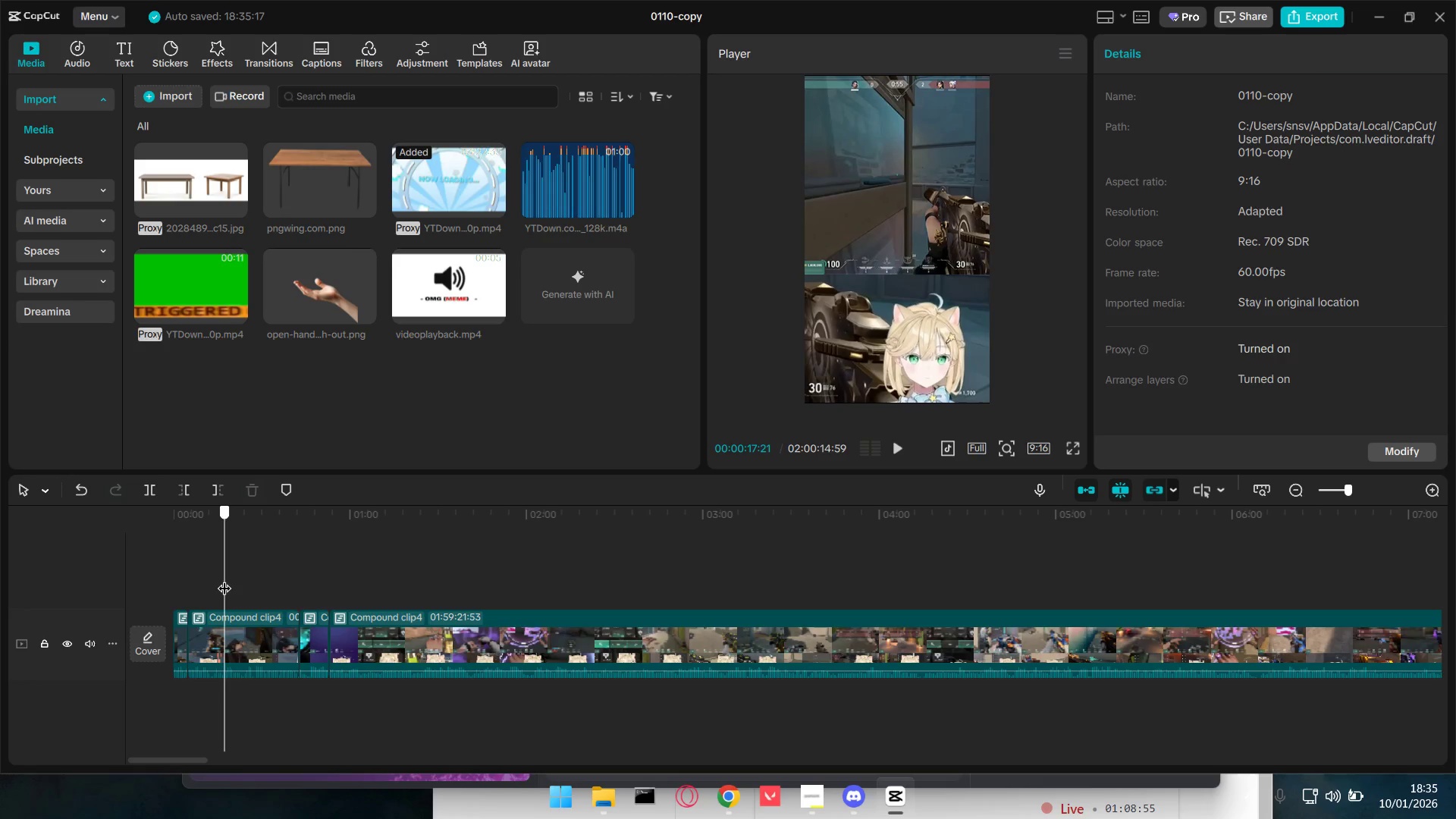 
key(Shift+E)
 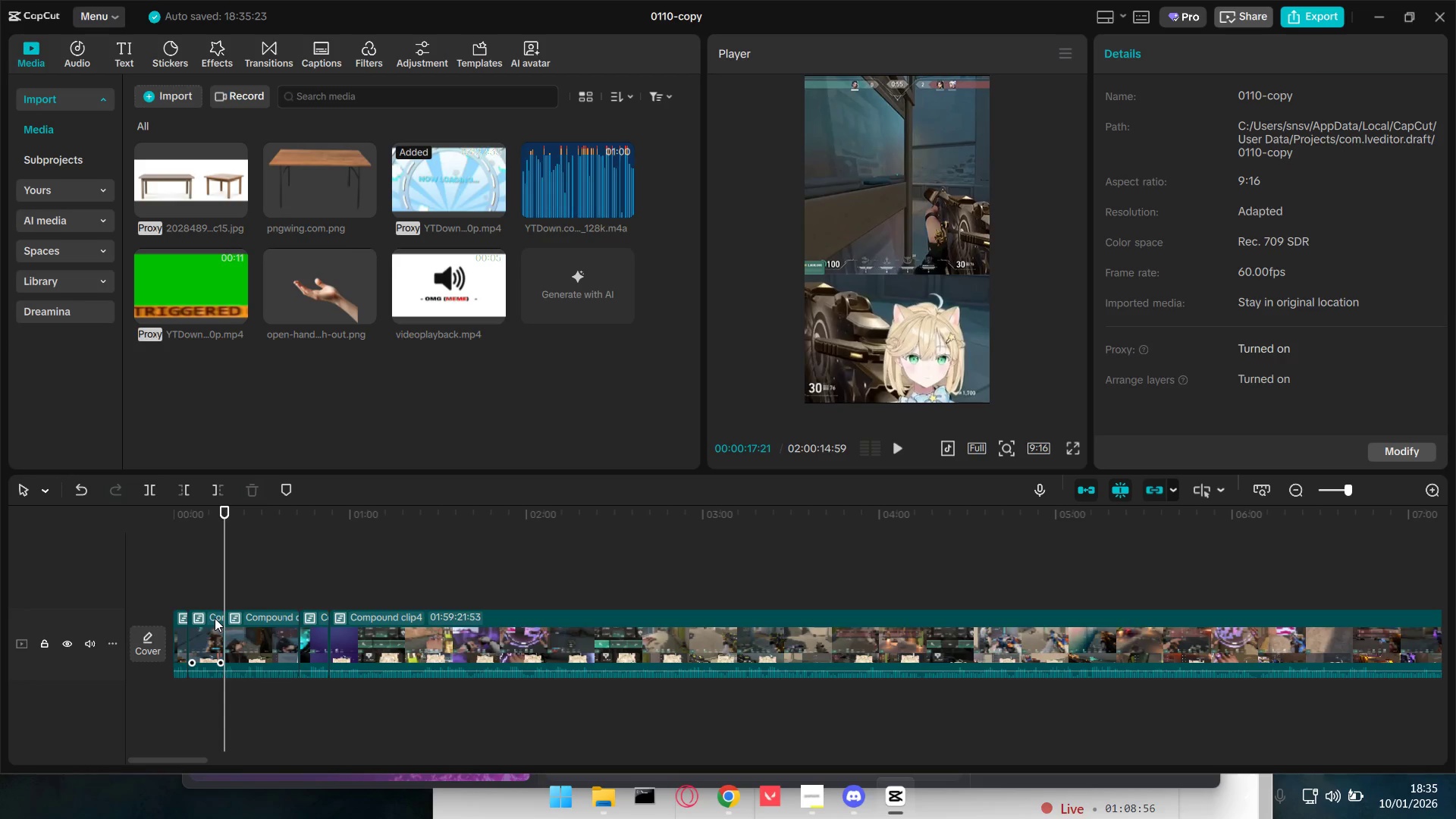 
left_click([215, 618])
 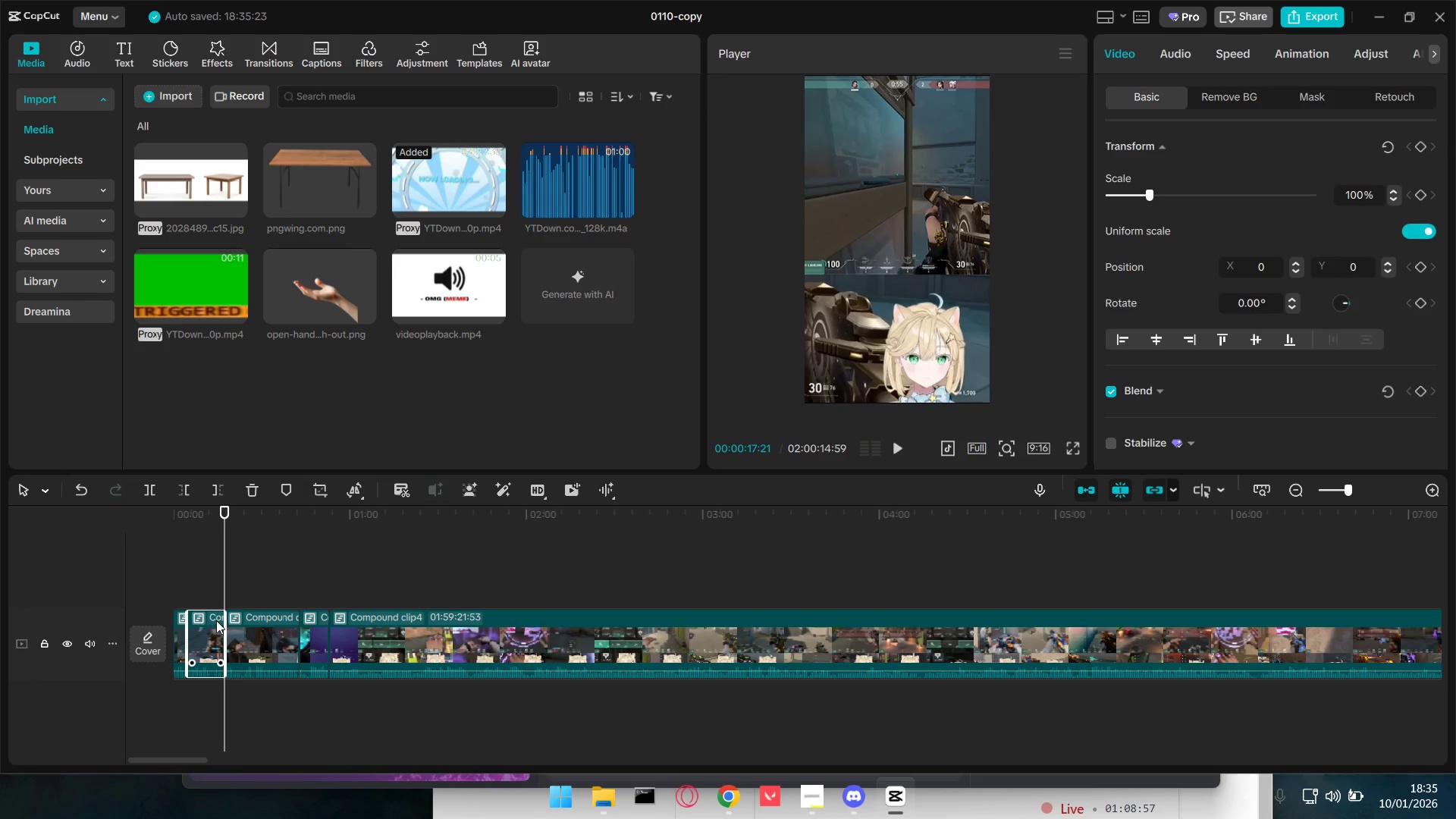 
key(Backspace)
 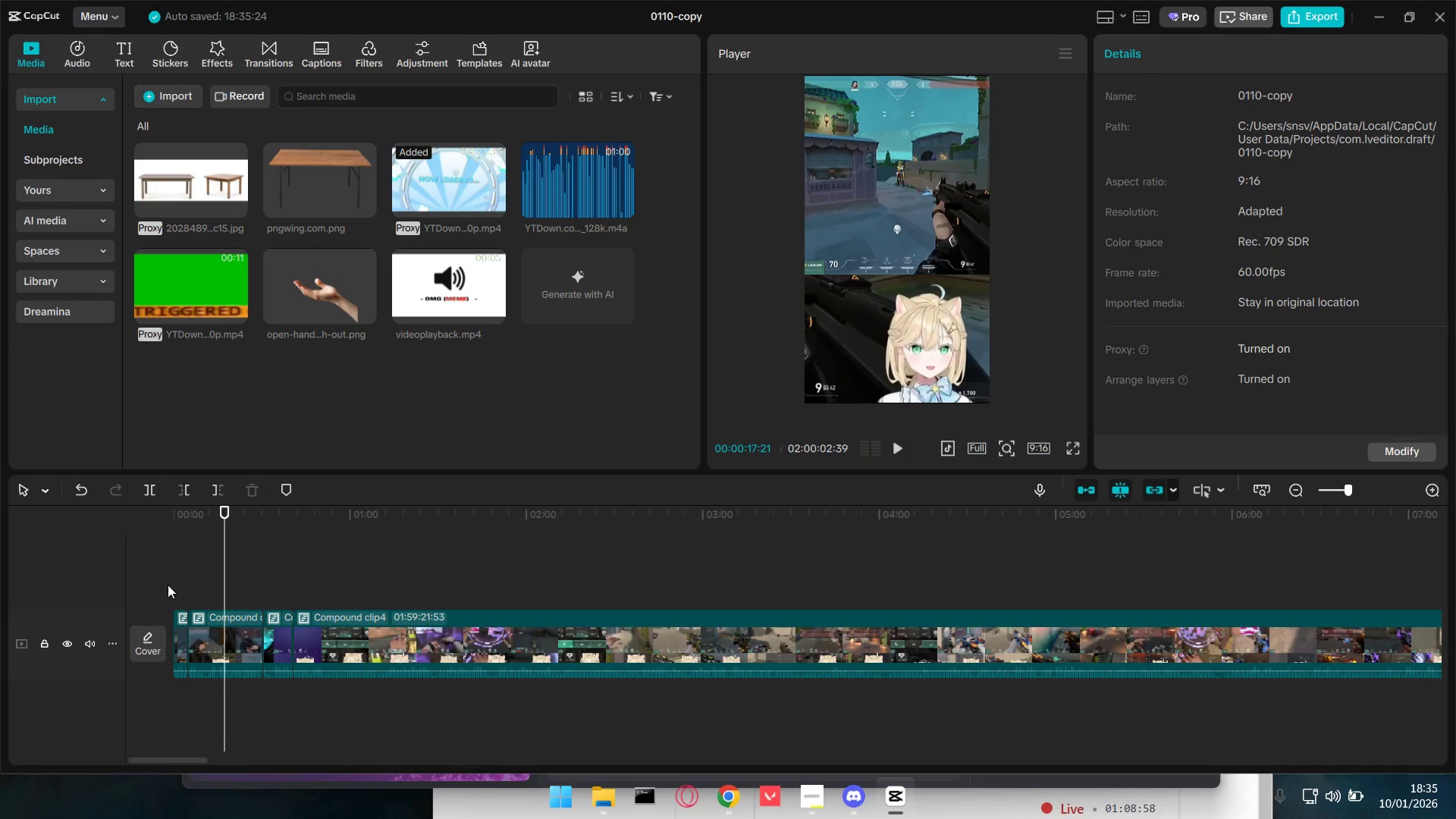 
double_click([175, 585])
 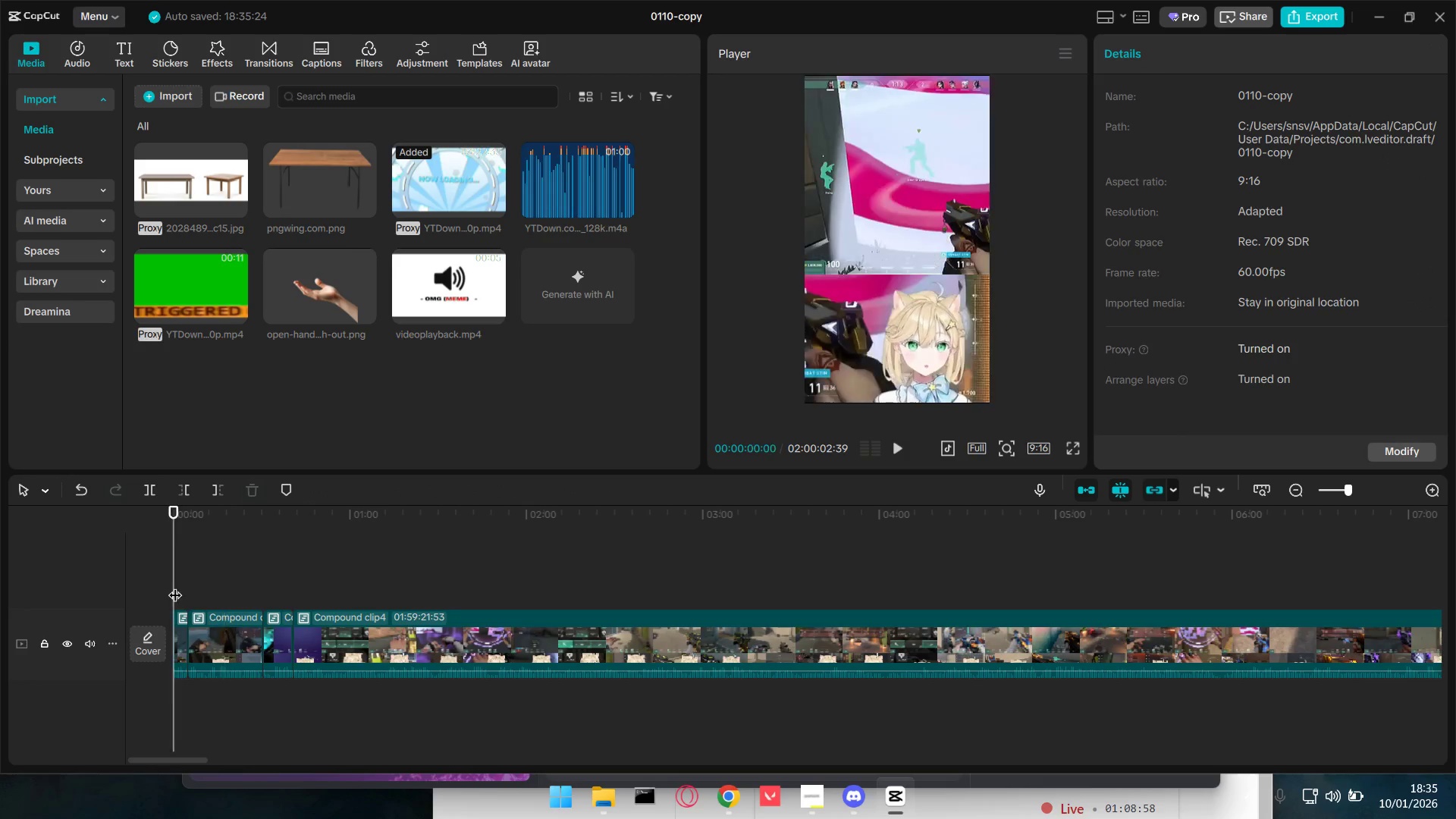 
left_click_drag(start_coordinate=[175, 585], to_coordinate=[151, 585])
 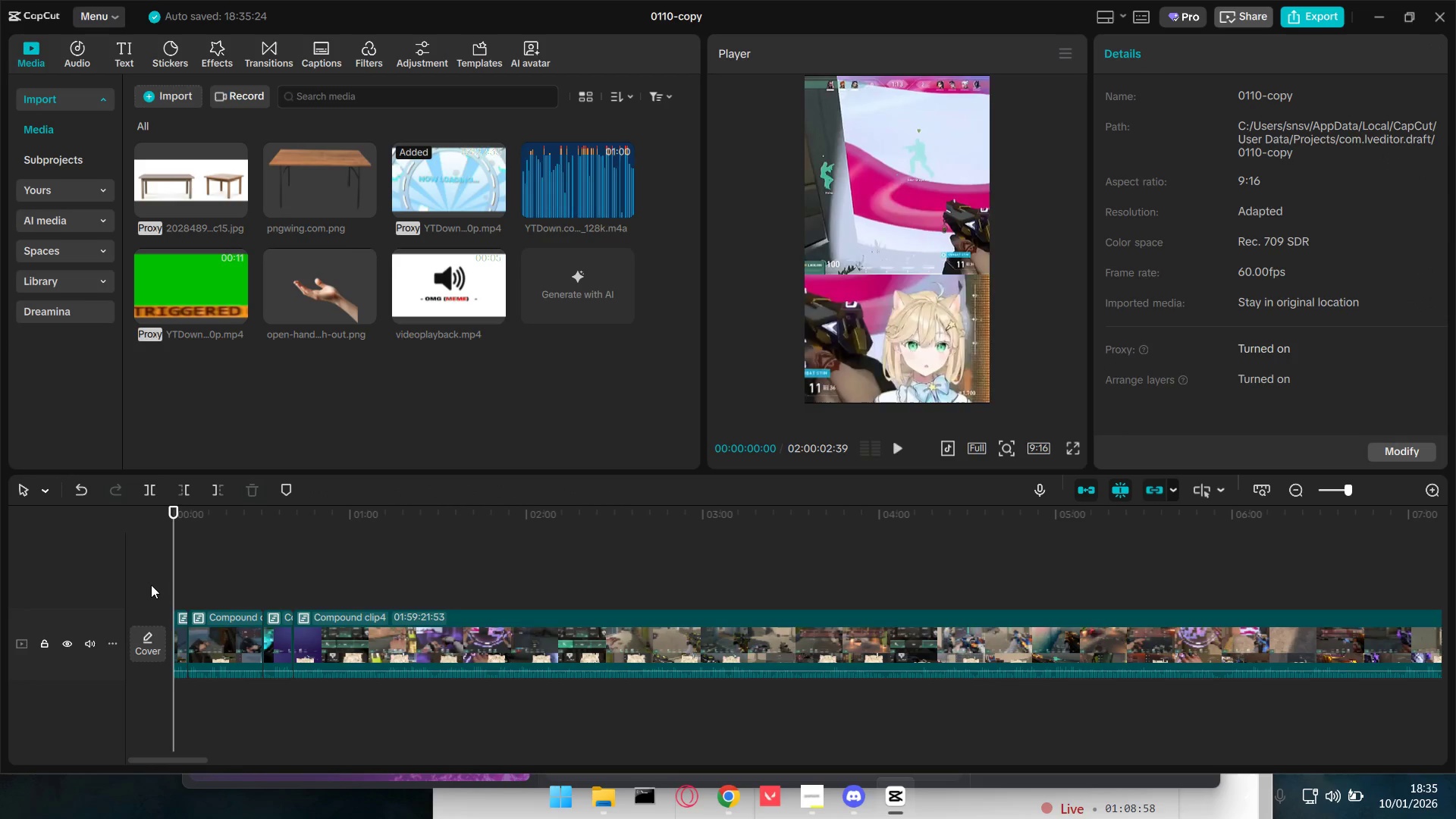 
key(Space)
 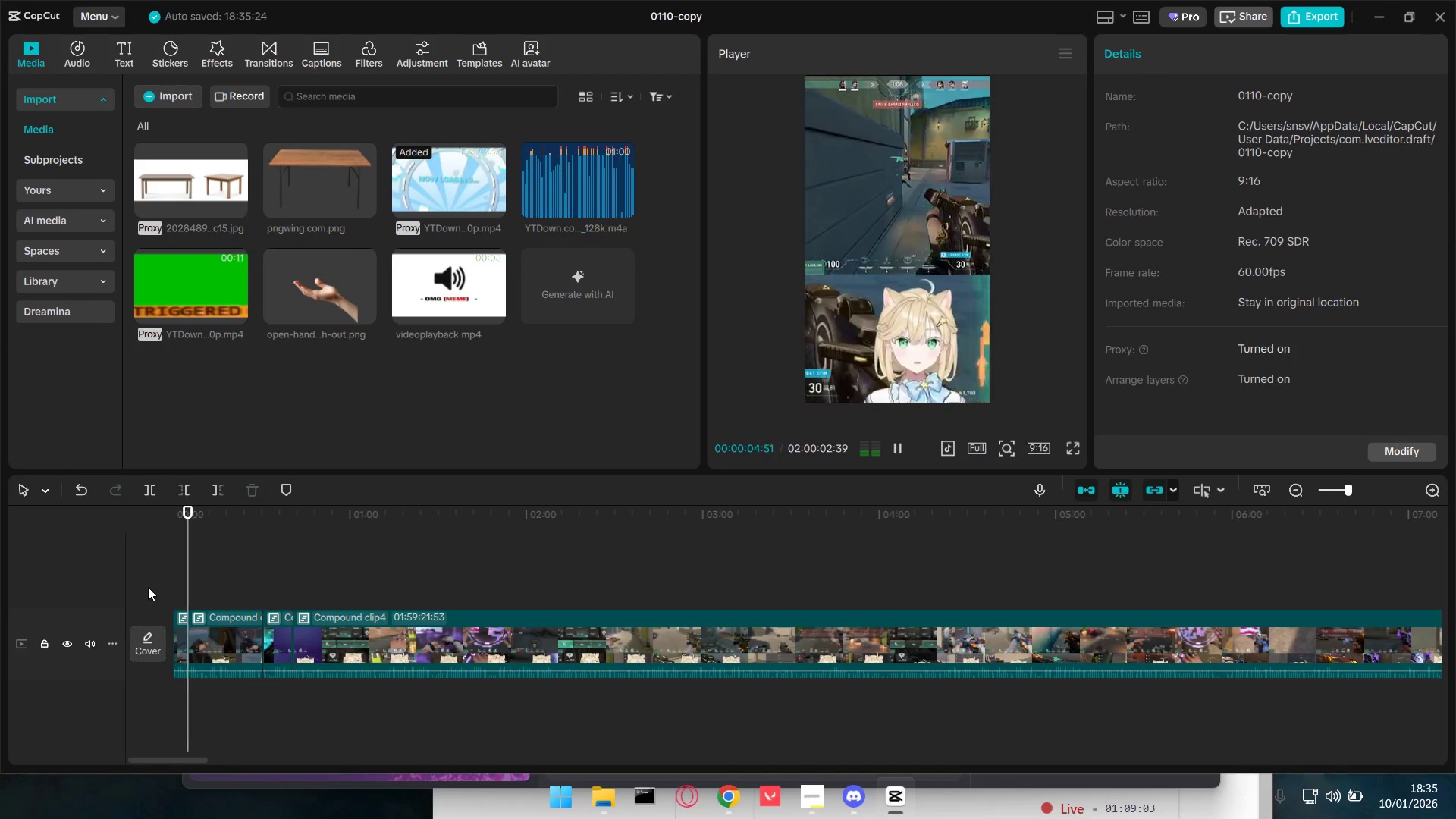 
wait(9.91)
 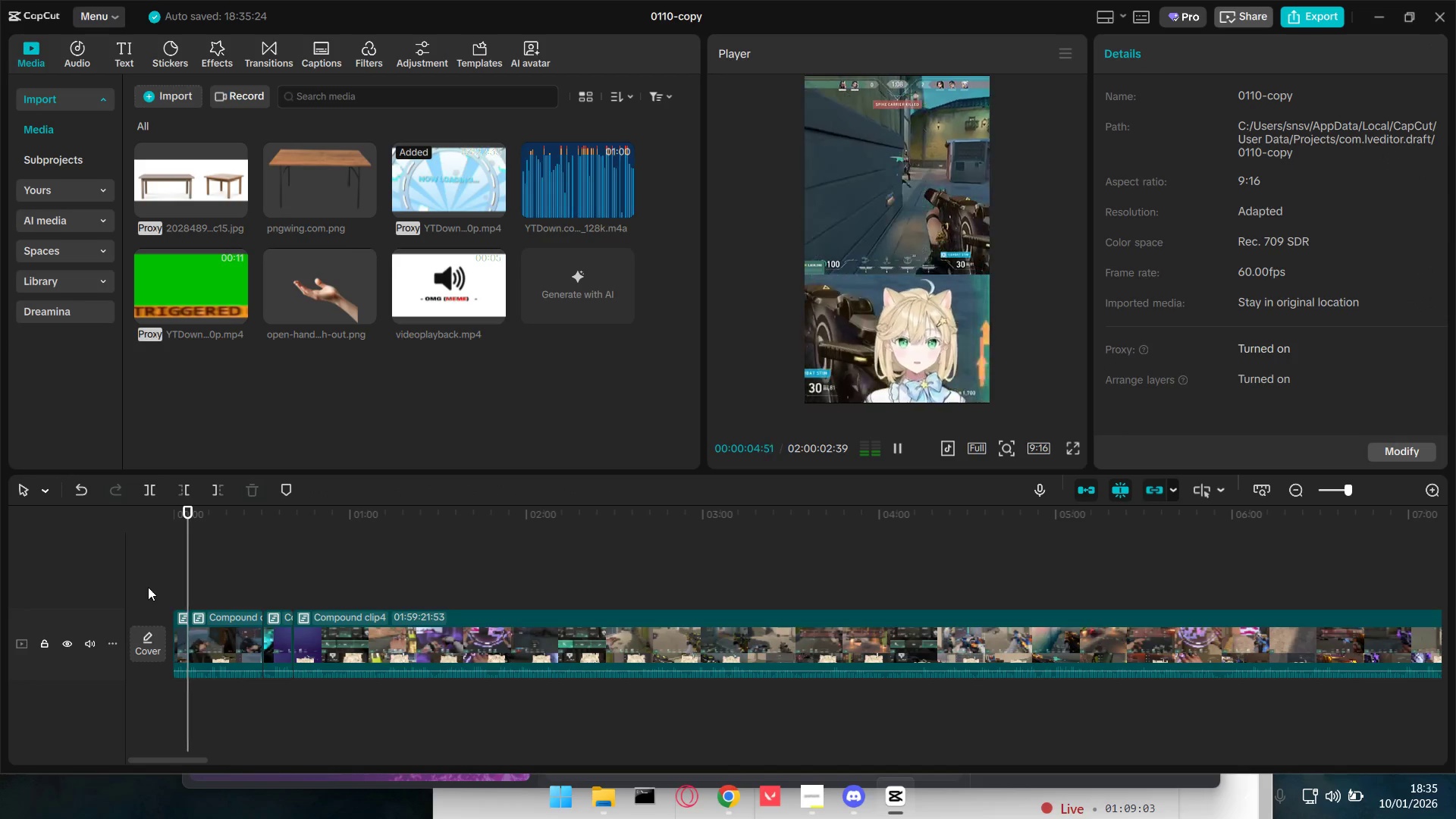 
left_click([223, 585])
 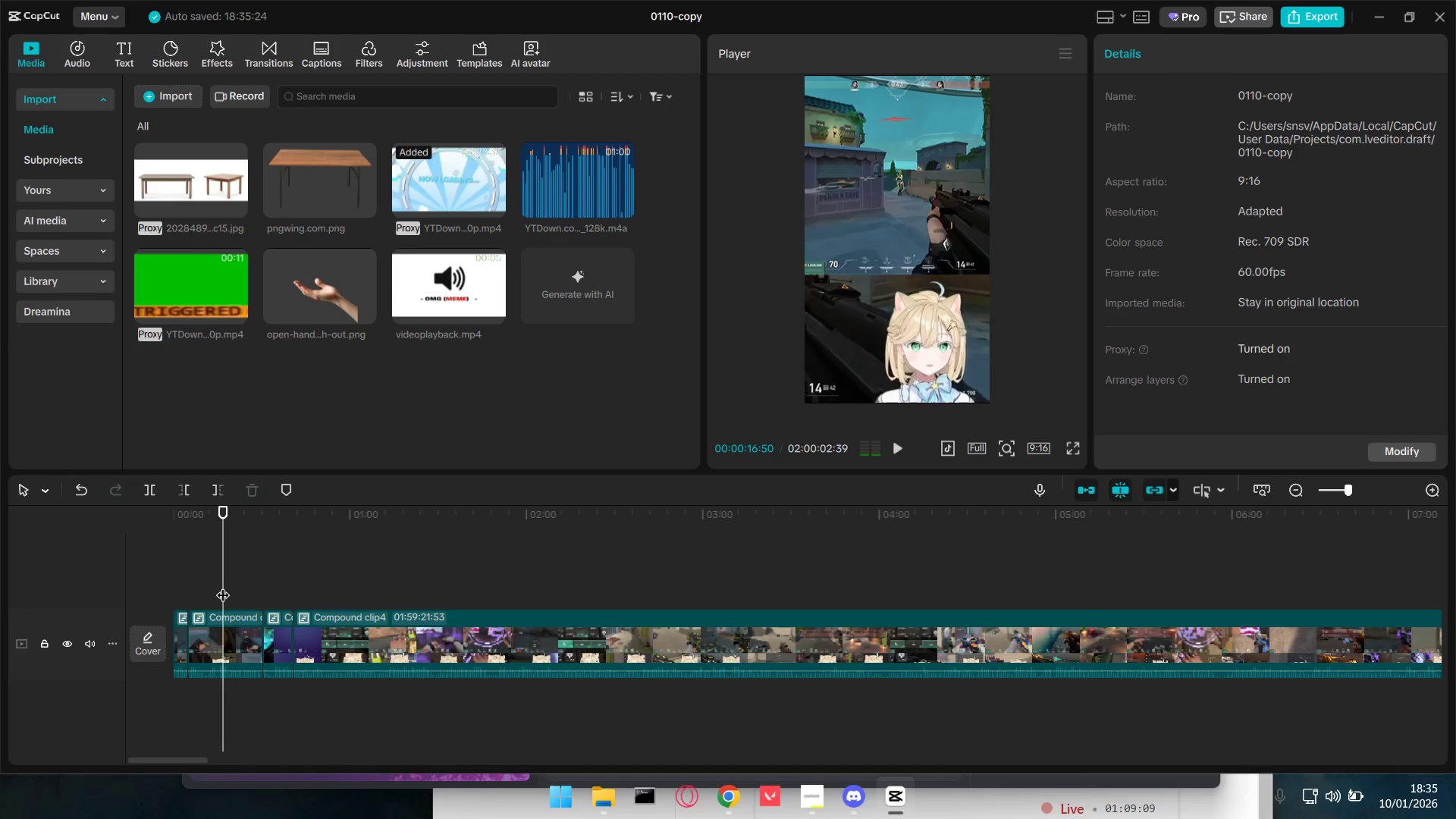 
left_click_drag(start_coordinate=[223, 585], to_coordinate=[215, 584])
 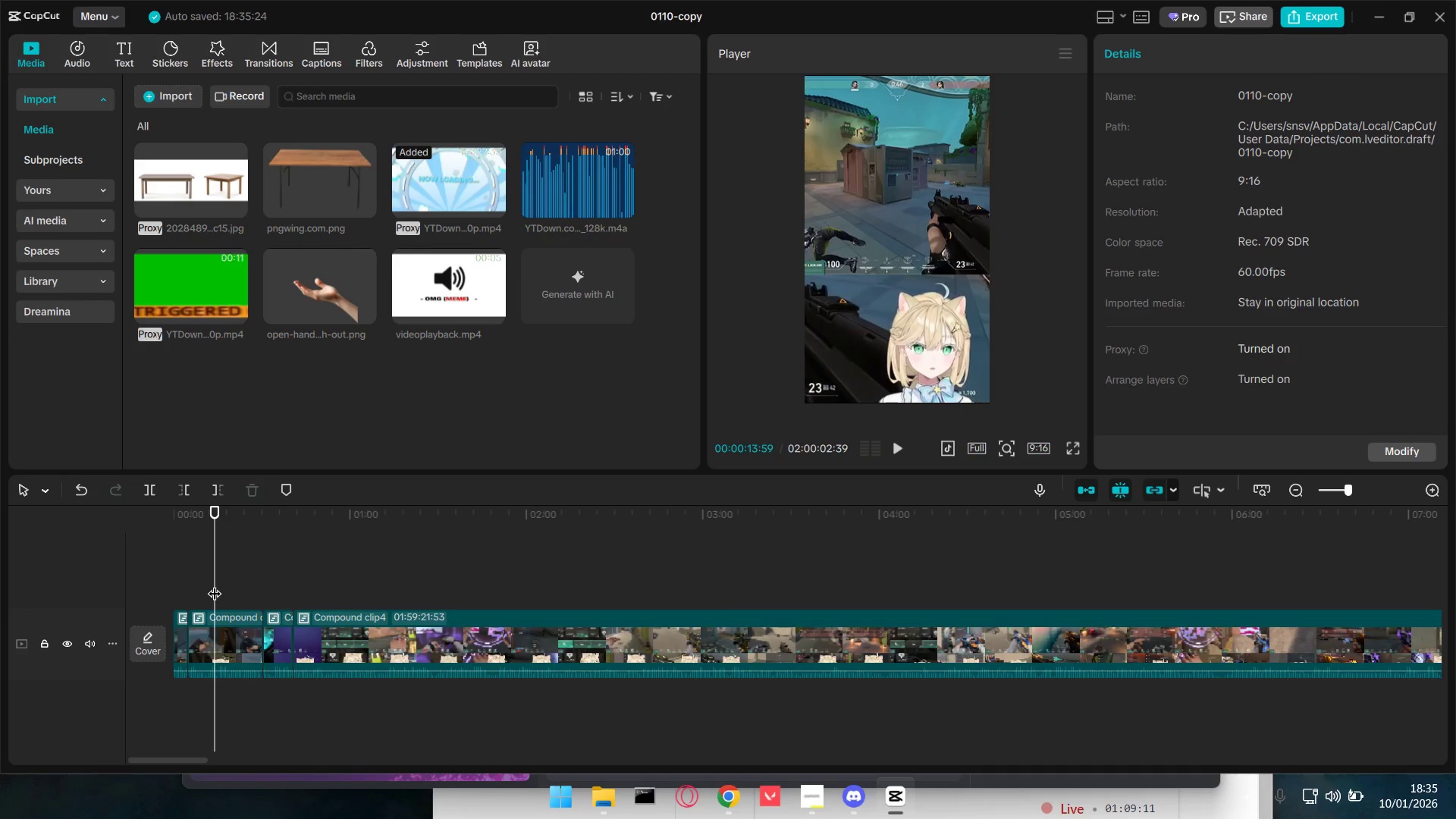 
key(Q)
 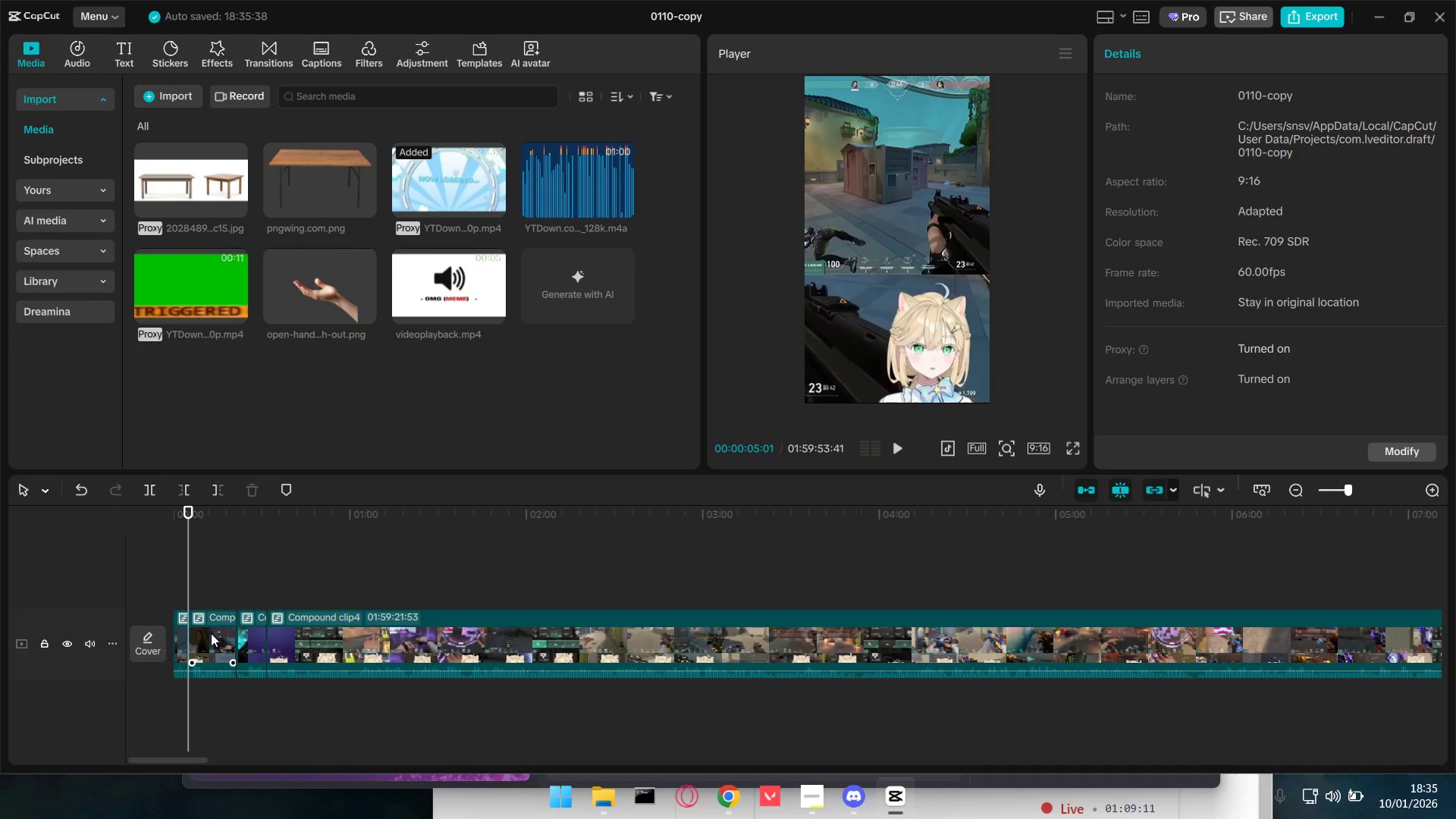 
hold_key(key=ControlLeft, duration=0.44)
scroll: coordinate [159, 673], scroll_direction: up, amount: 4.0
 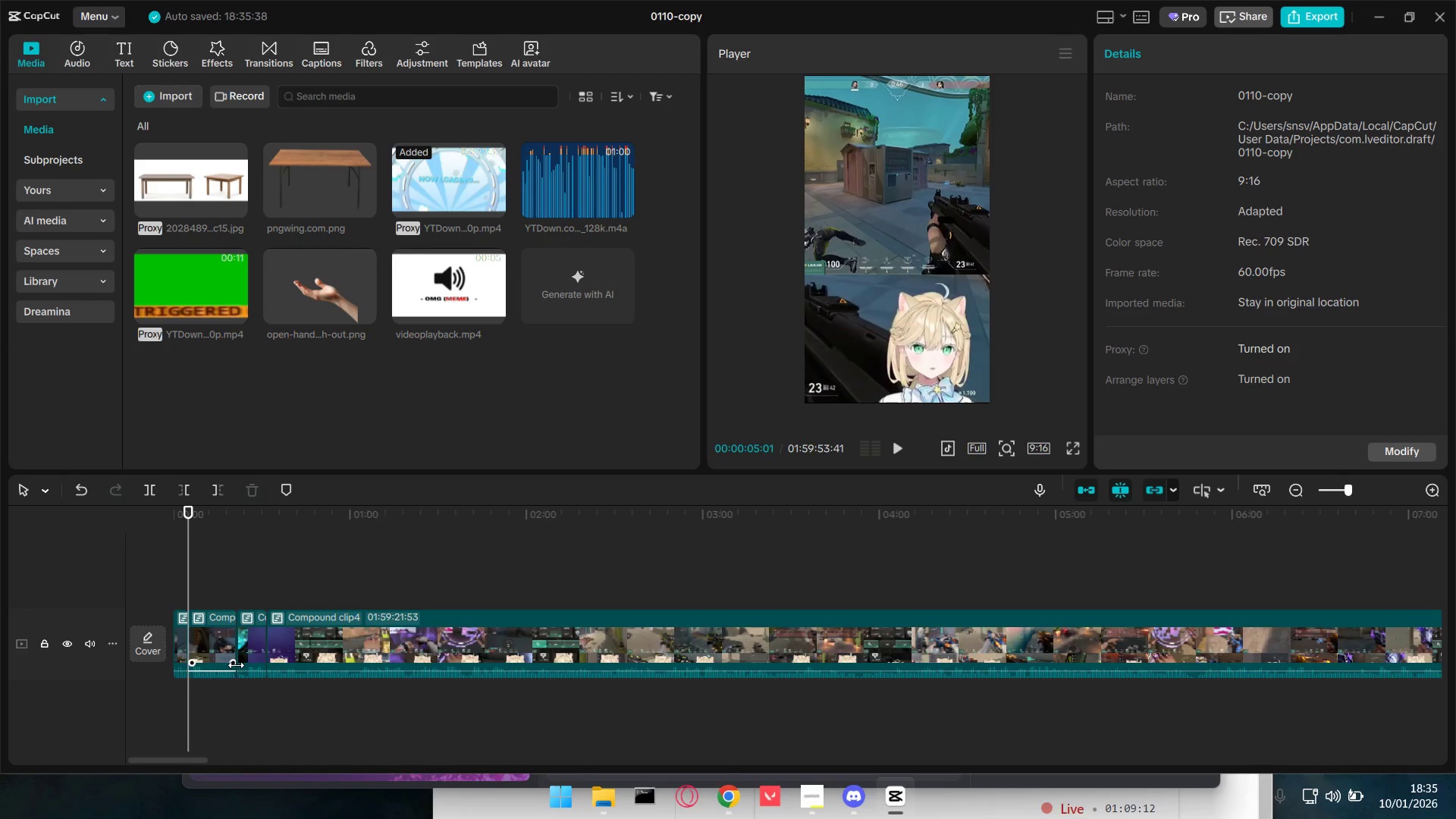 
hold_key(key=ControlLeft, duration=0.34)
scroll: coordinate [240, 640], scroll_direction: up, amount: 4.0
 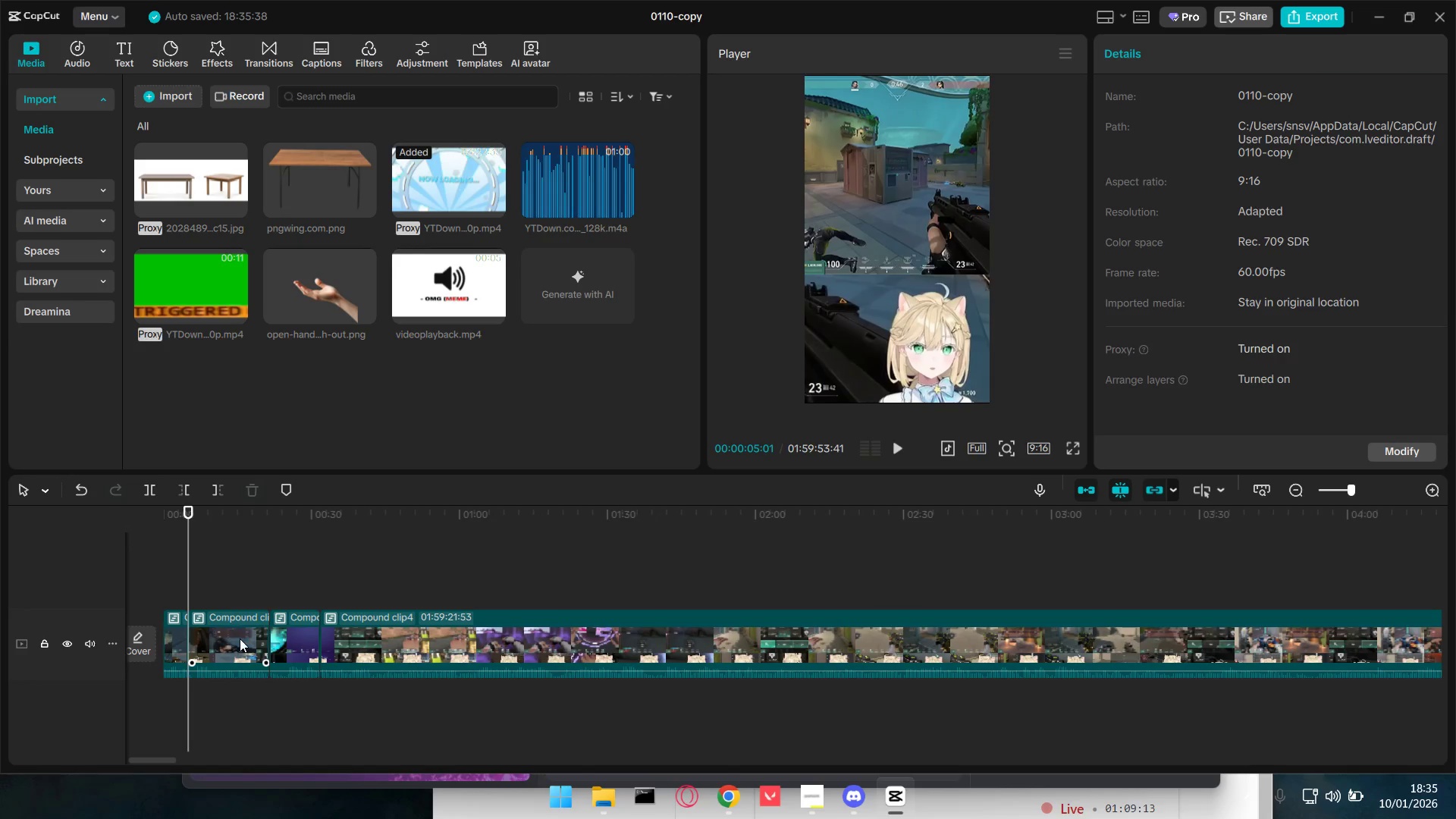 
key(Control+Z)
 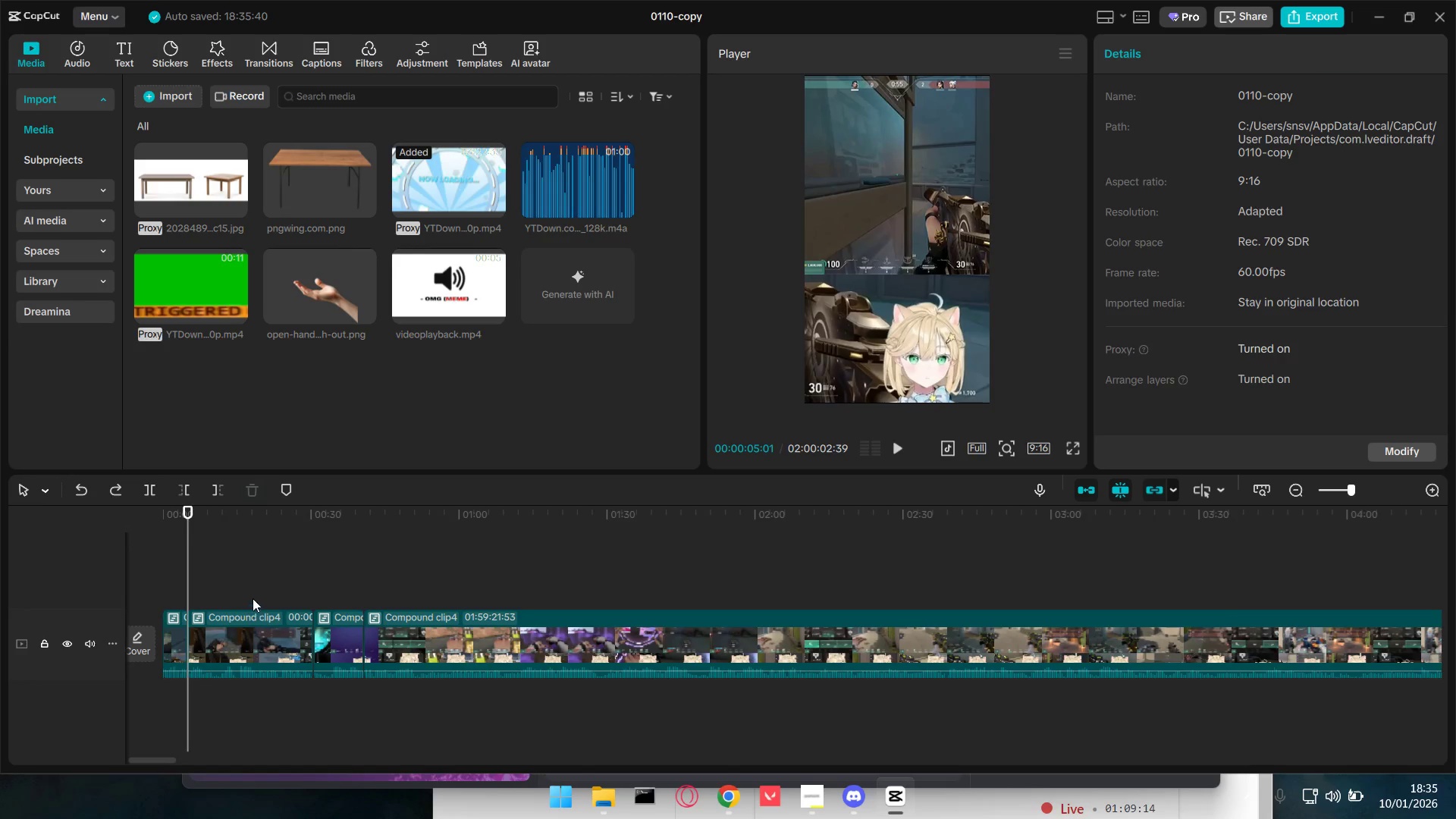 
key(Space)
 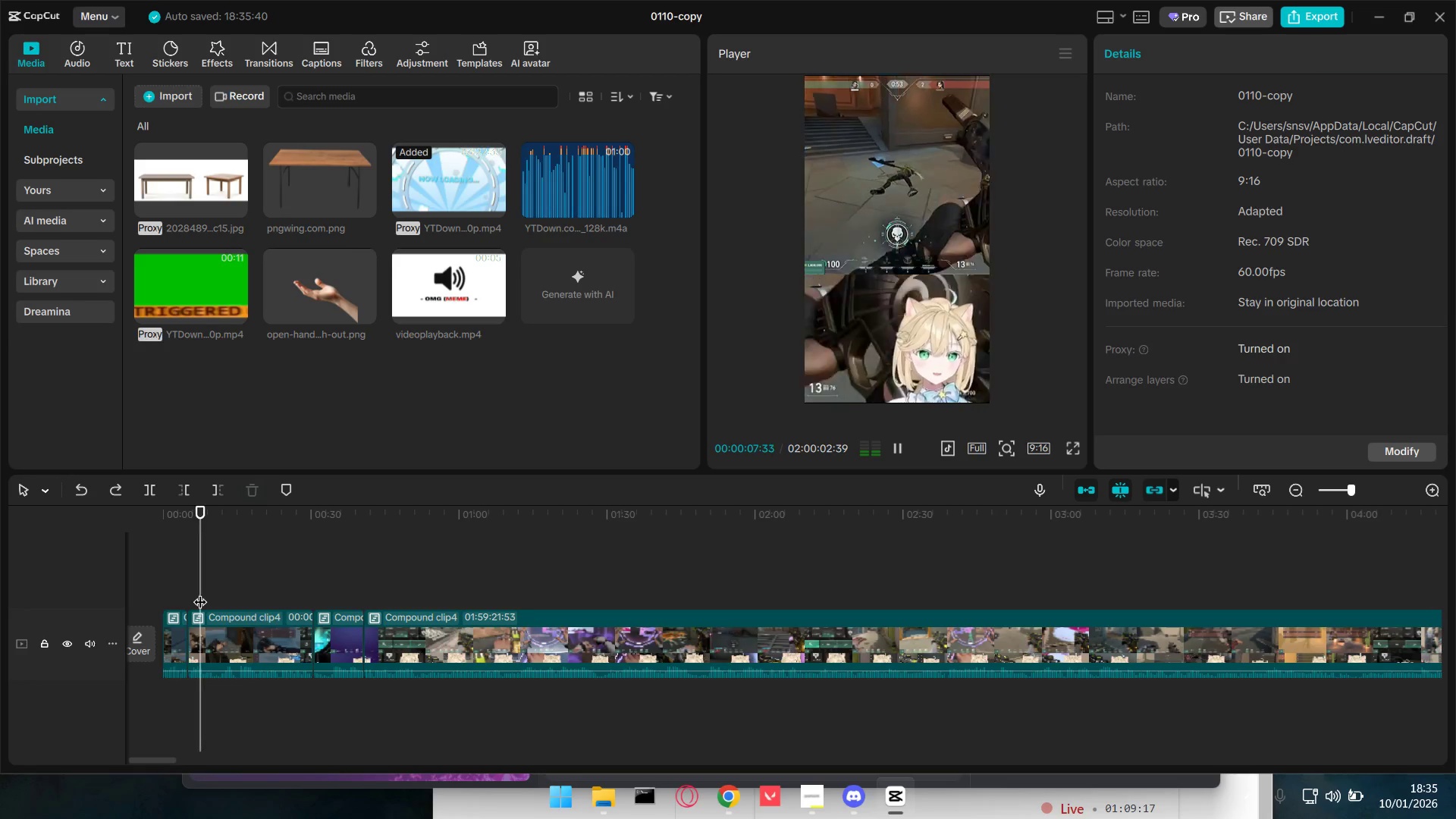 
key(Shift+E)
 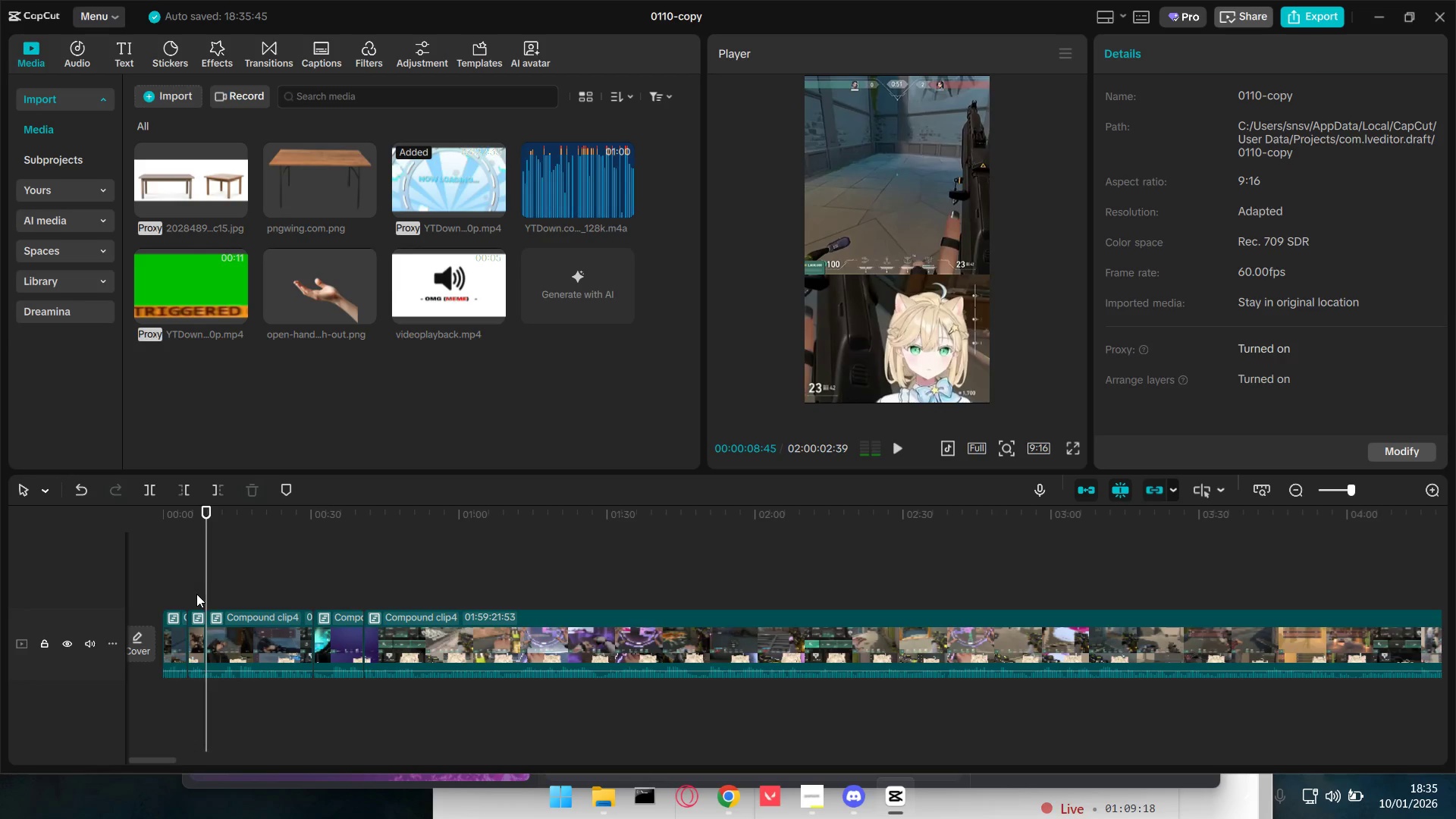 
hold_key(key=ControlLeft, duration=0.42)
 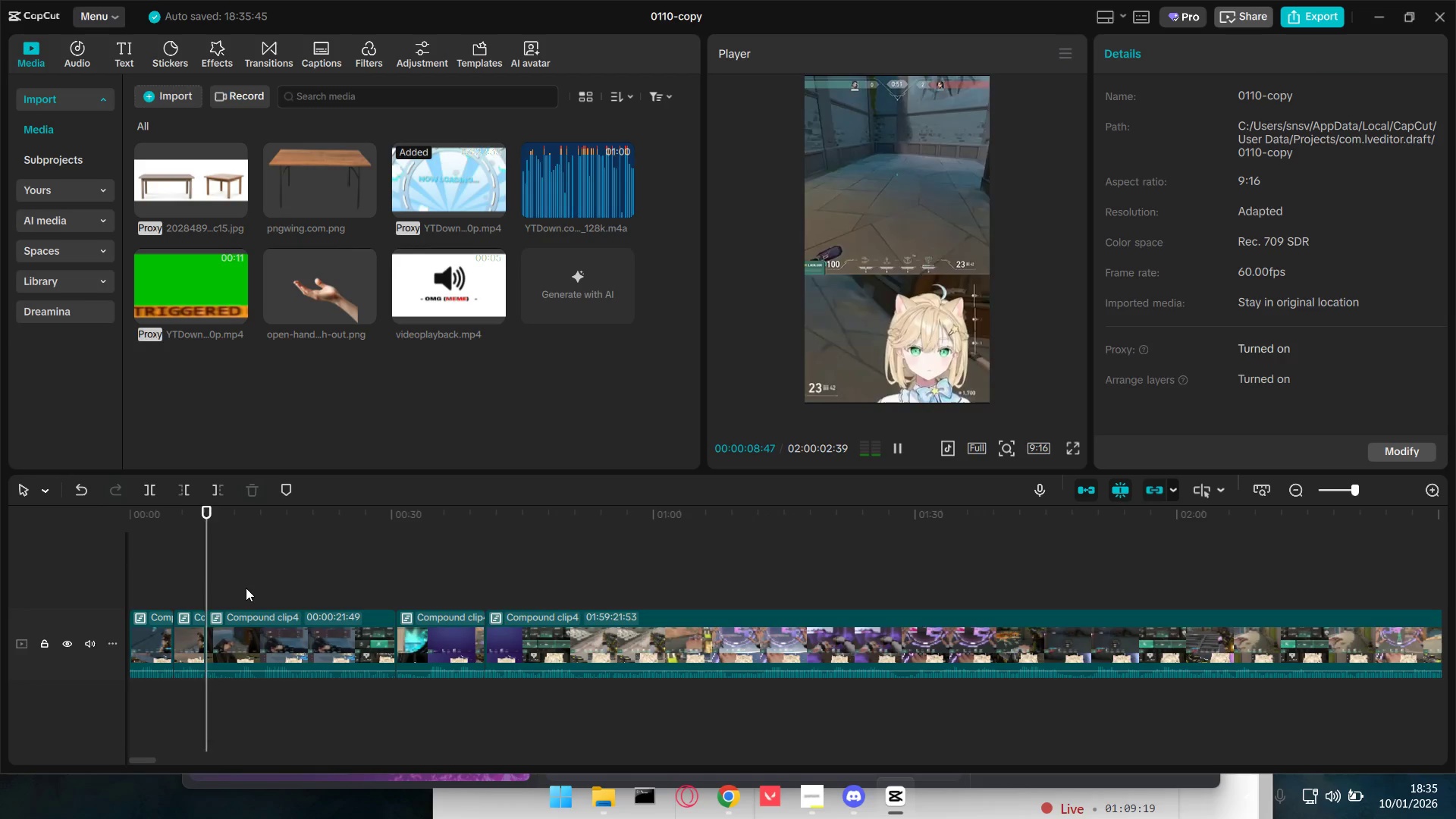 
key(Space)
 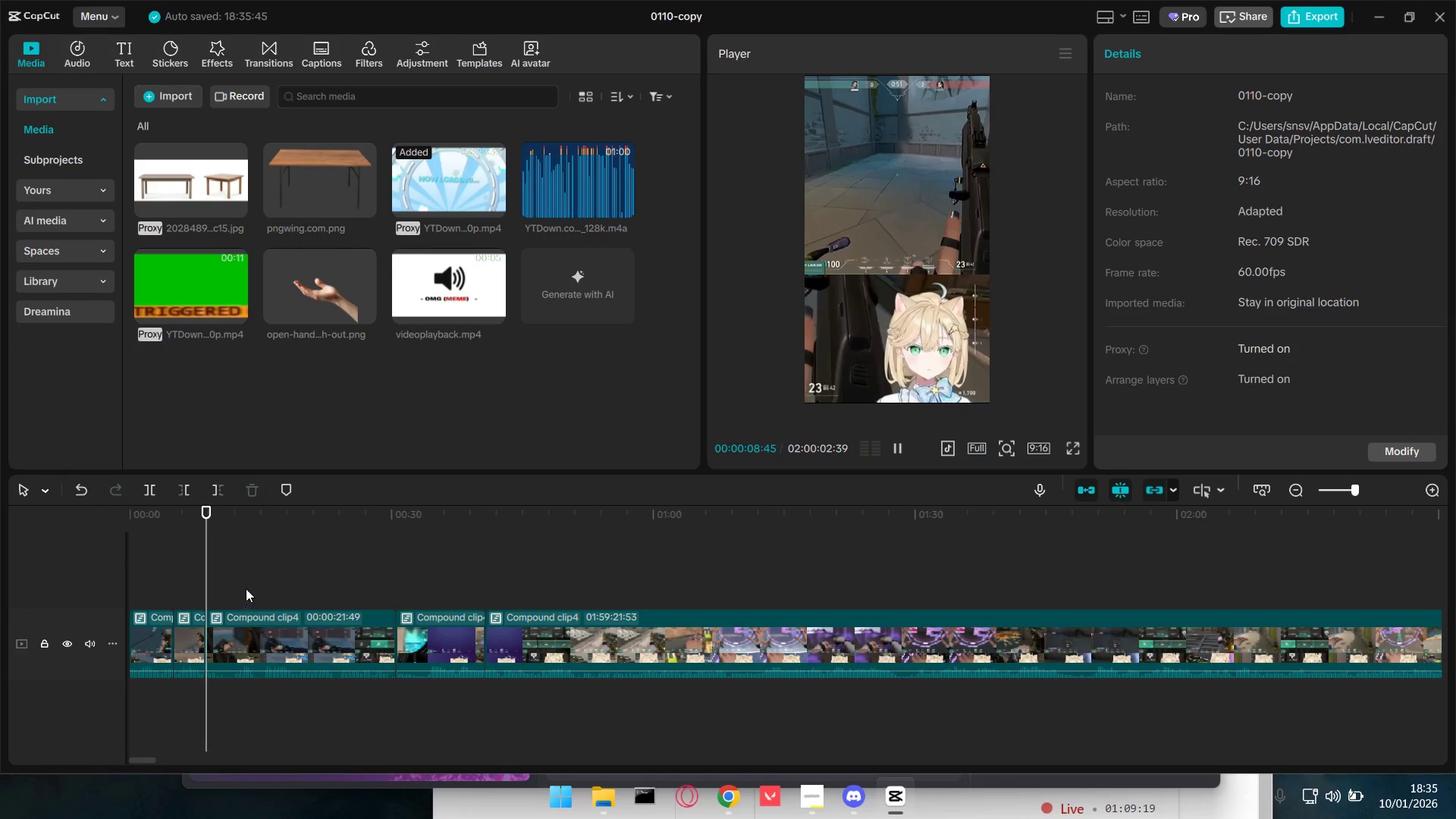 
scroll: coordinate [230, 634], scroll_direction: up, amount: 4.0
 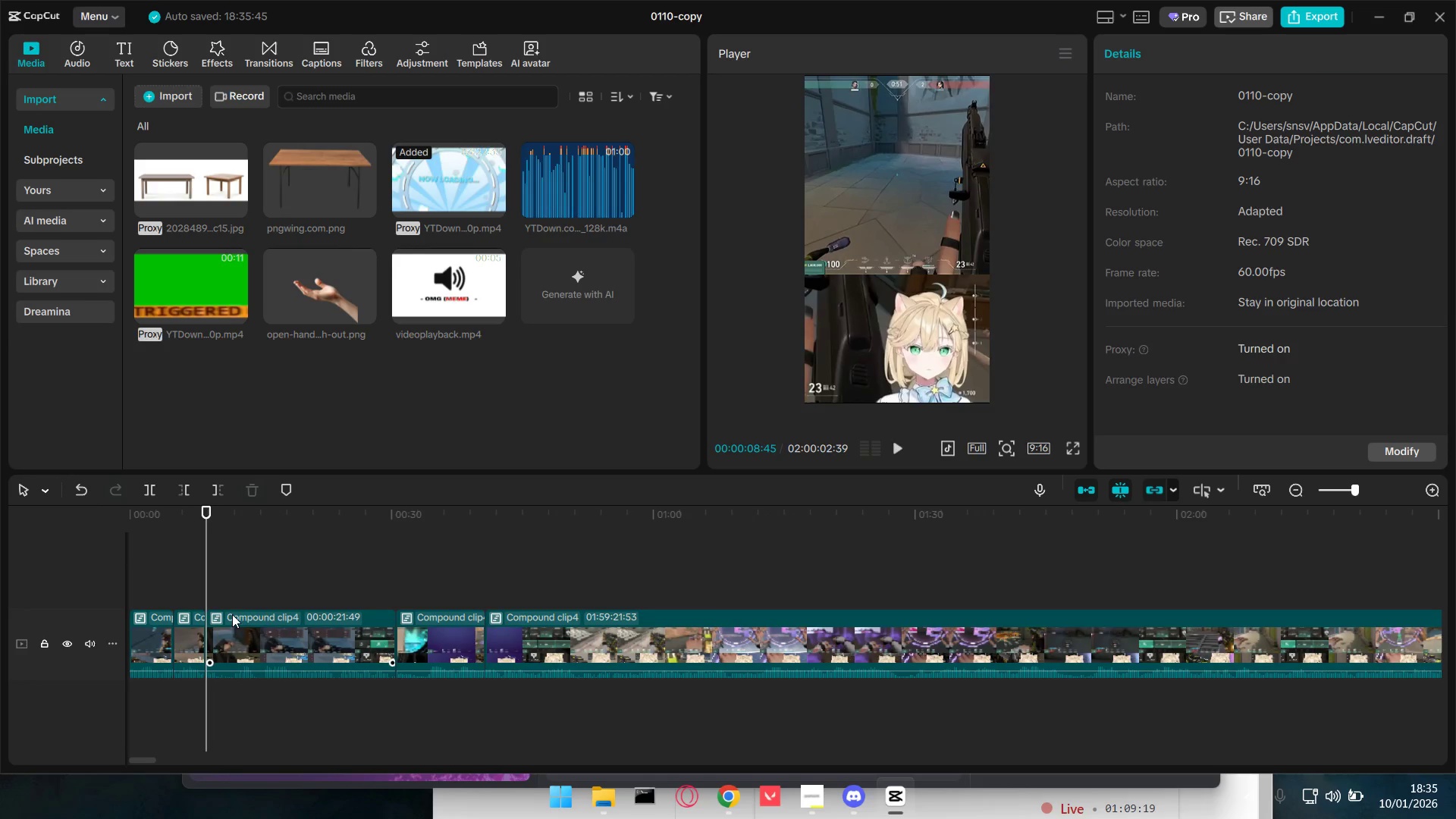 
left_click([246, 588])
 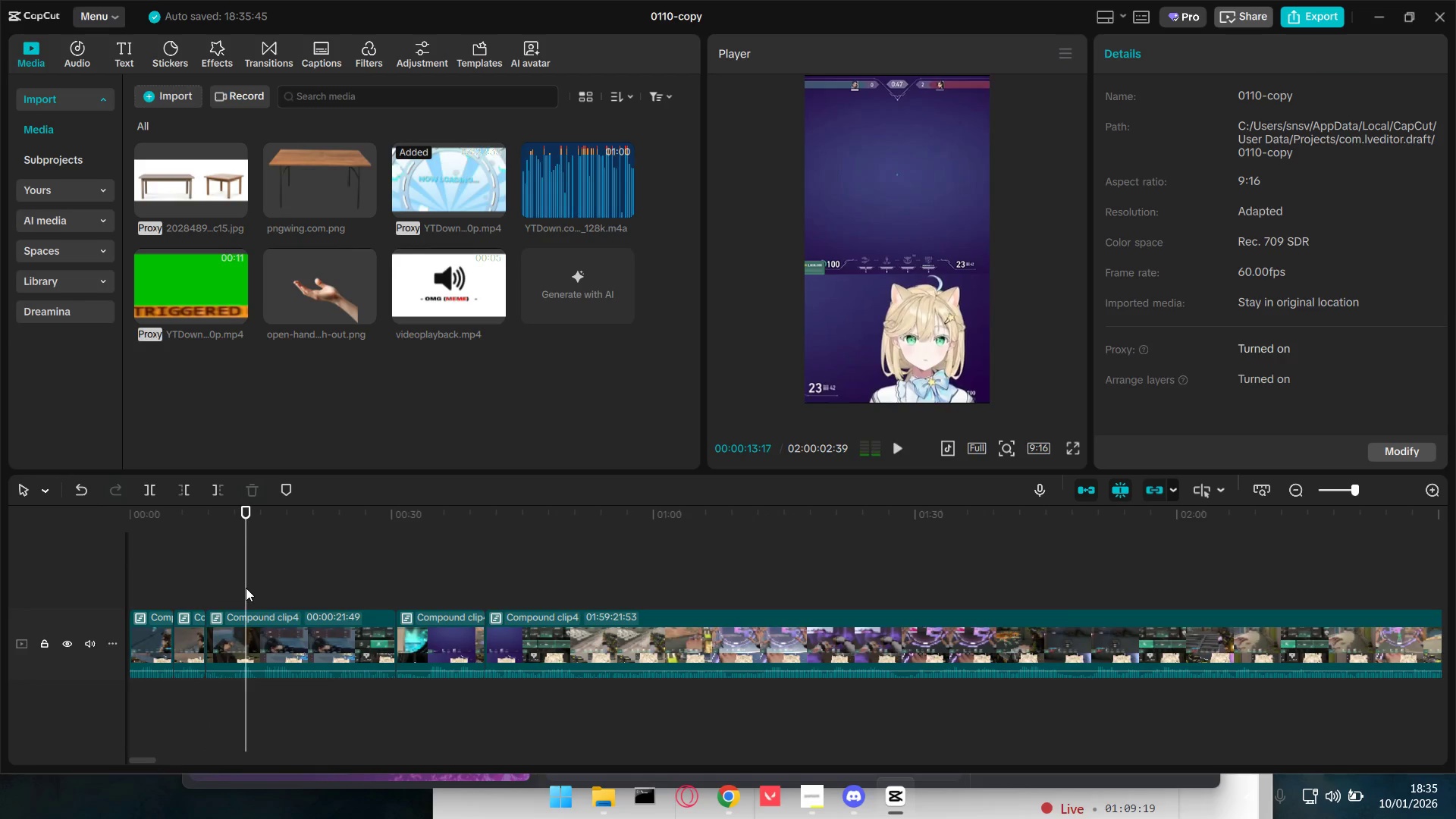 
left_click_drag(start_coordinate=[246, 588], to_coordinate=[259, 591])
 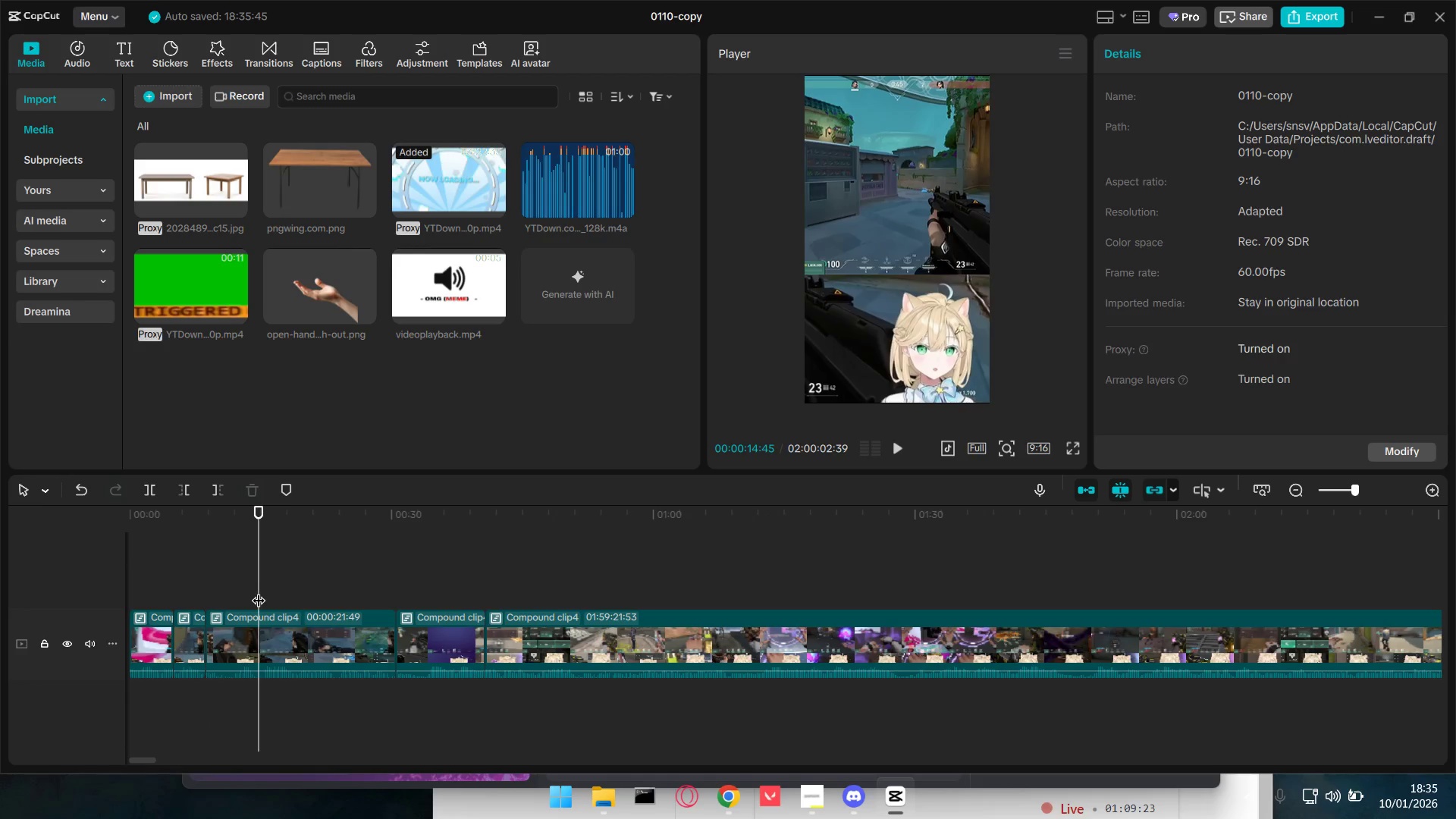 
key(Q)
 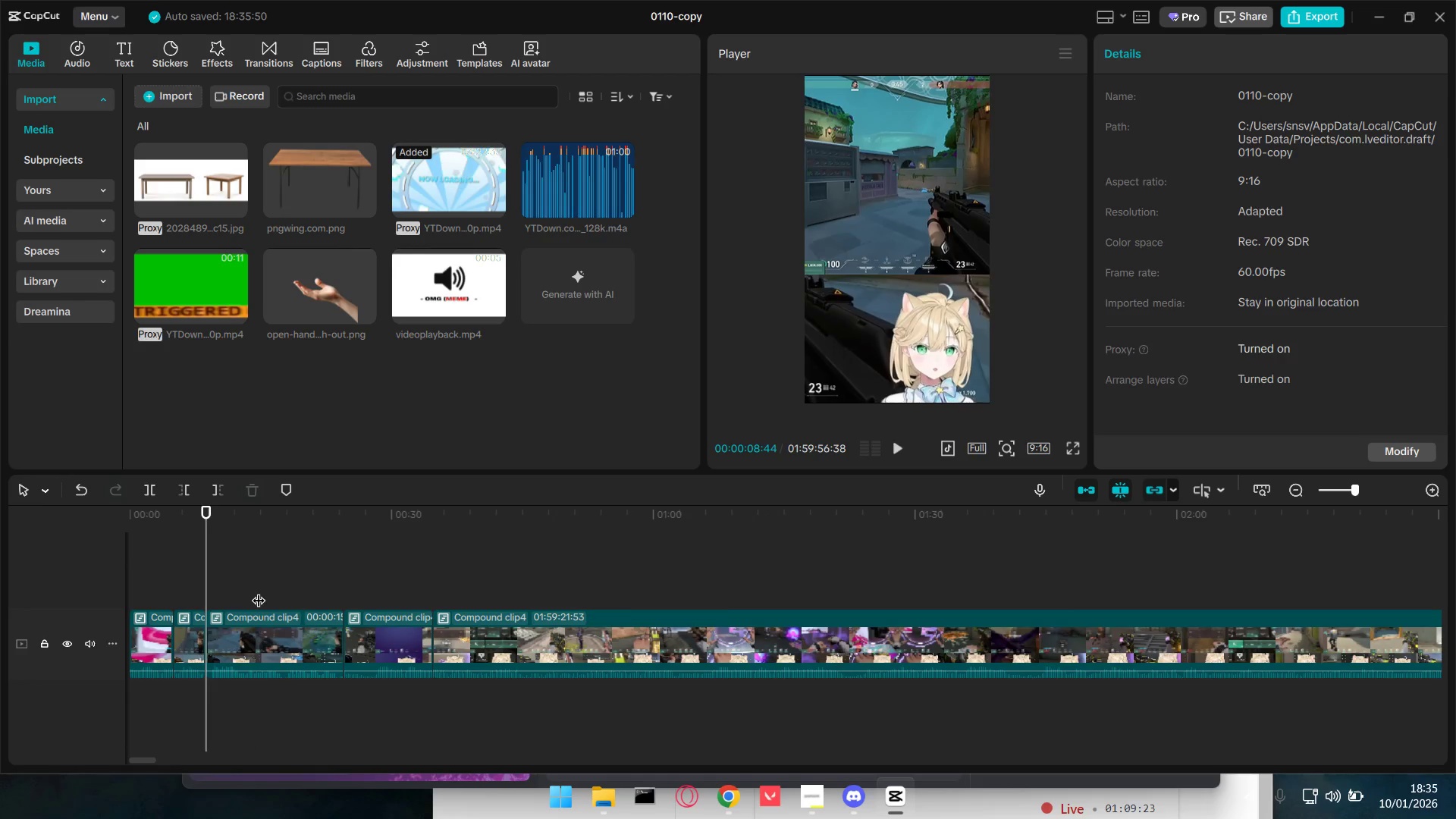 
key(Space)
 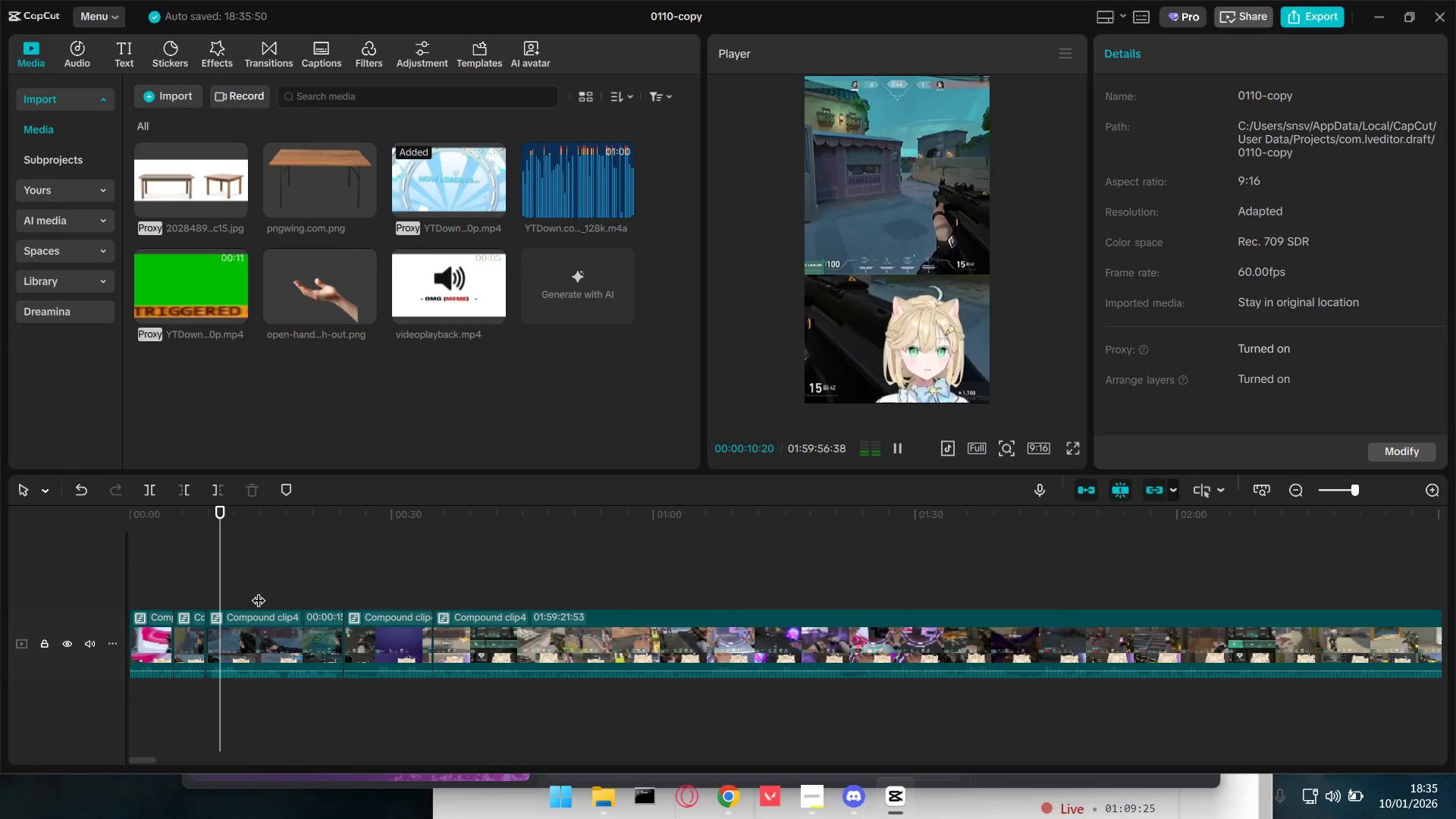 
key(Space)
 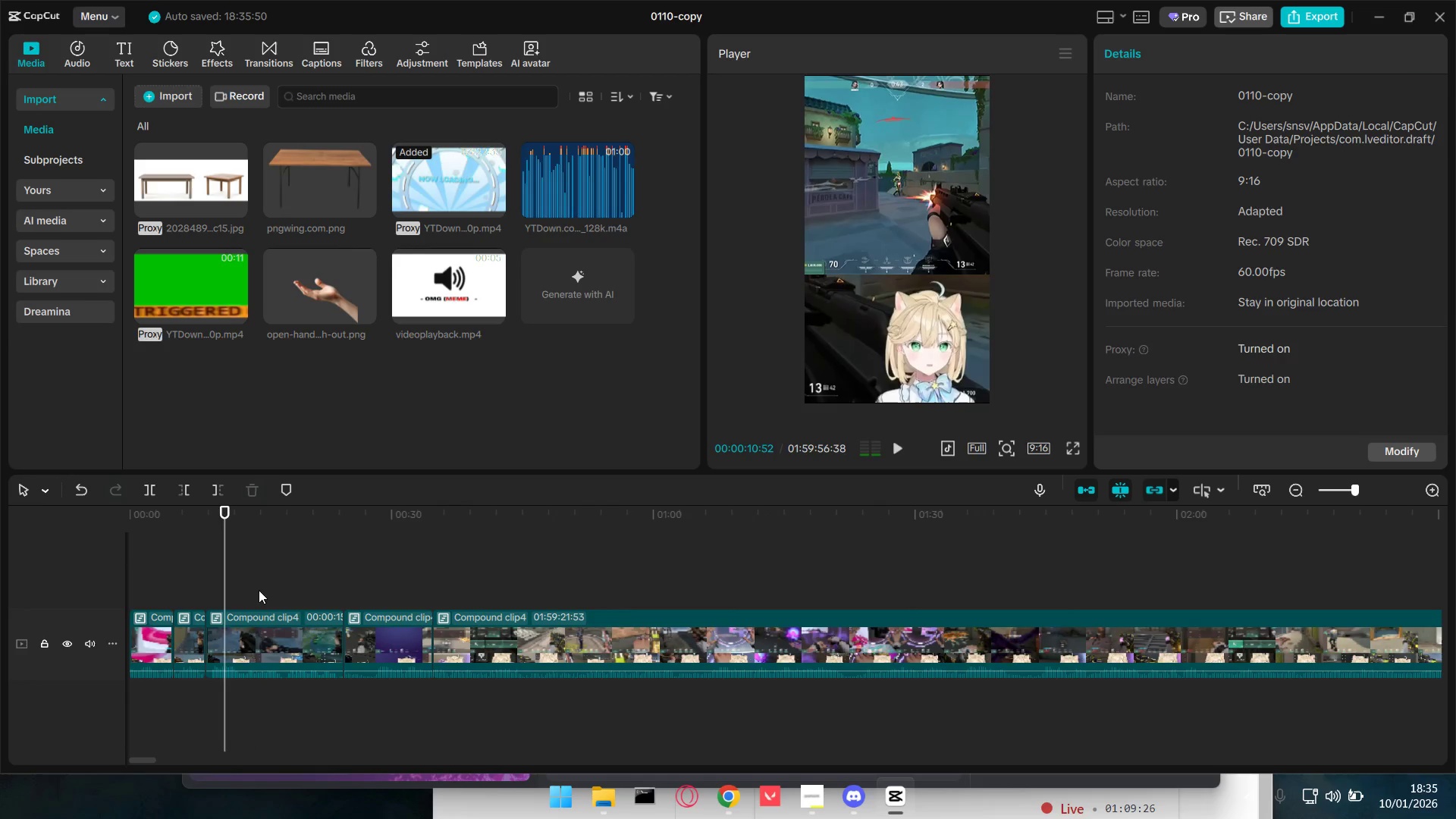 
key(Space)
 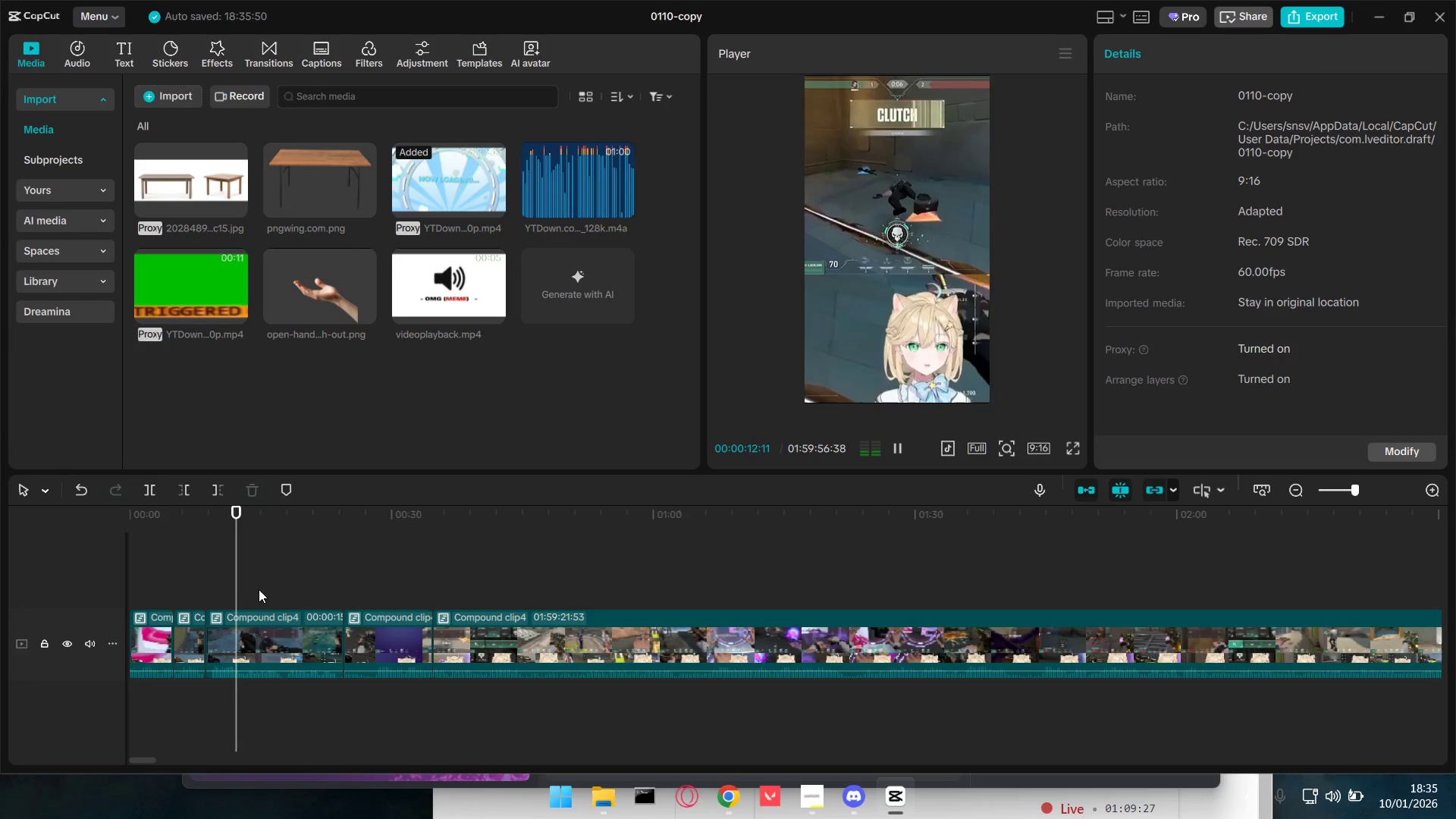 
key(Space)
 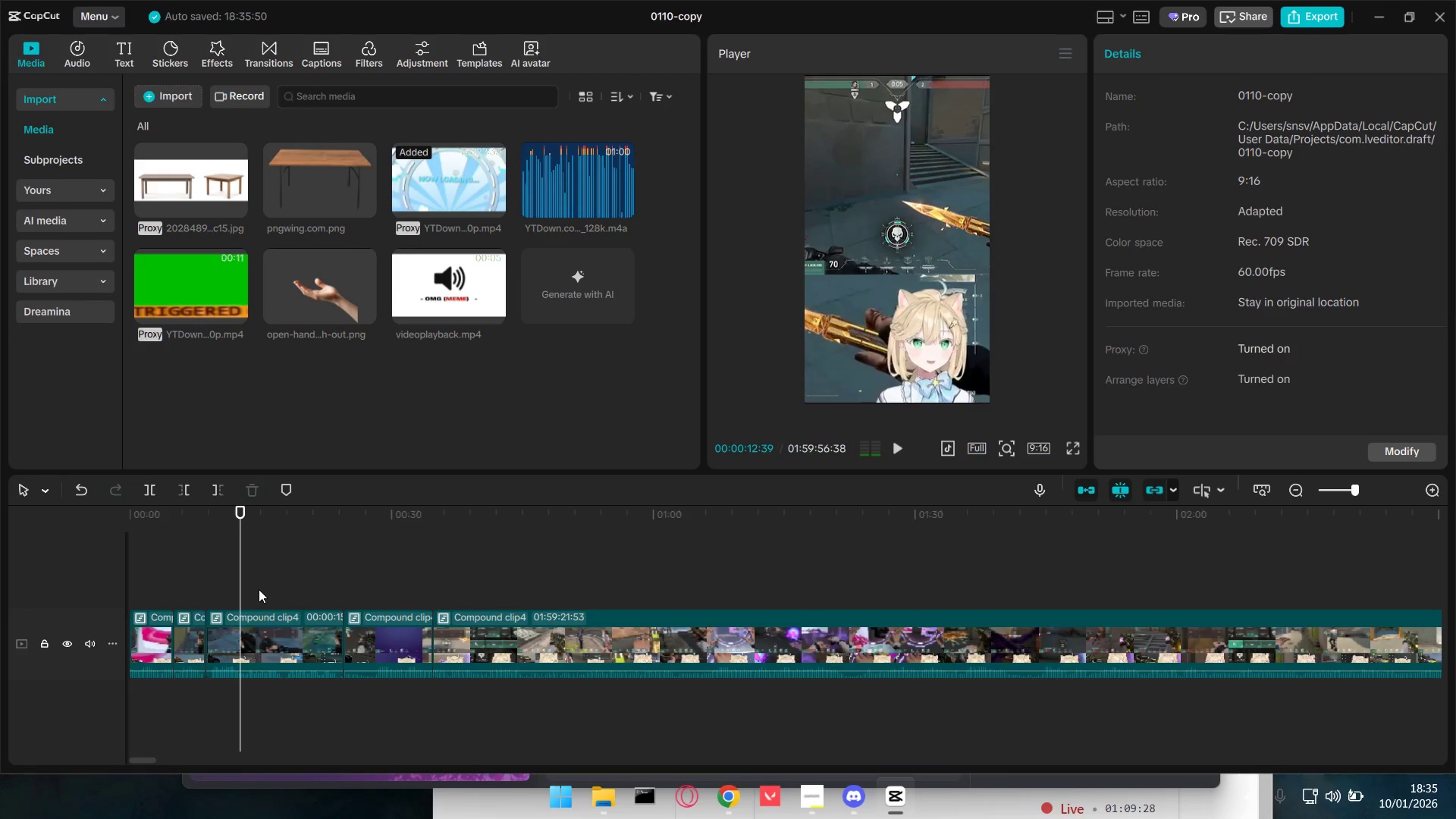 
hold_key(key=ControlLeft, duration=0.61)
 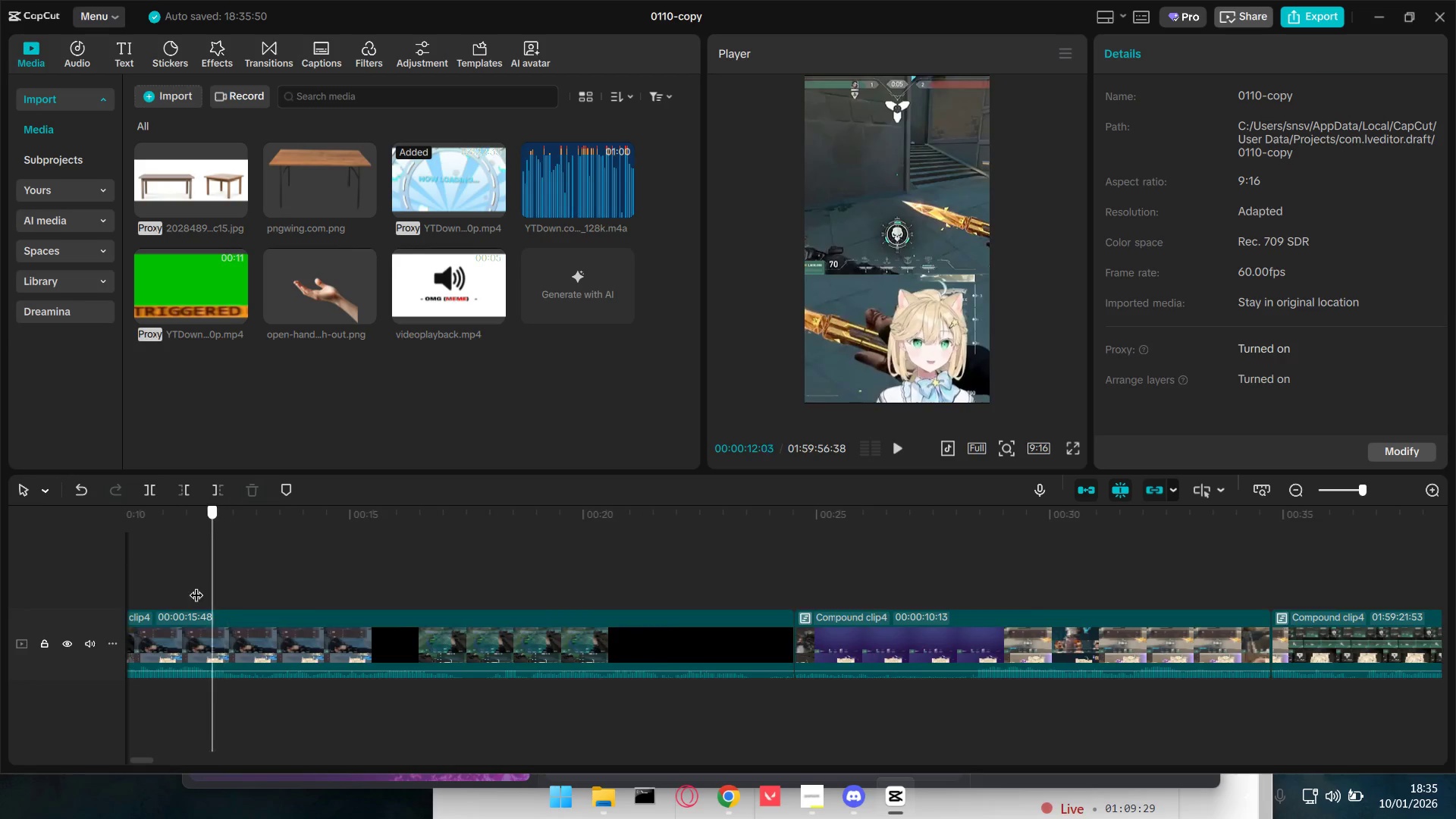 
left_click([224, 585])
 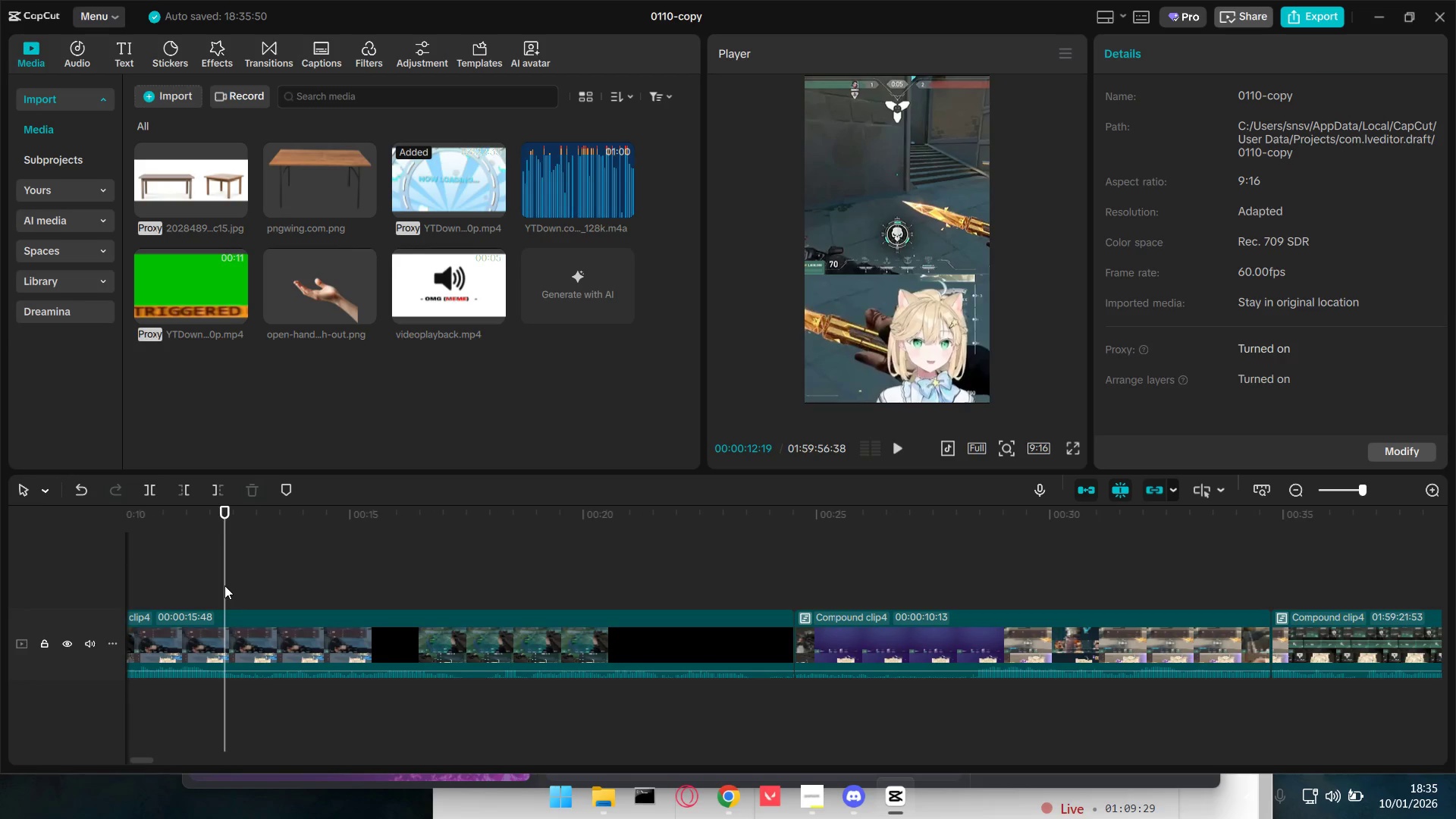 
left_click_drag(start_coordinate=[224, 585], to_coordinate=[661, 610])
 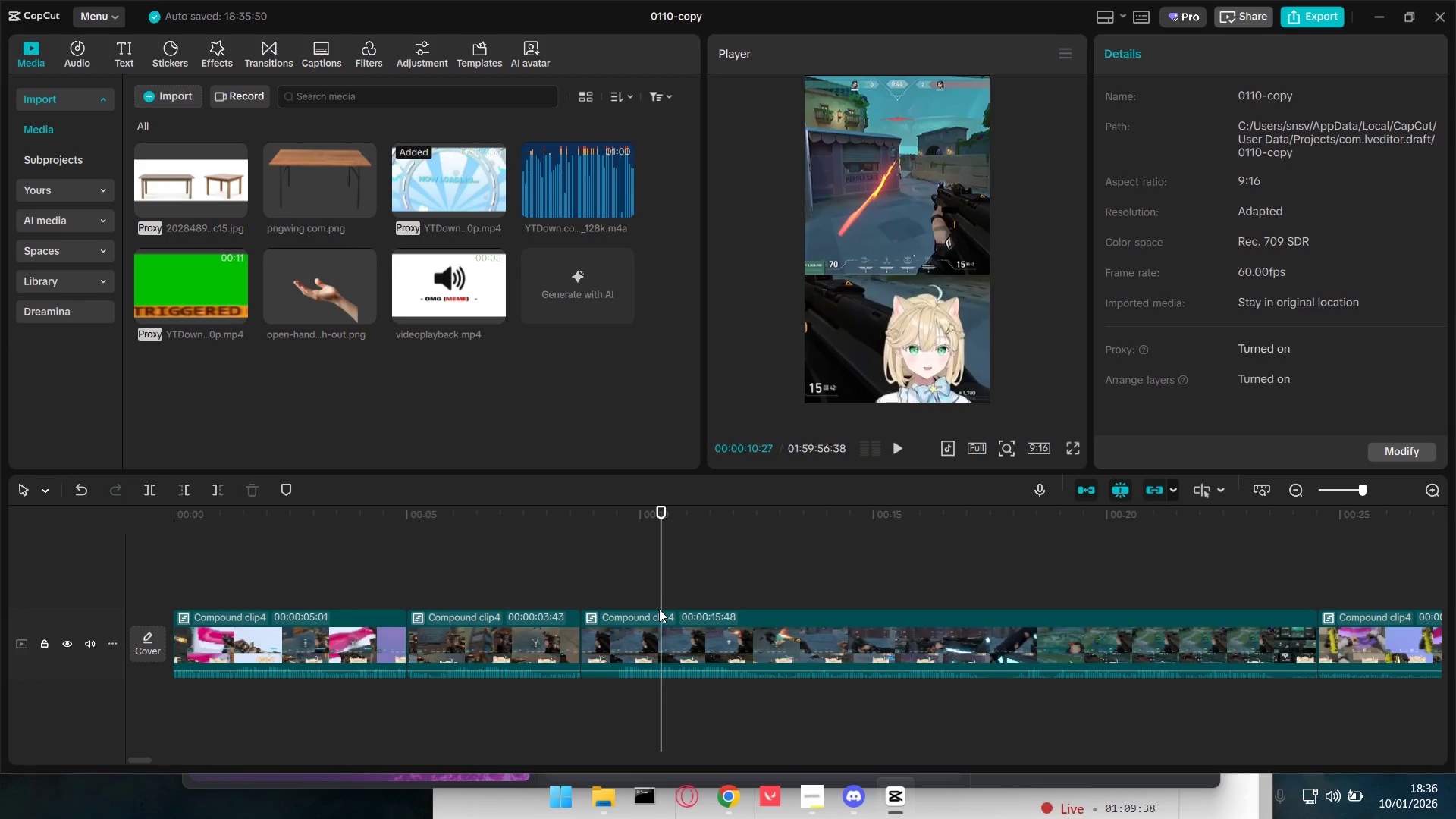 
scroll: coordinate [235, 610], scroll_direction: up, amount: 9.0
 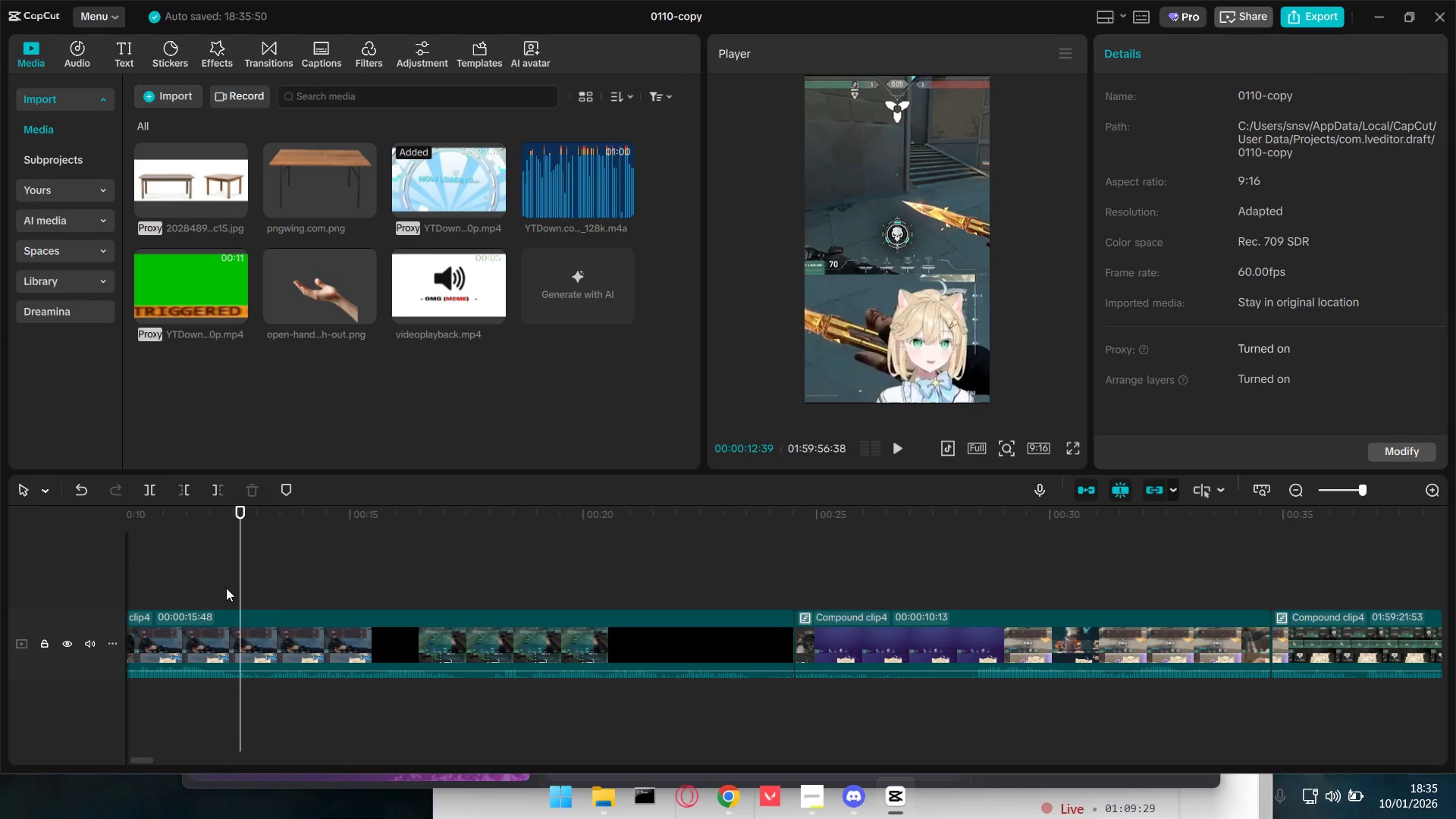 
key(Q)
 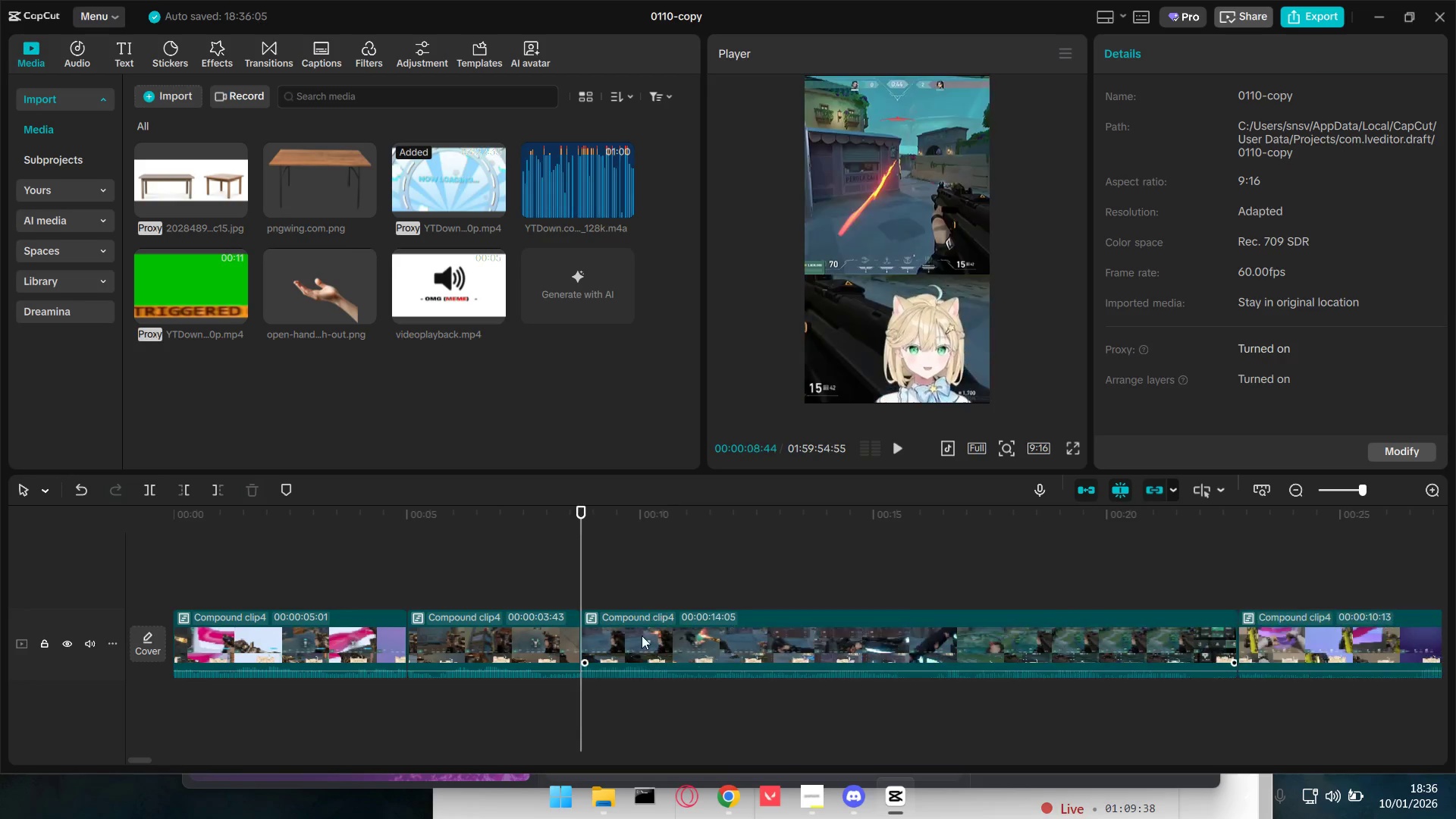 
key(Space)
 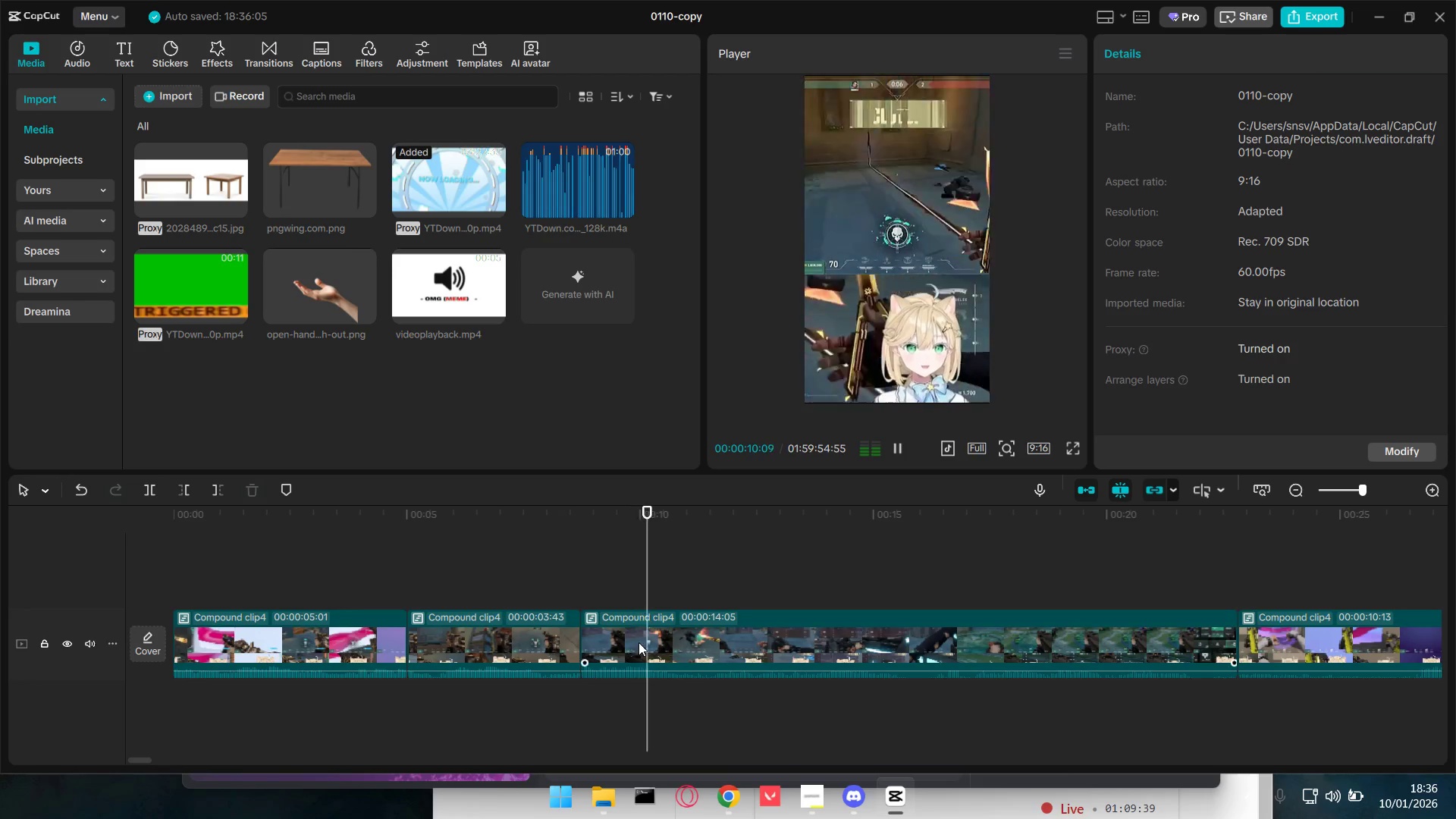 
hold_key(key=ControlLeft, duration=0.41)
 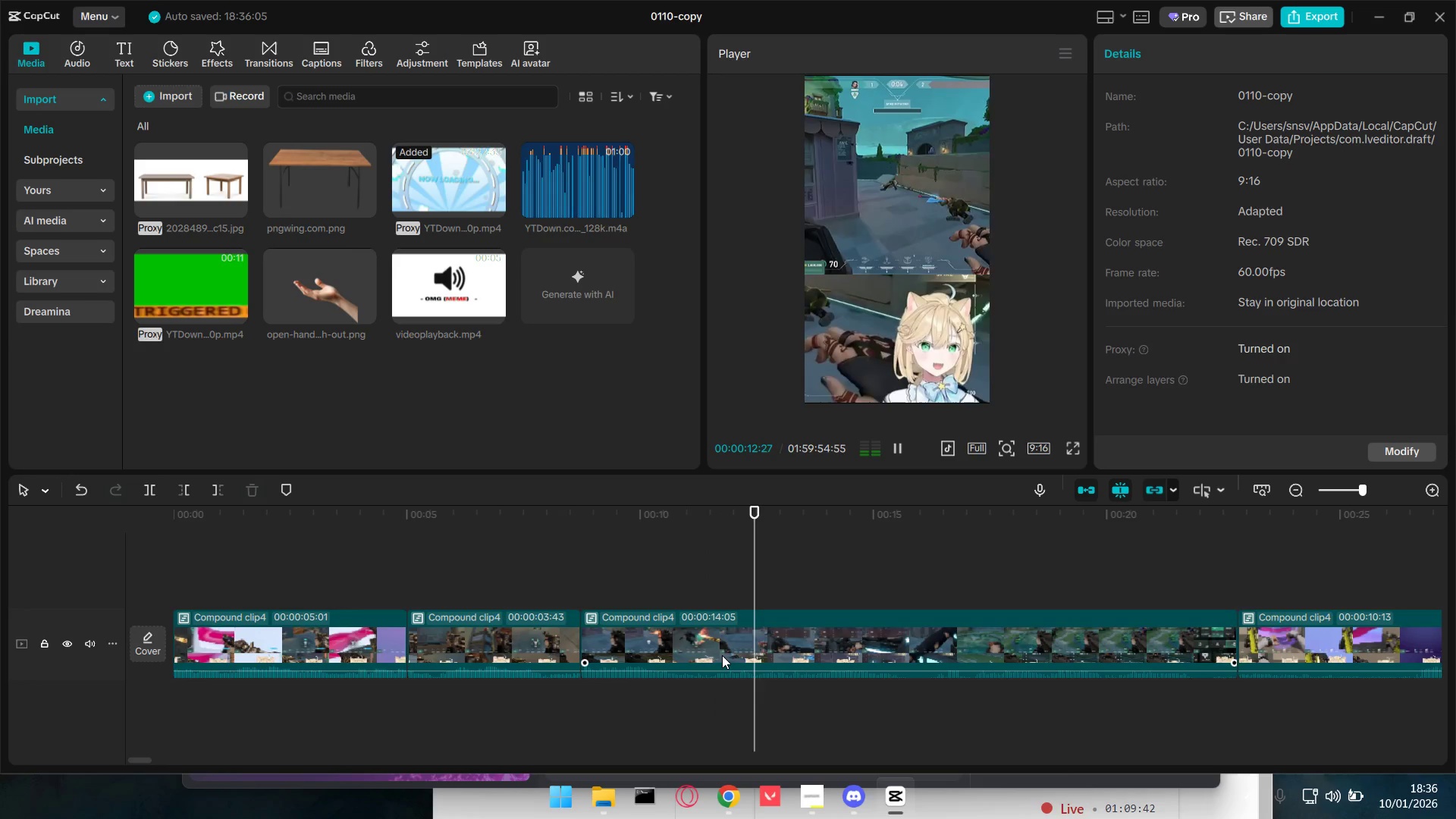 
hold_key(key=ControlLeft, duration=0.42)
 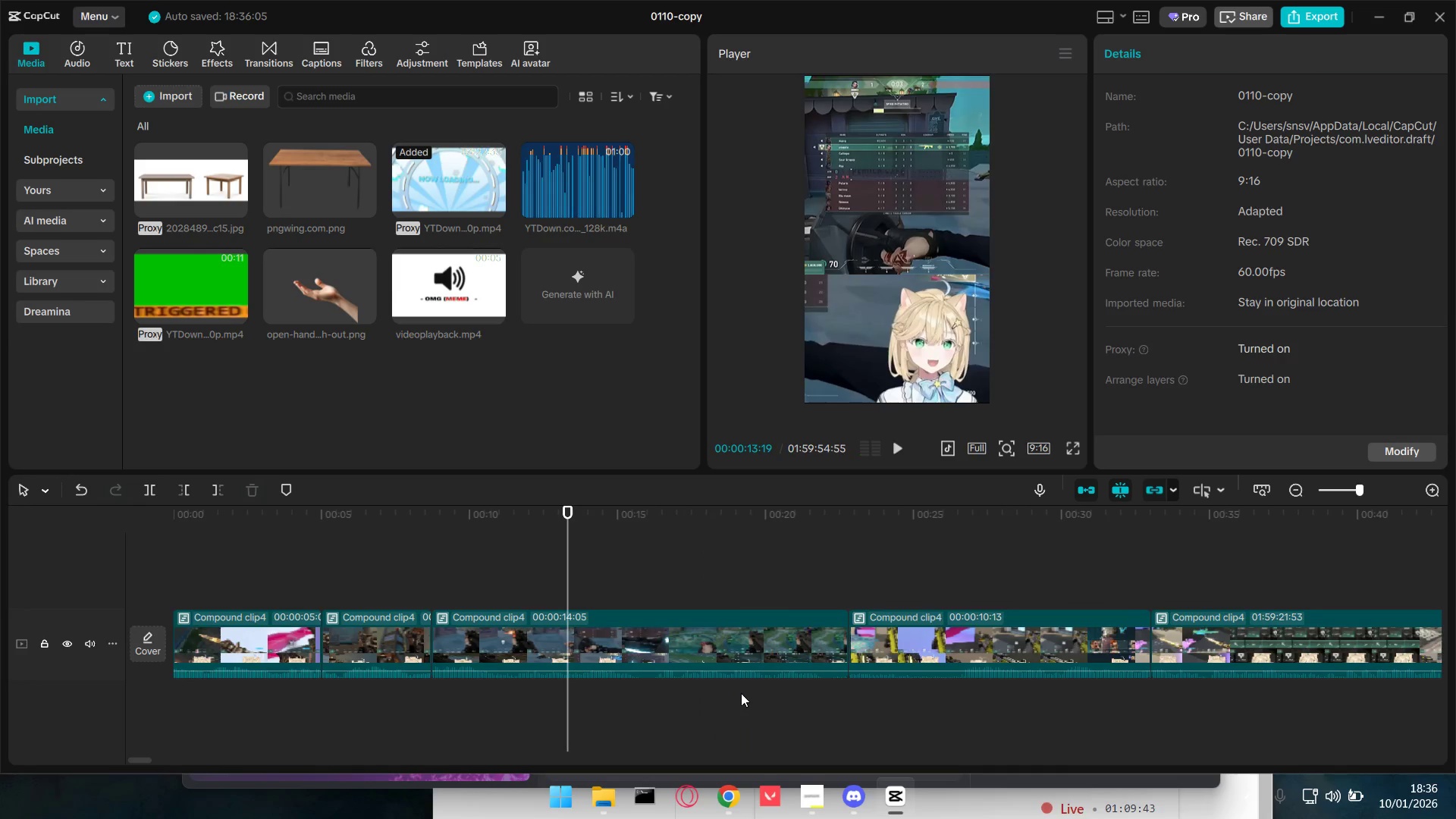 
key(Space)
 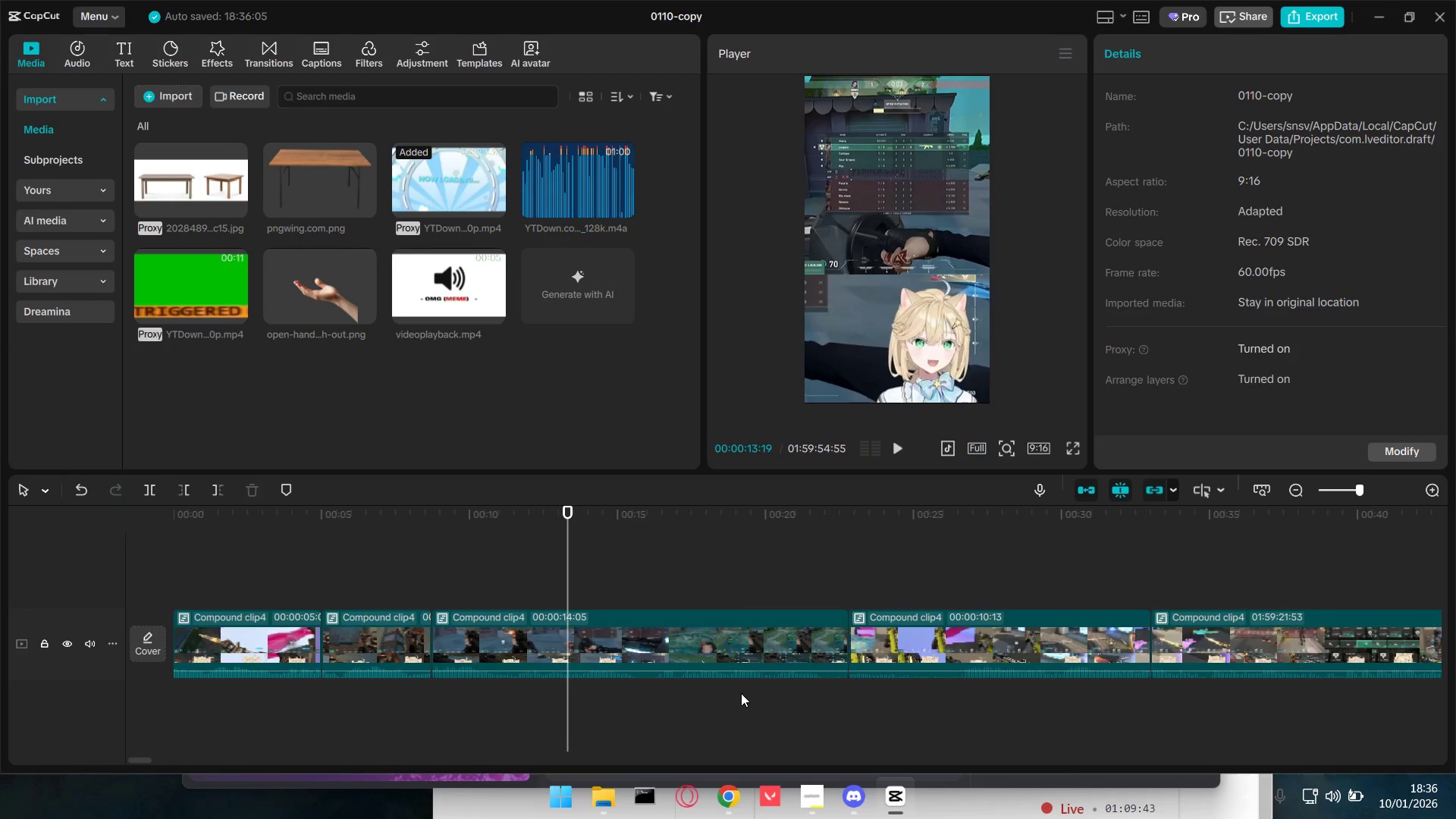 
scroll: coordinate [723, 657], scroll_direction: down, amount: 3.0
 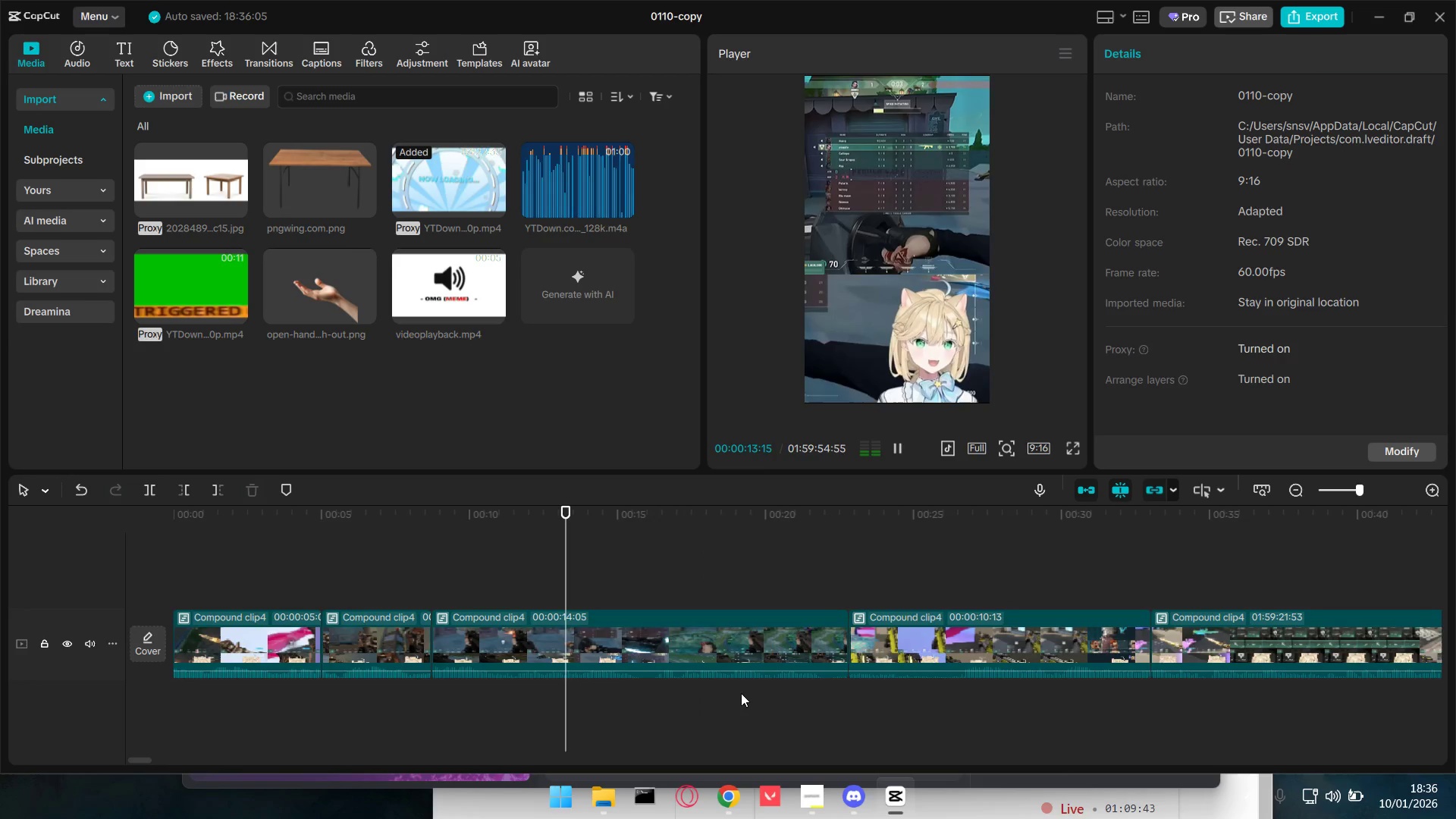 
key(W)
 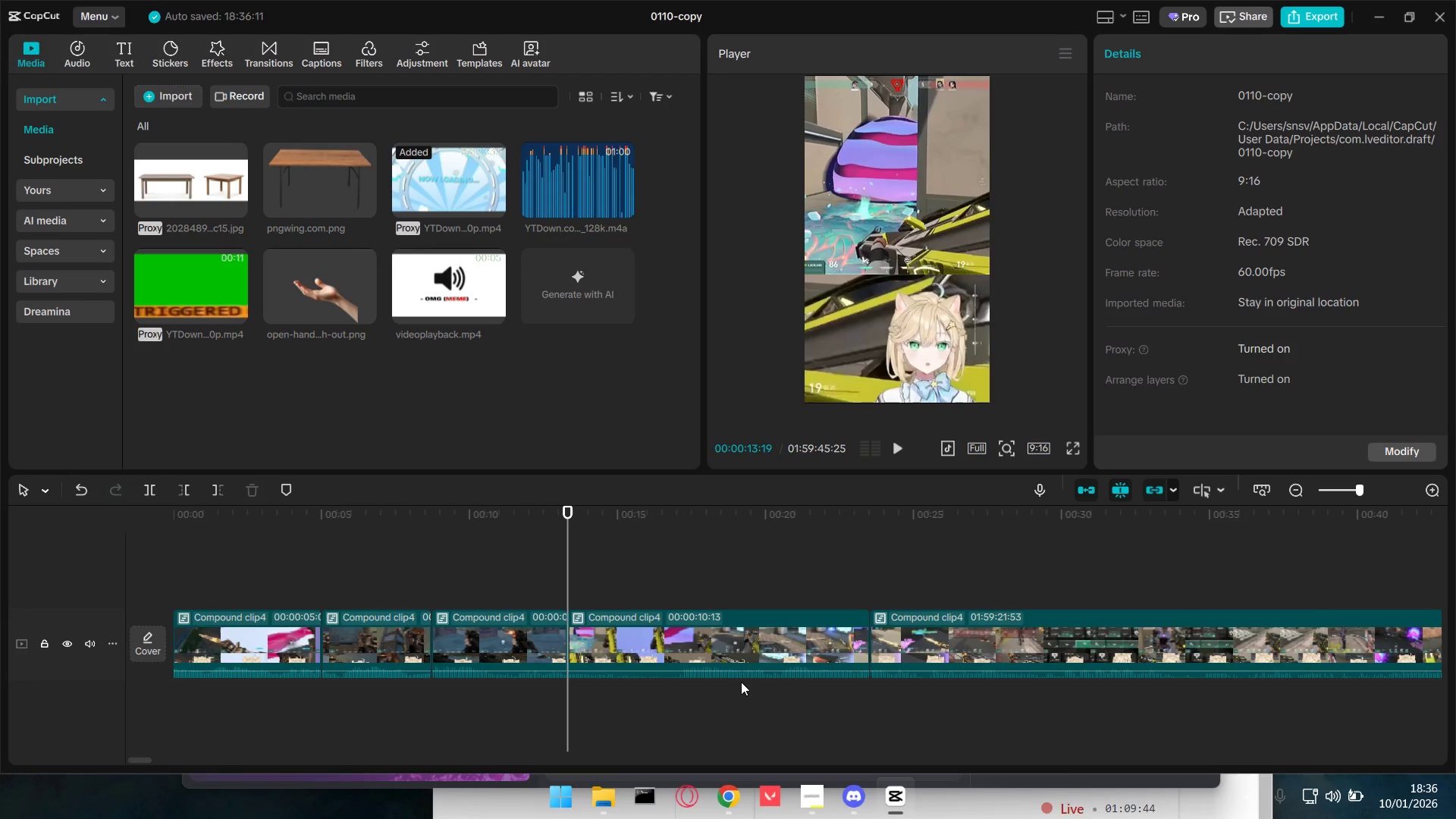 
hold_key(key=ControlLeft, duration=0.42)
 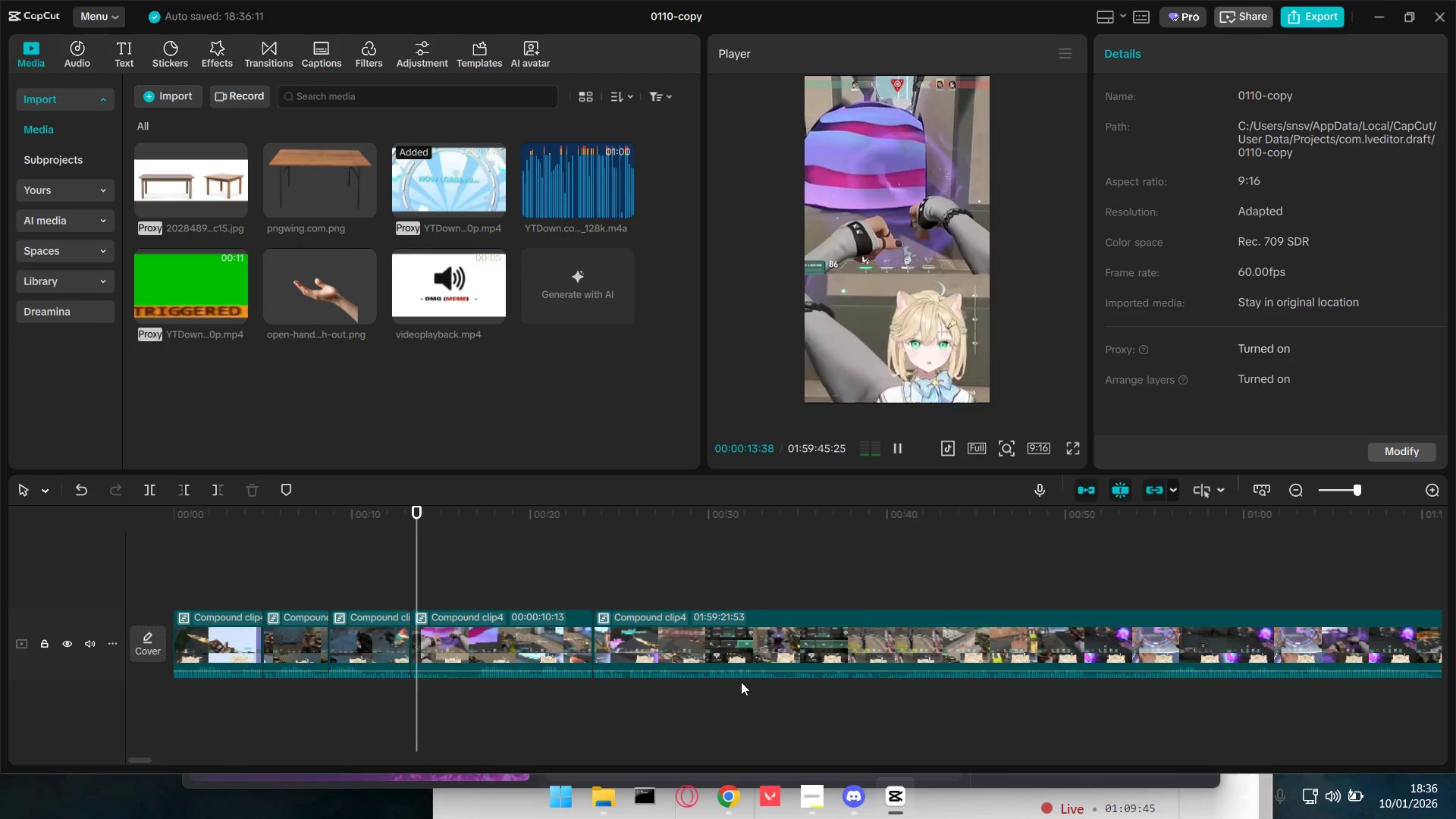 
key(Space)
 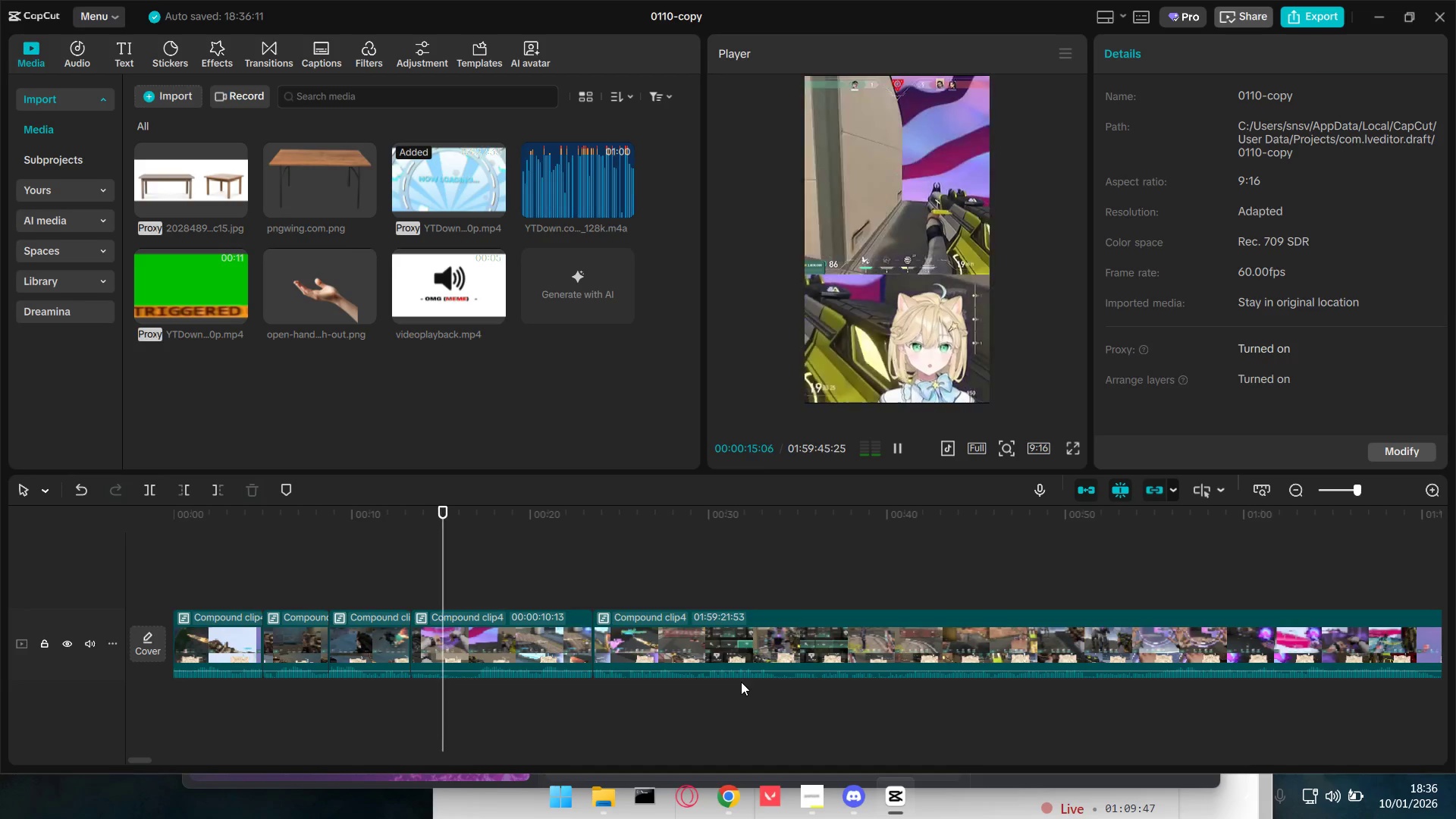 
scroll: coordinate [741, 682], scroll_direction: down, amount: 3.0
 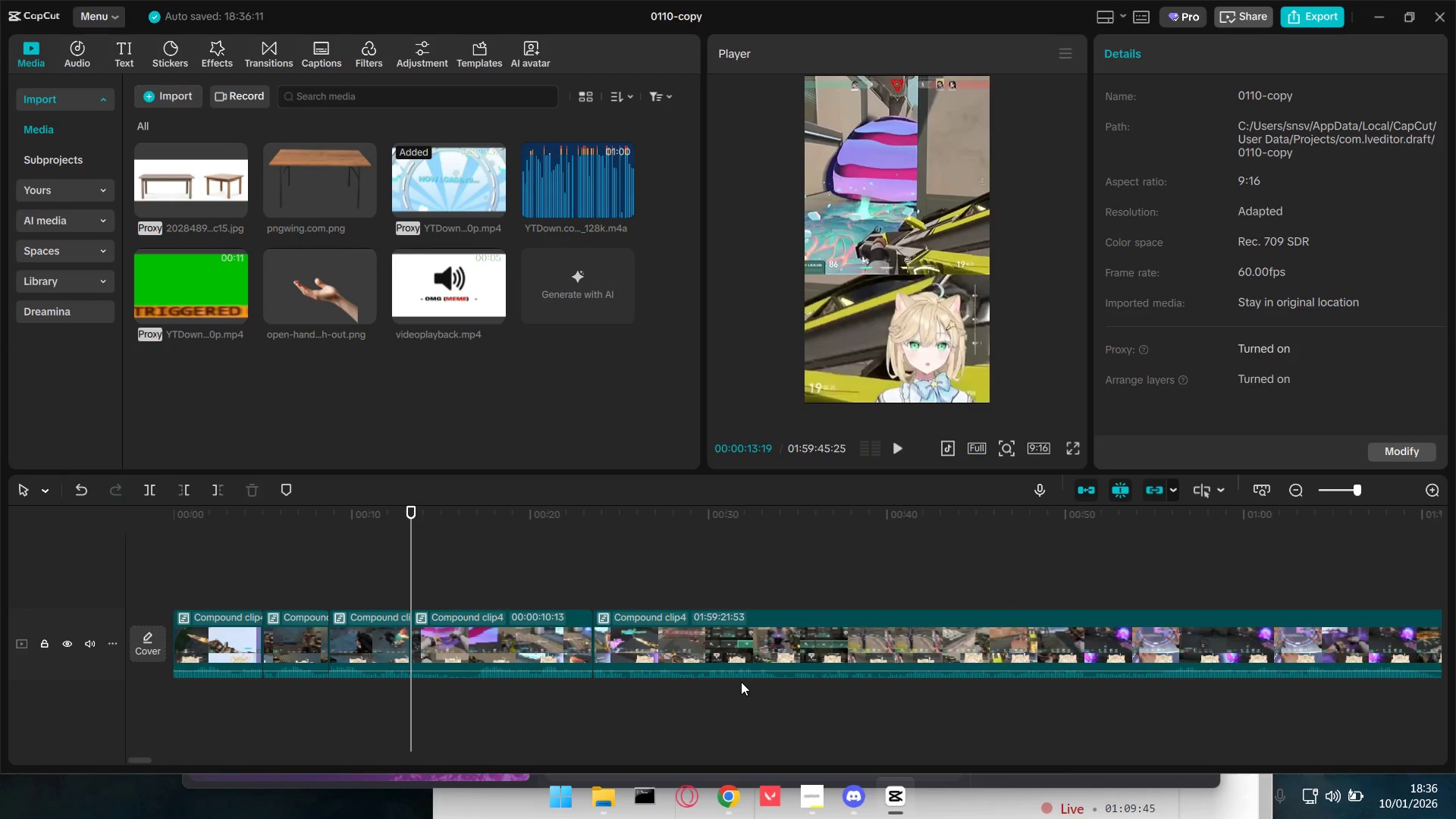 
hold_key(key=ControlLeft, duration=0.55)
scroll: coordinate [741, 682], scroll_direction: down, amount: 2.0
 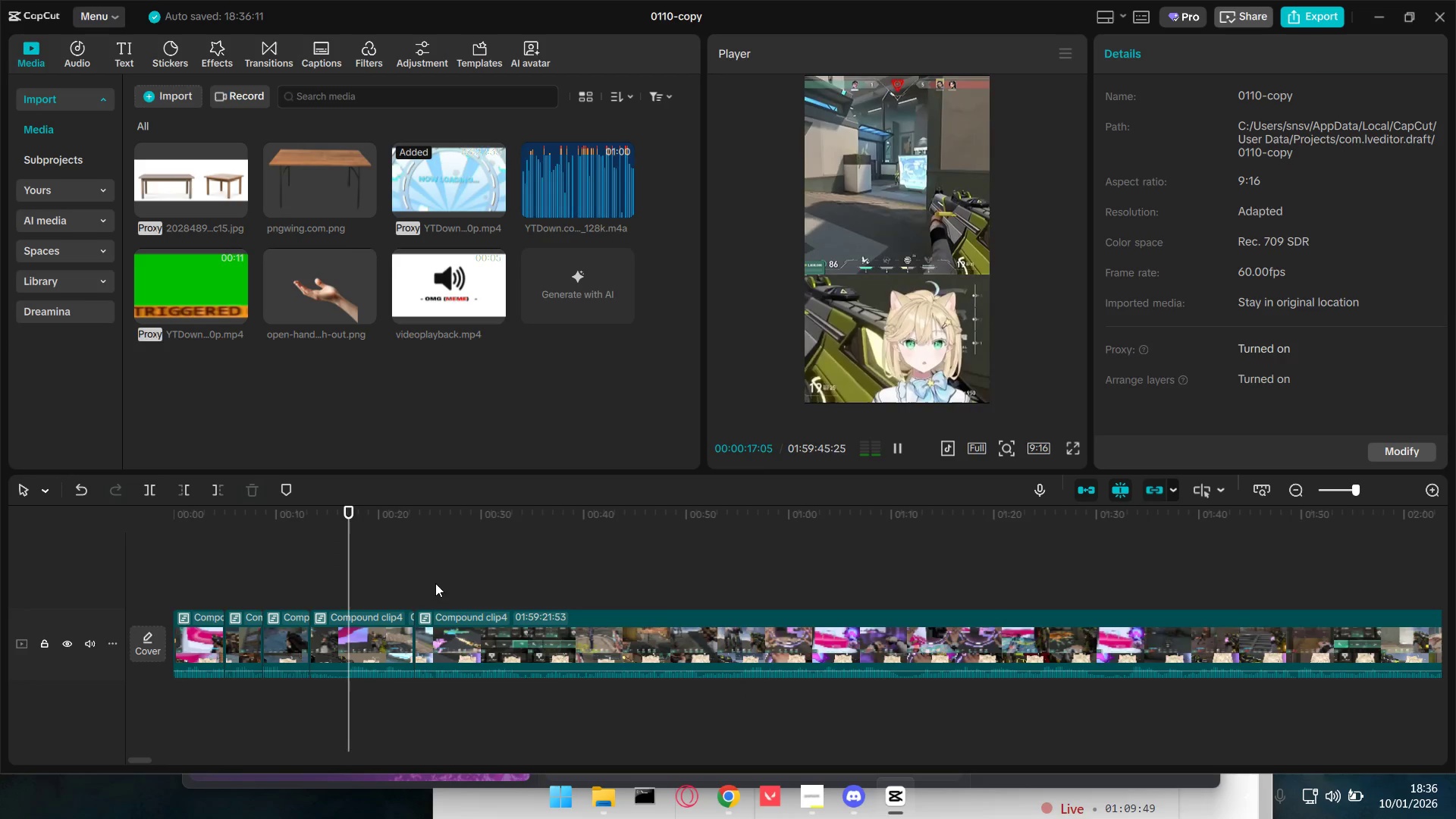 
hold_key(key=ControlLeft, duration=0.41)
 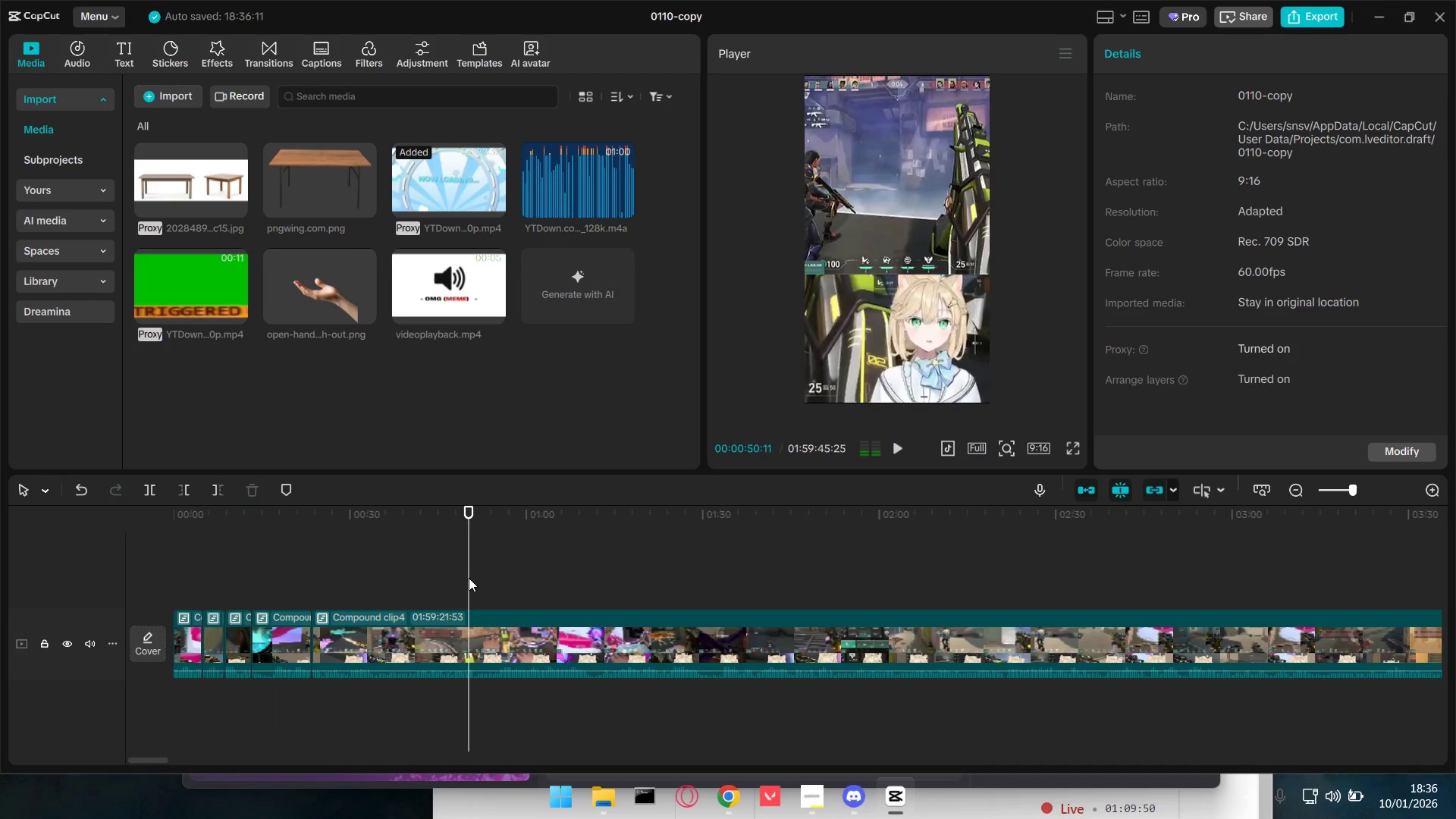 
left_click([469, 578])
 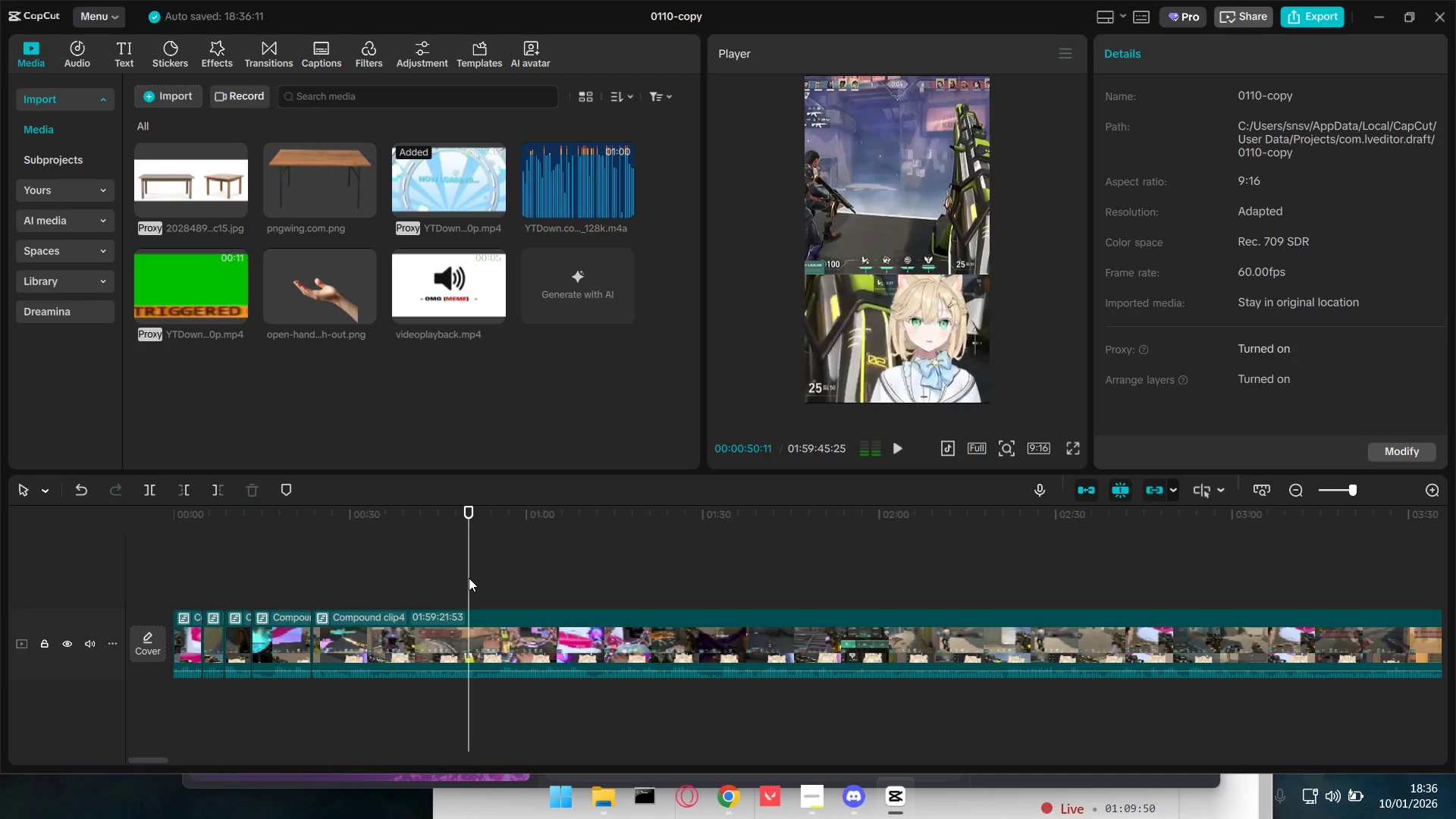 
scroll: coordinate [617, 617], scroll_direction: down, amount: 4.0
 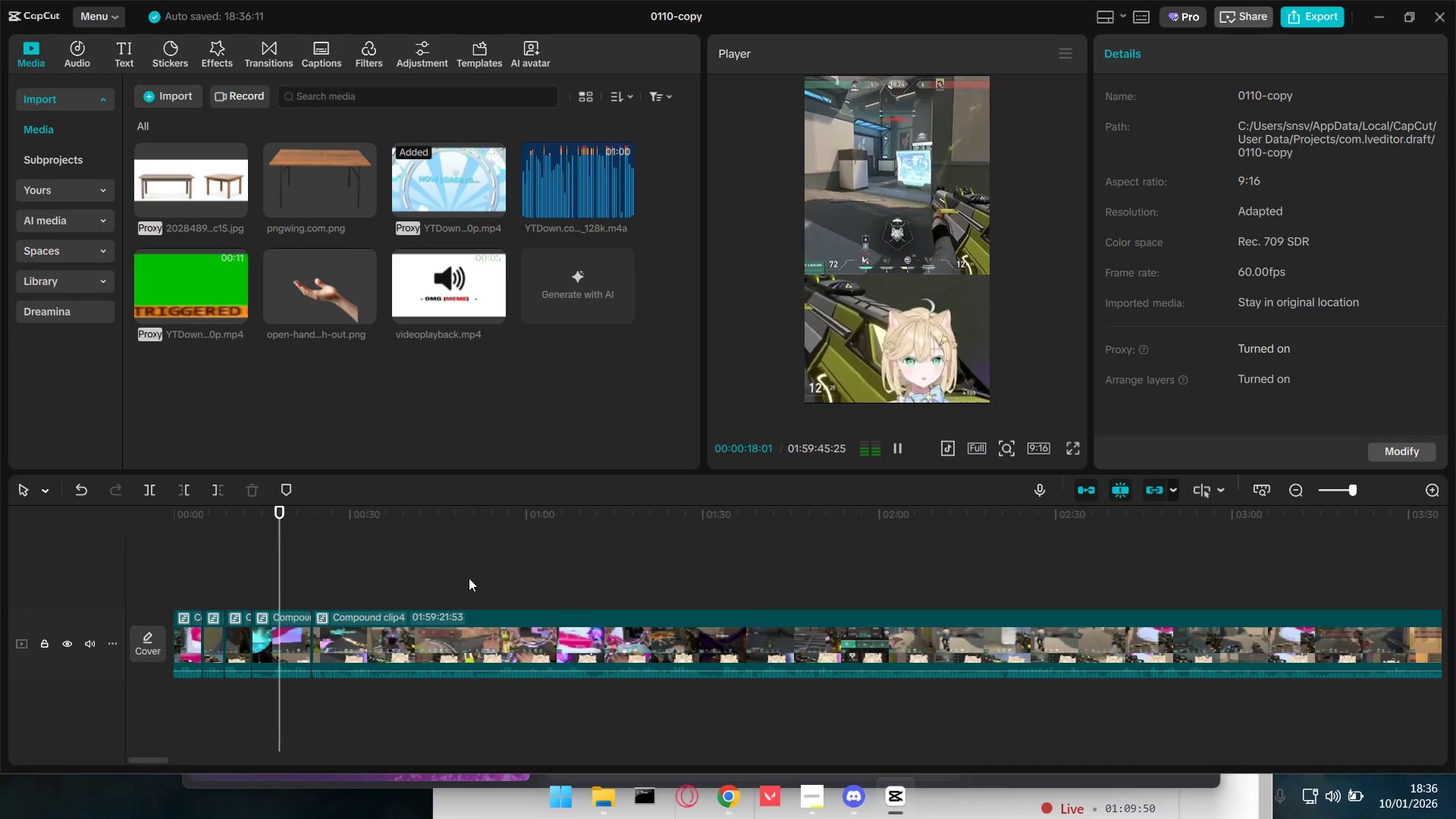 
left_click_drag(start_coordinate=[469, 578], to_coordinate=[719, 573])
 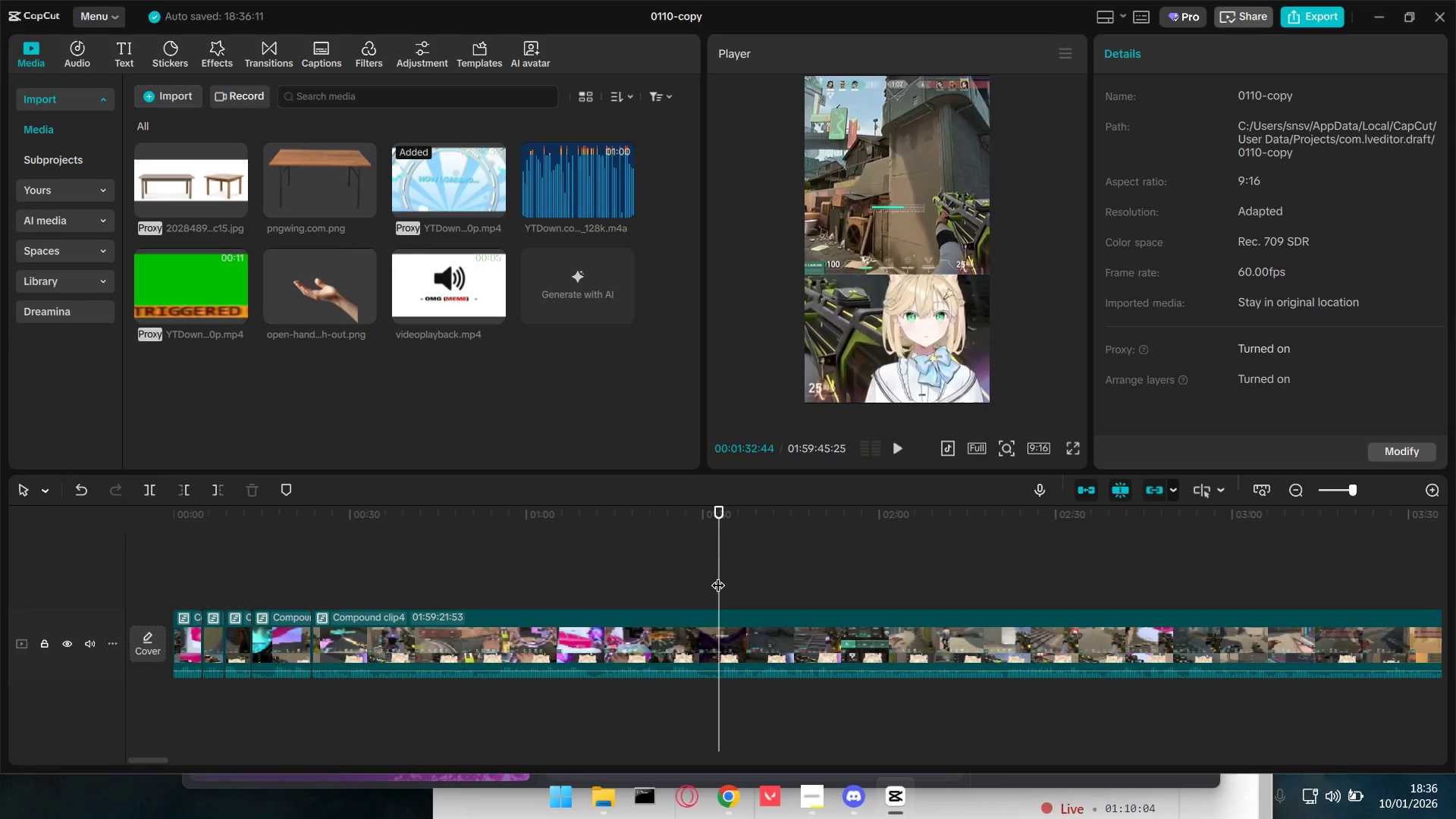 
key(Q)
 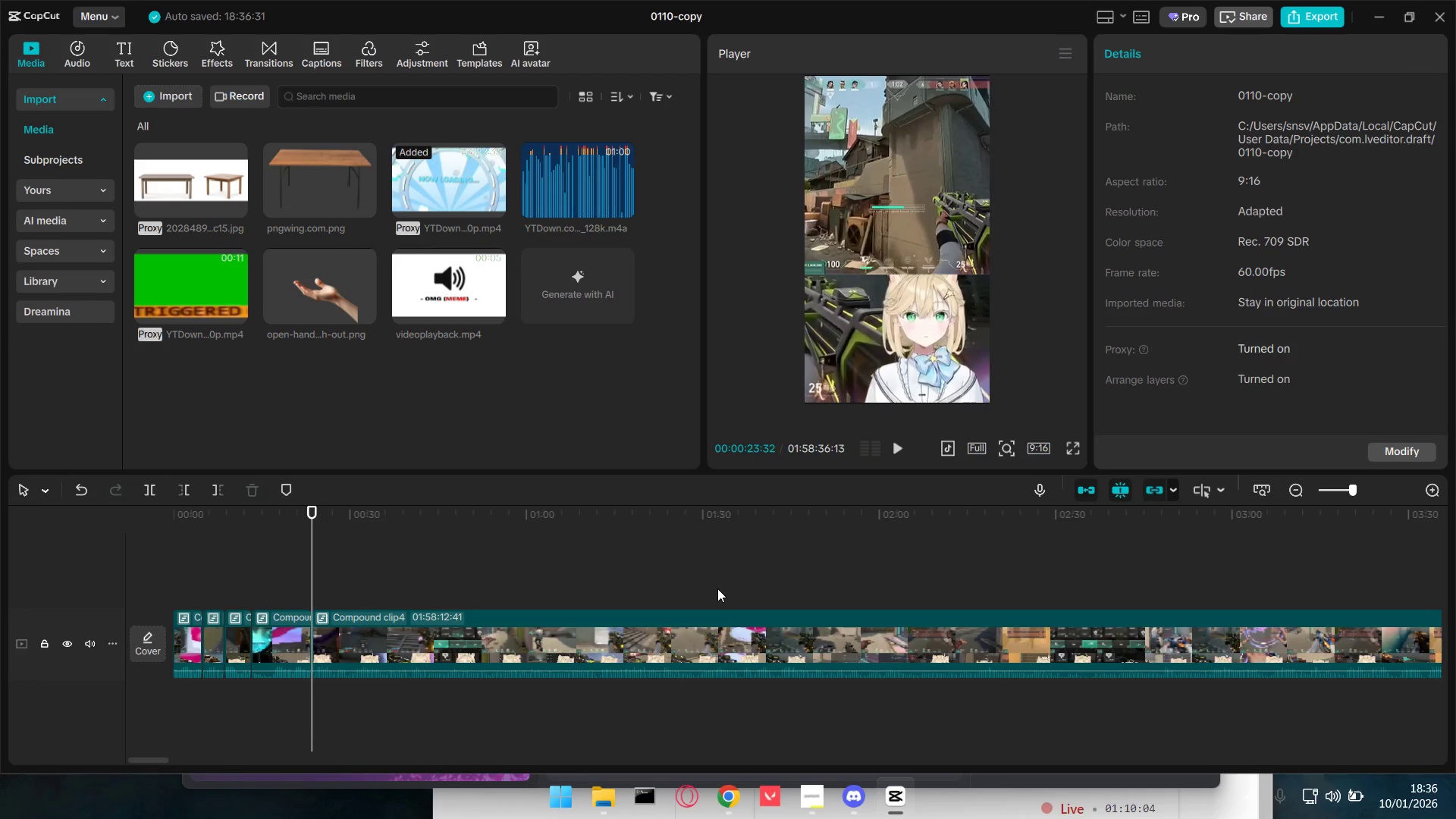 
key(Space)
 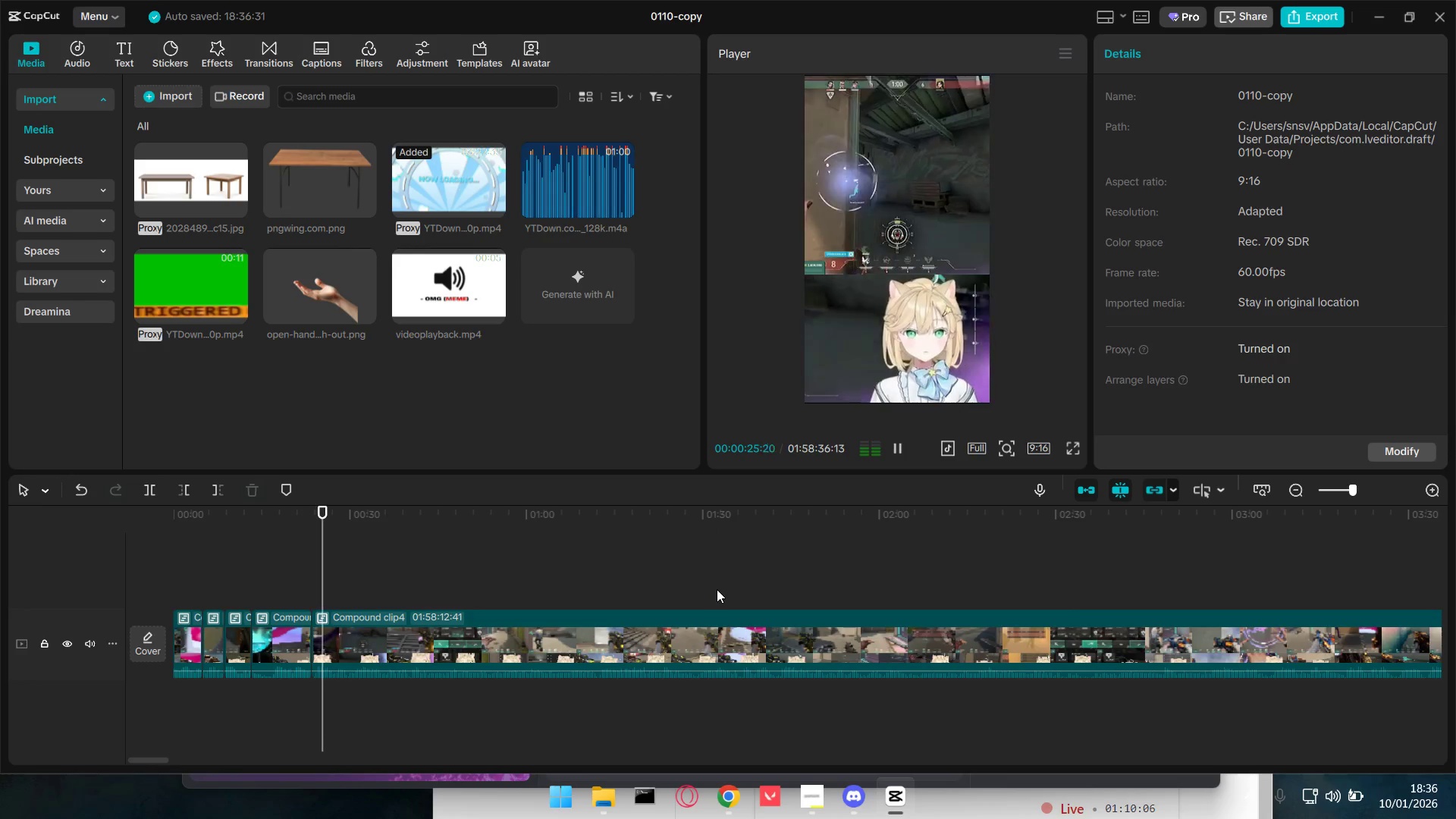 
key(Shift+E)
 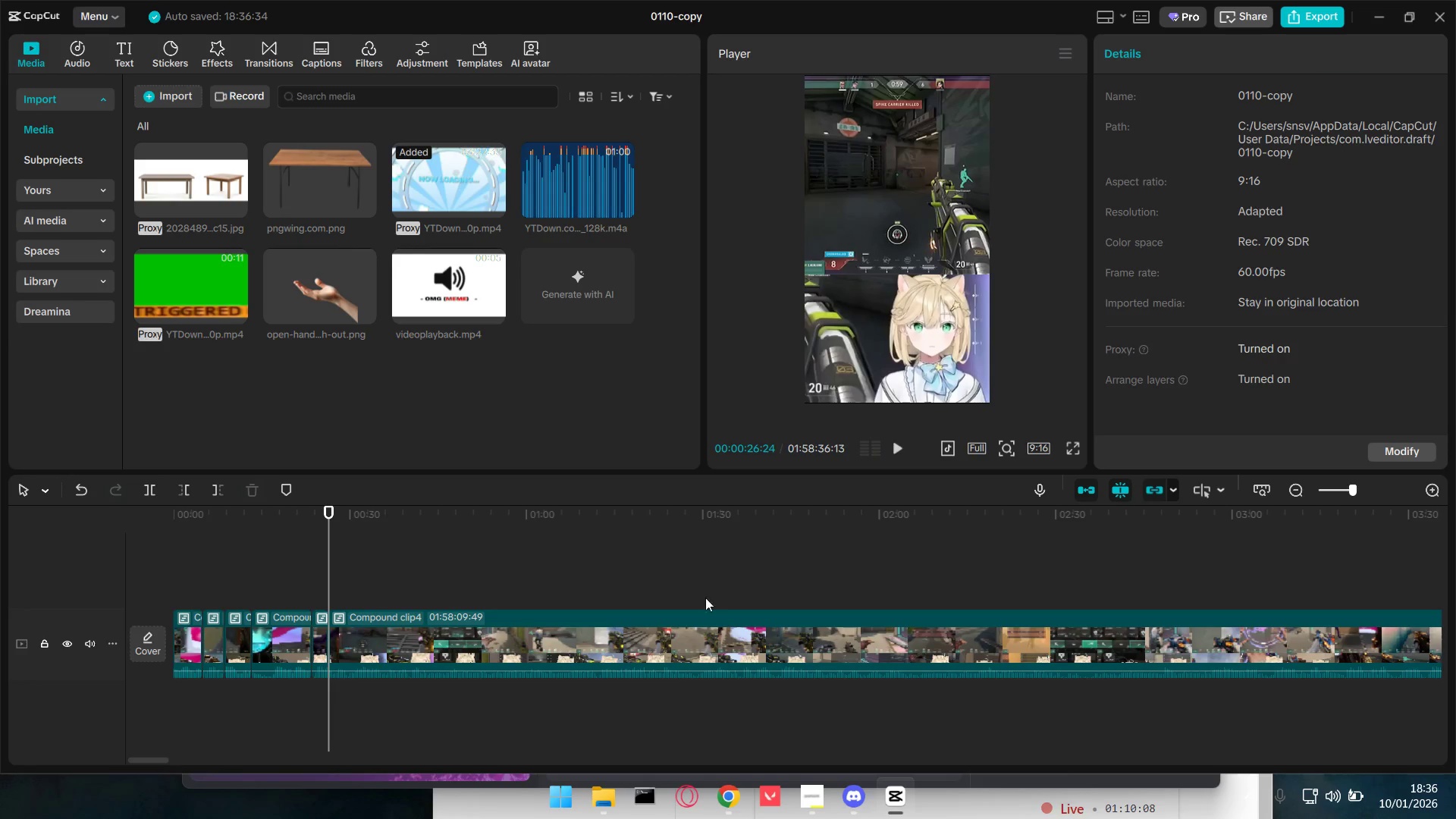 
key(Space)
 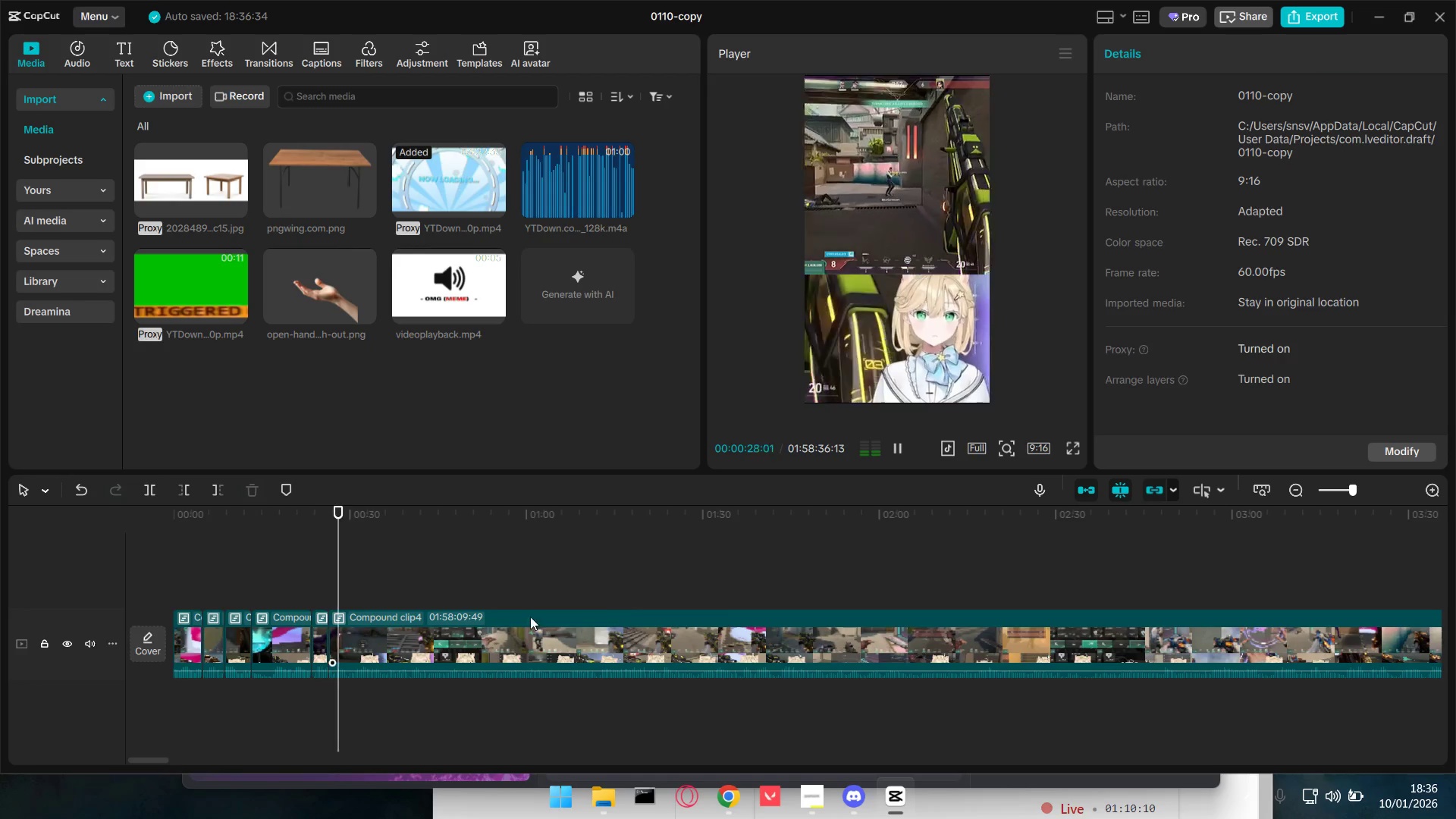 
left_click_drag(start_coordinate=[345, 577], to_coordinate=[998, 577])
 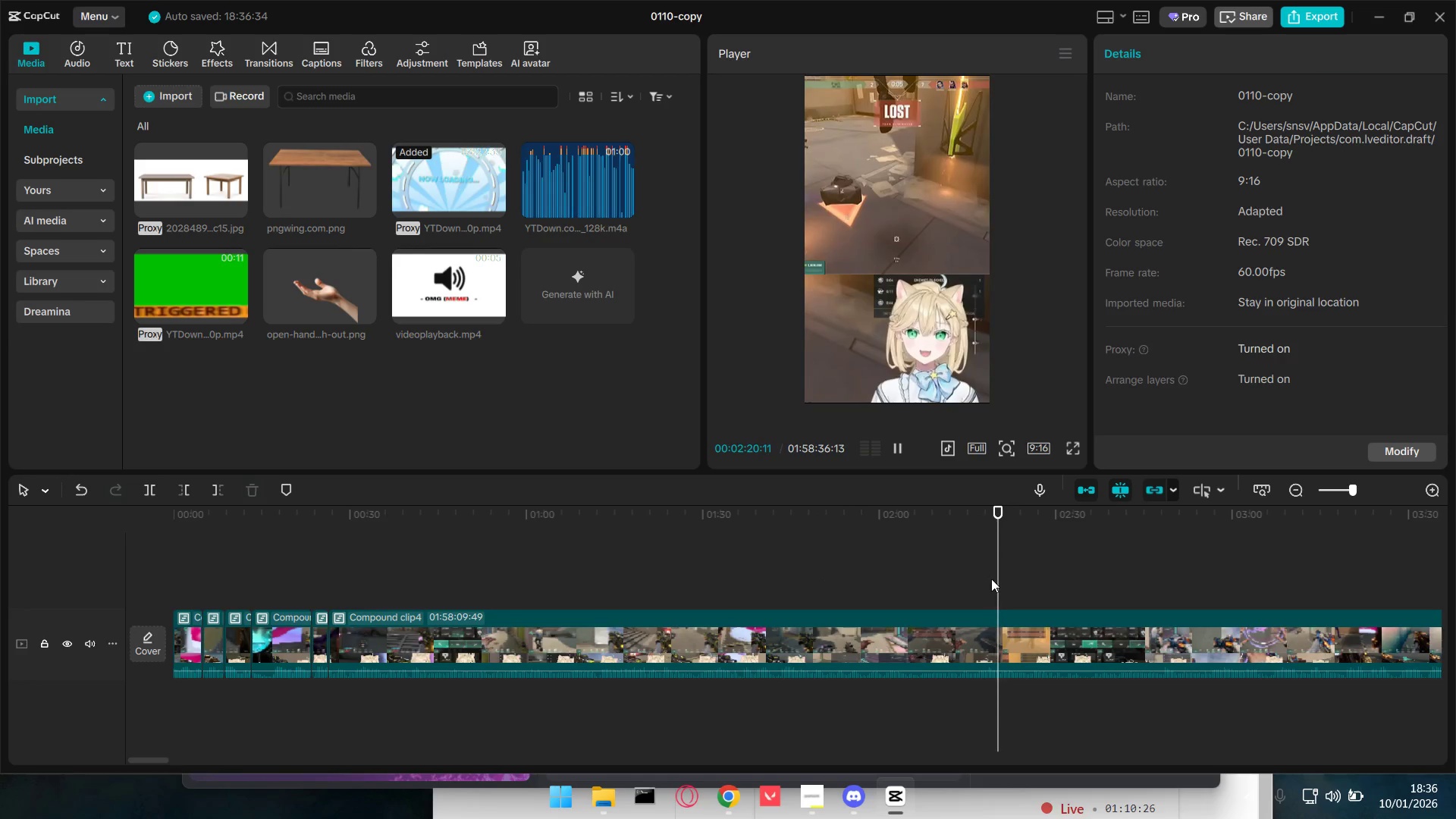 
hold_key(key=ControlLeft, duration=0.8)
scroll: coordinate [916, 626], scroll_direction: down, amount: 8.0
 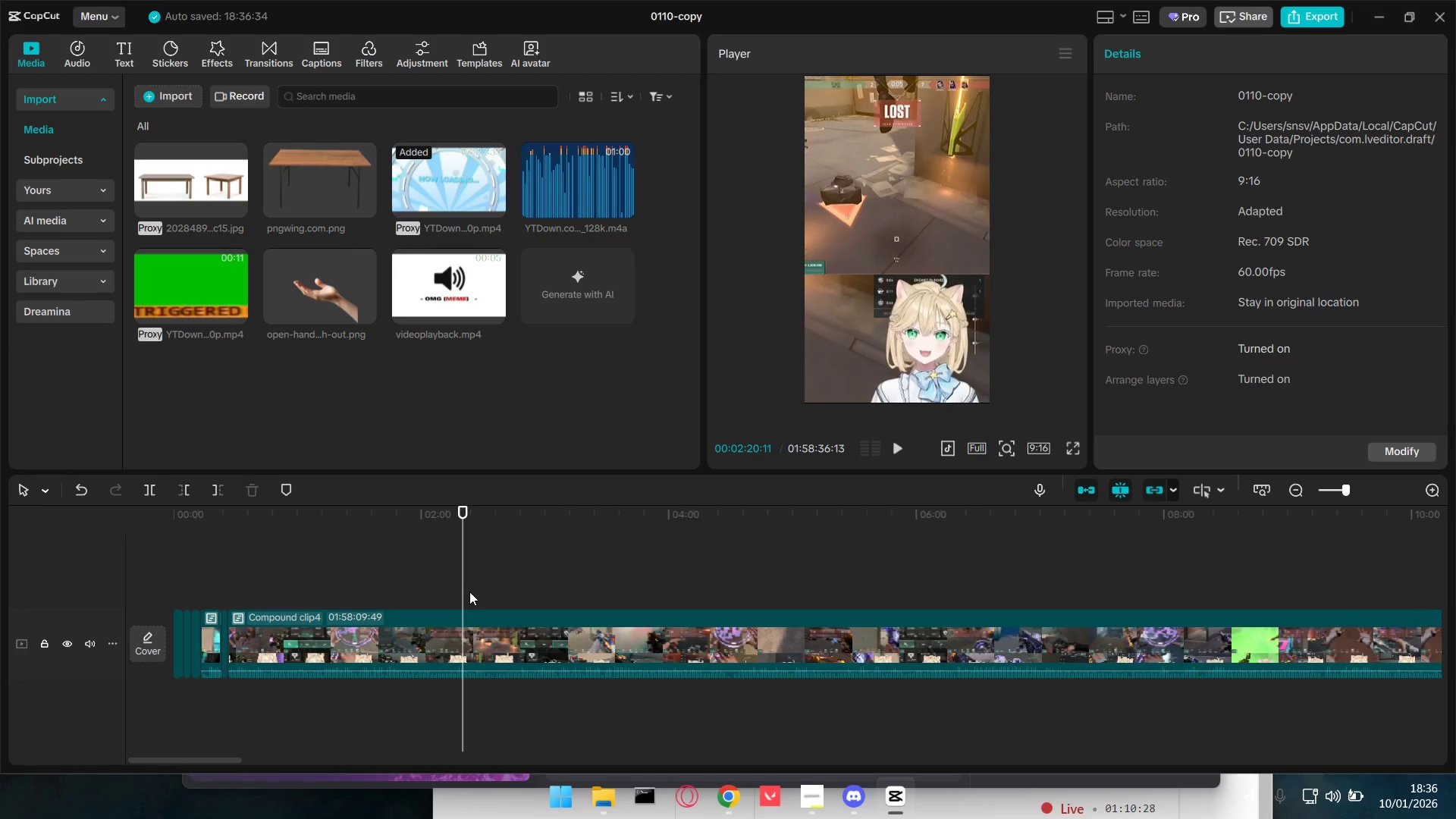 
left_click_drag(start_coordinate=[464, 593], to_coordinate=[858, 593])
 